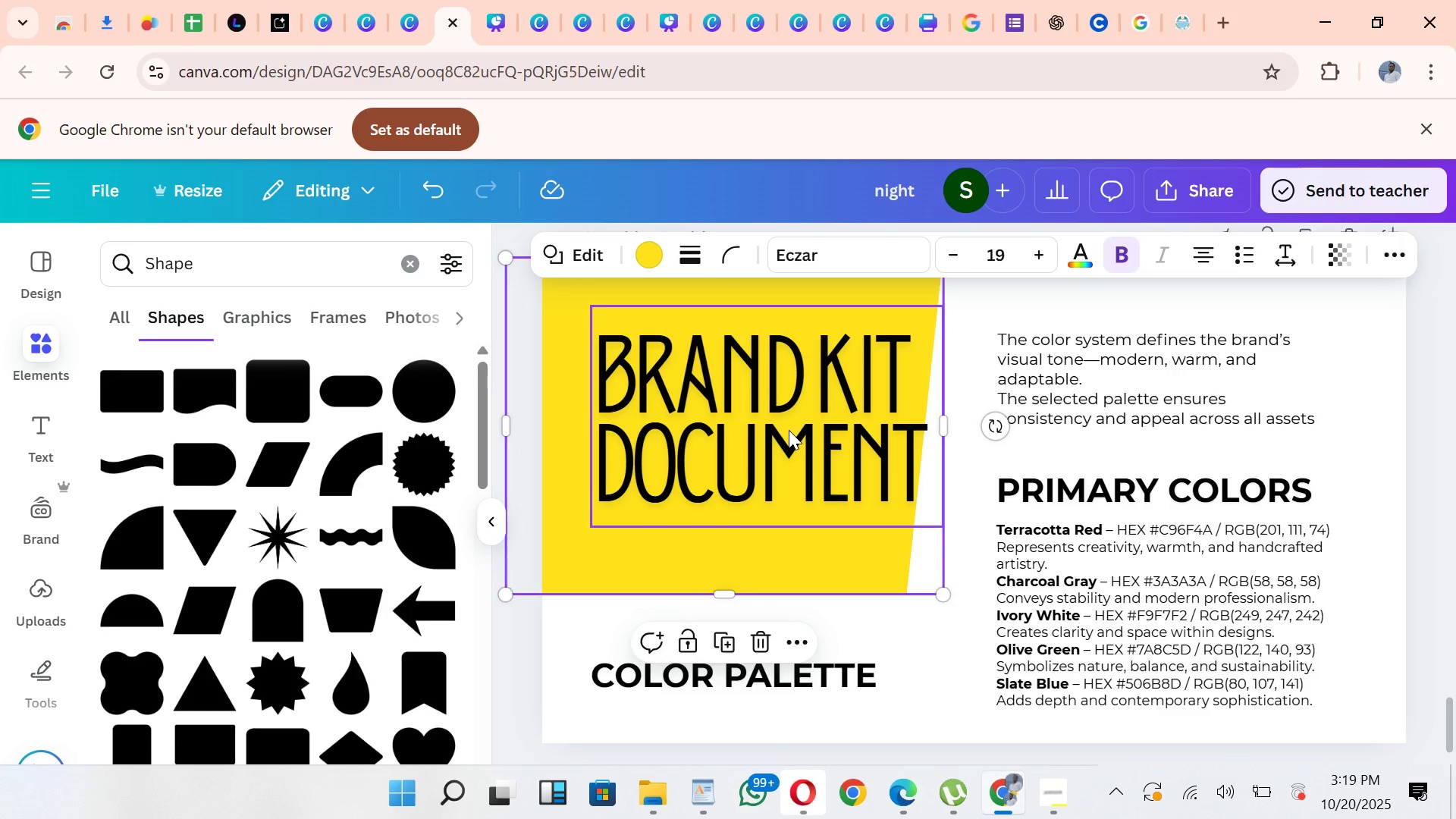 
left_click_drag(start_coordinate=[789, 430], to_coordinate=[774, 428])
 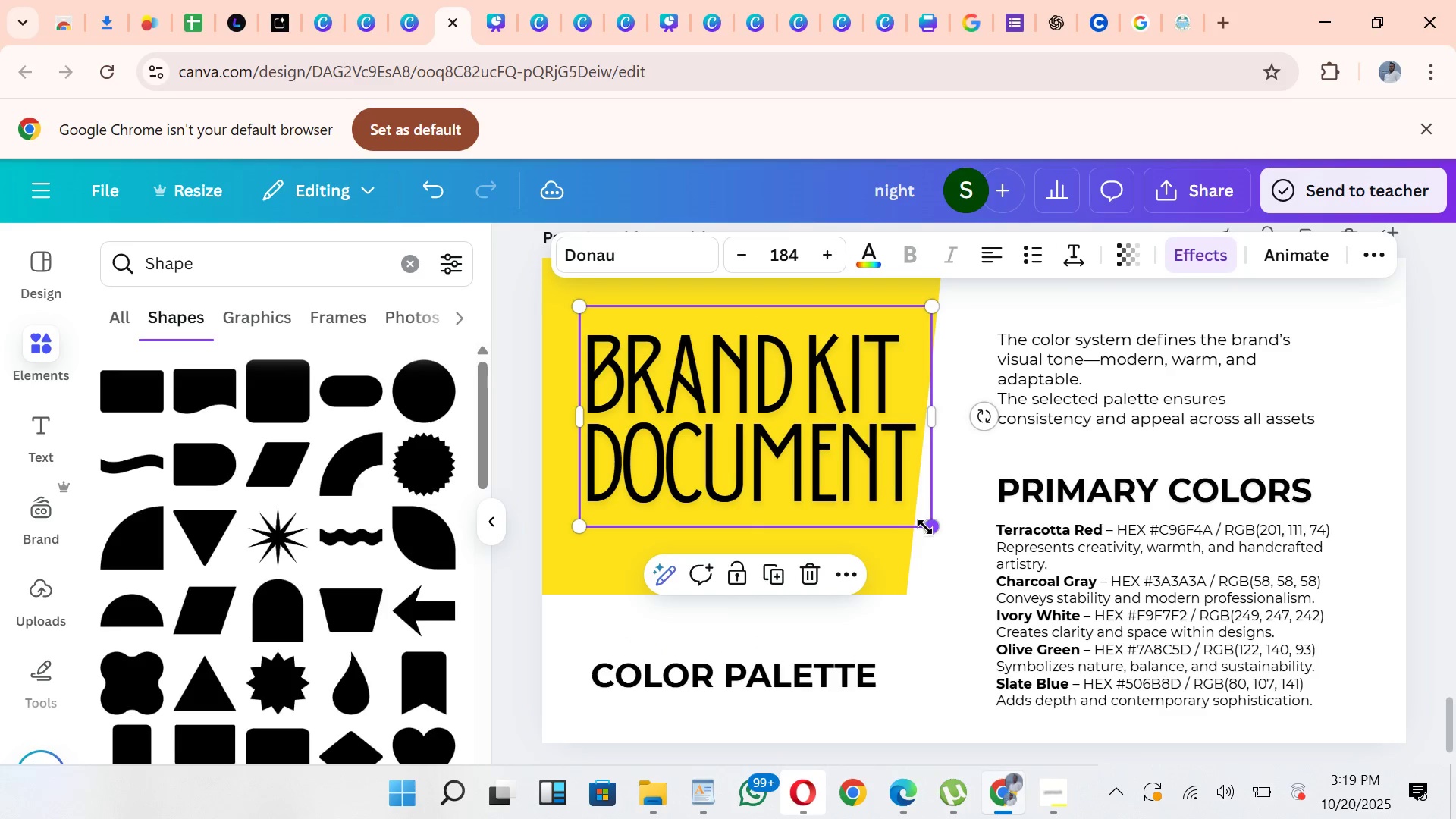 
left_click_drag(start_coordinate=[927, 527], to_coordinate=[912, 492])
 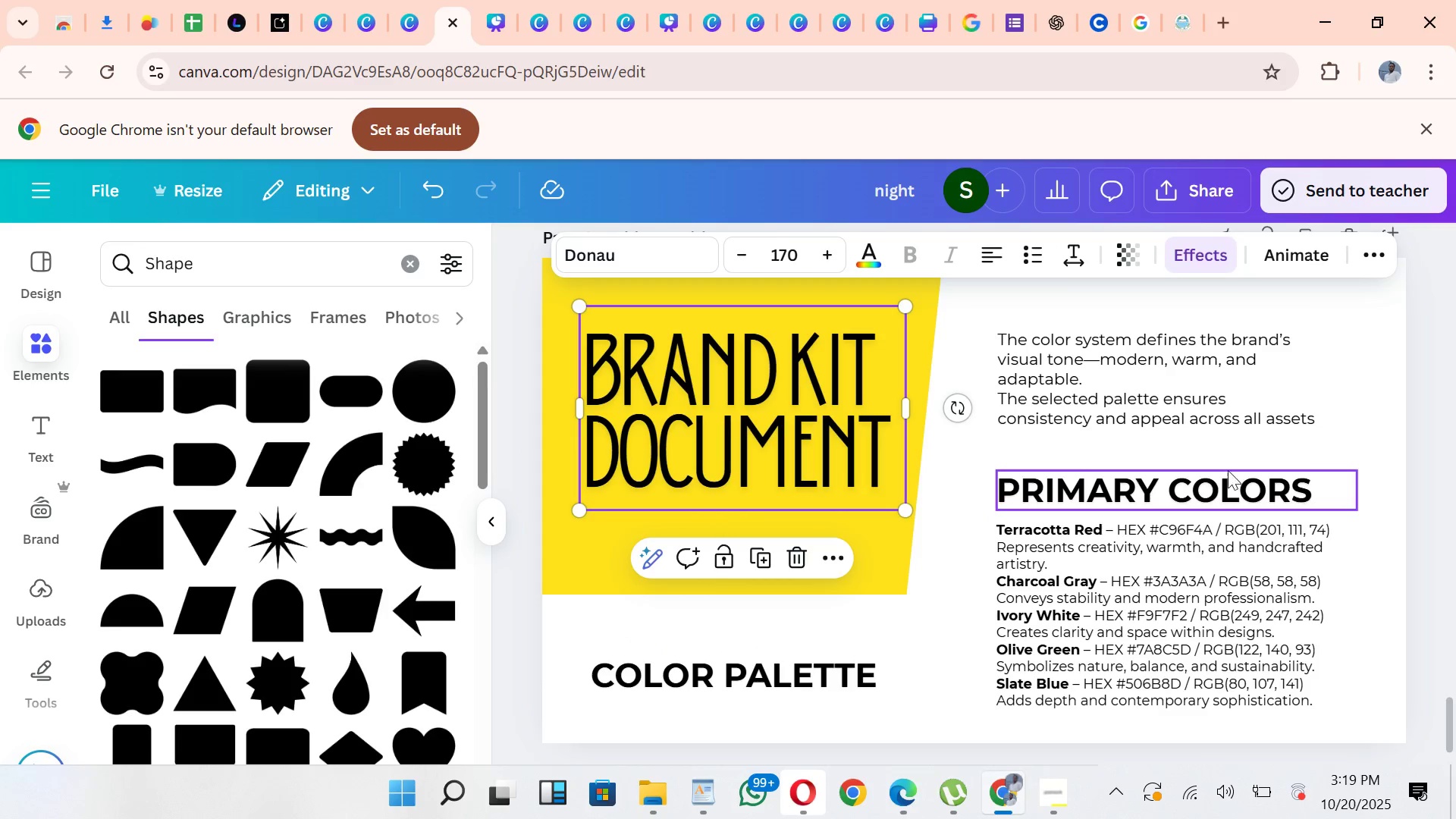 
left_click([1407, 465])
 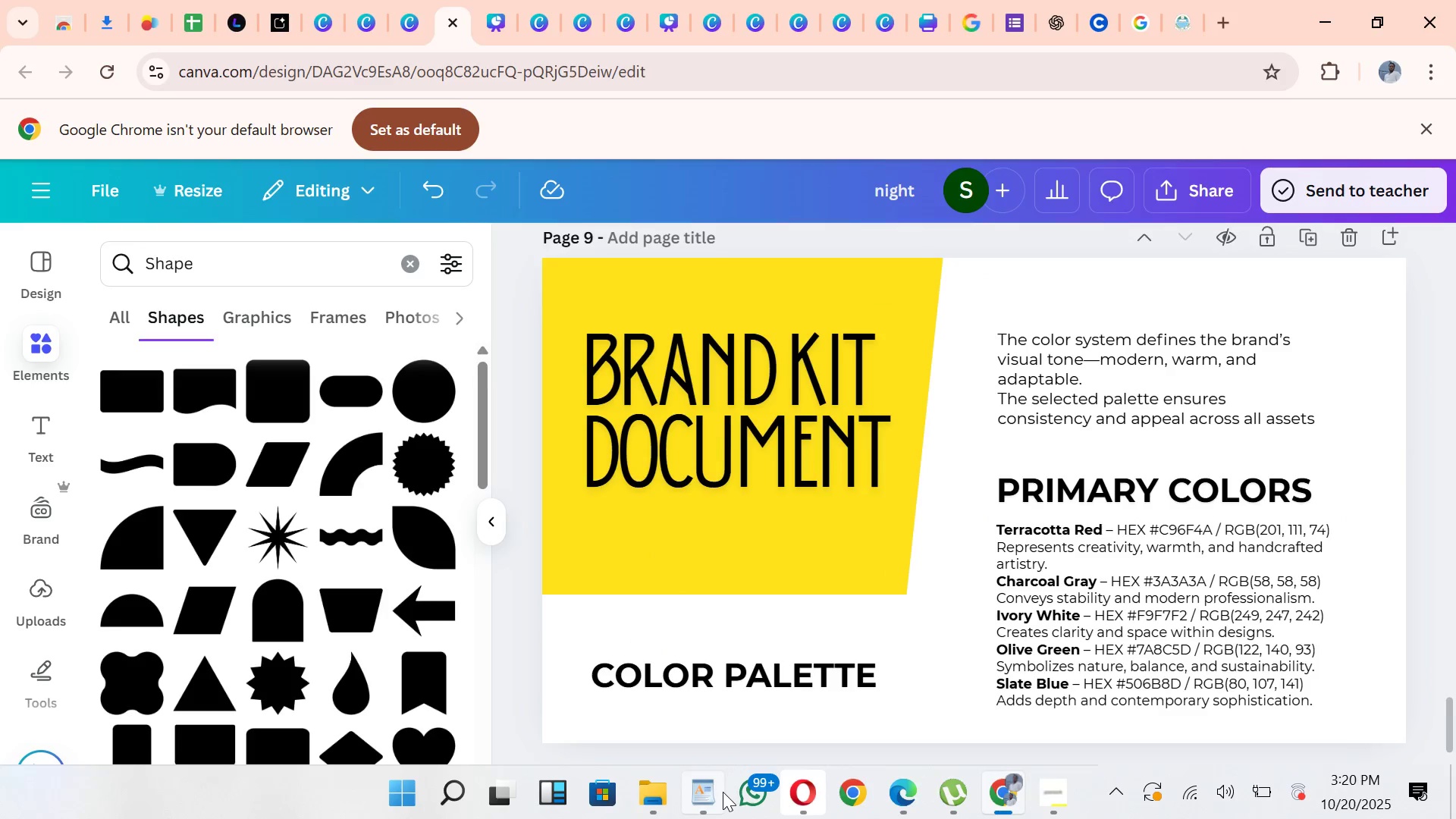 
left_click([708, 792])
 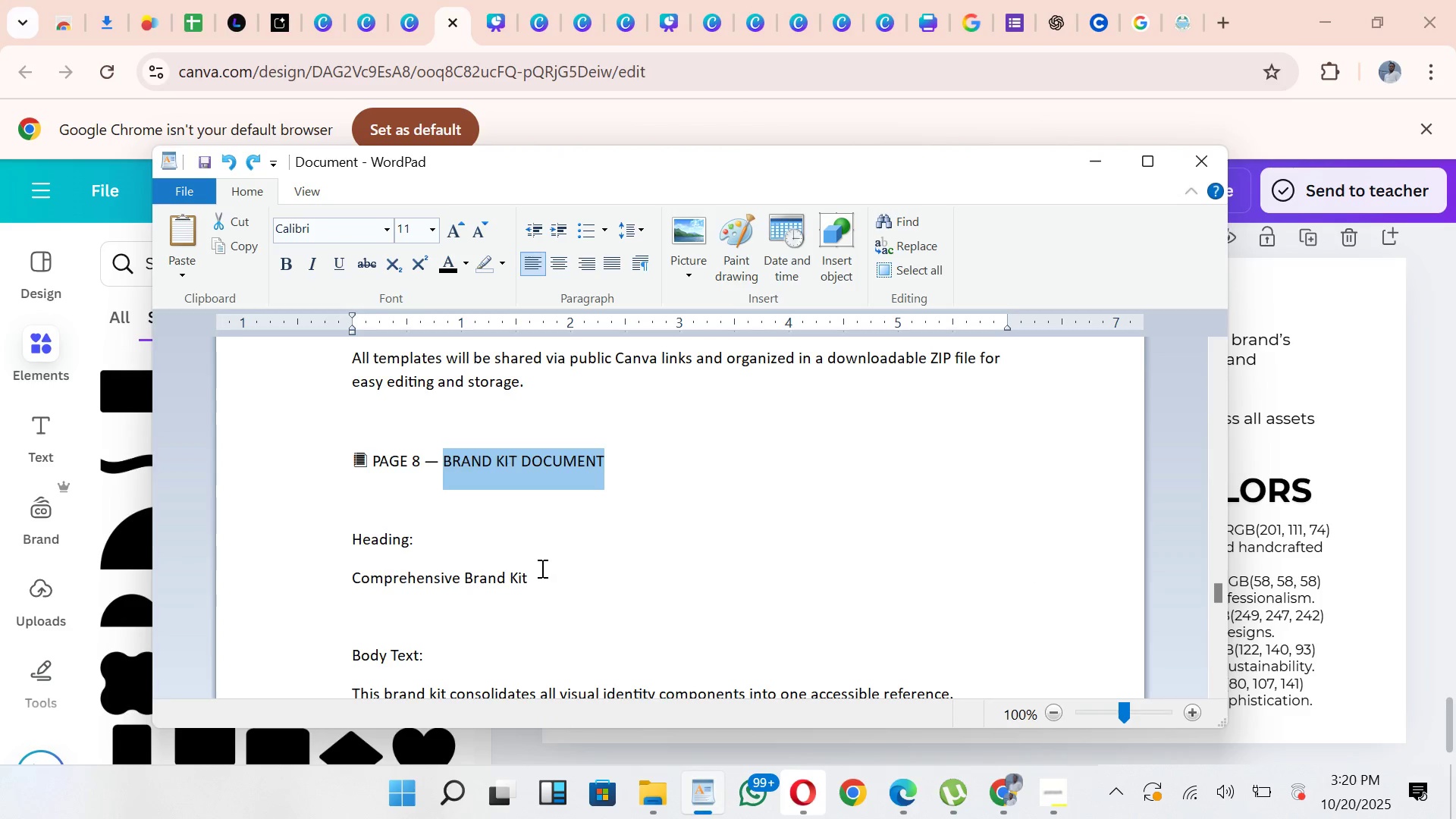 
left_click_drag(start_coordinate=[530, 576], to_coordinate=[353, 588])
 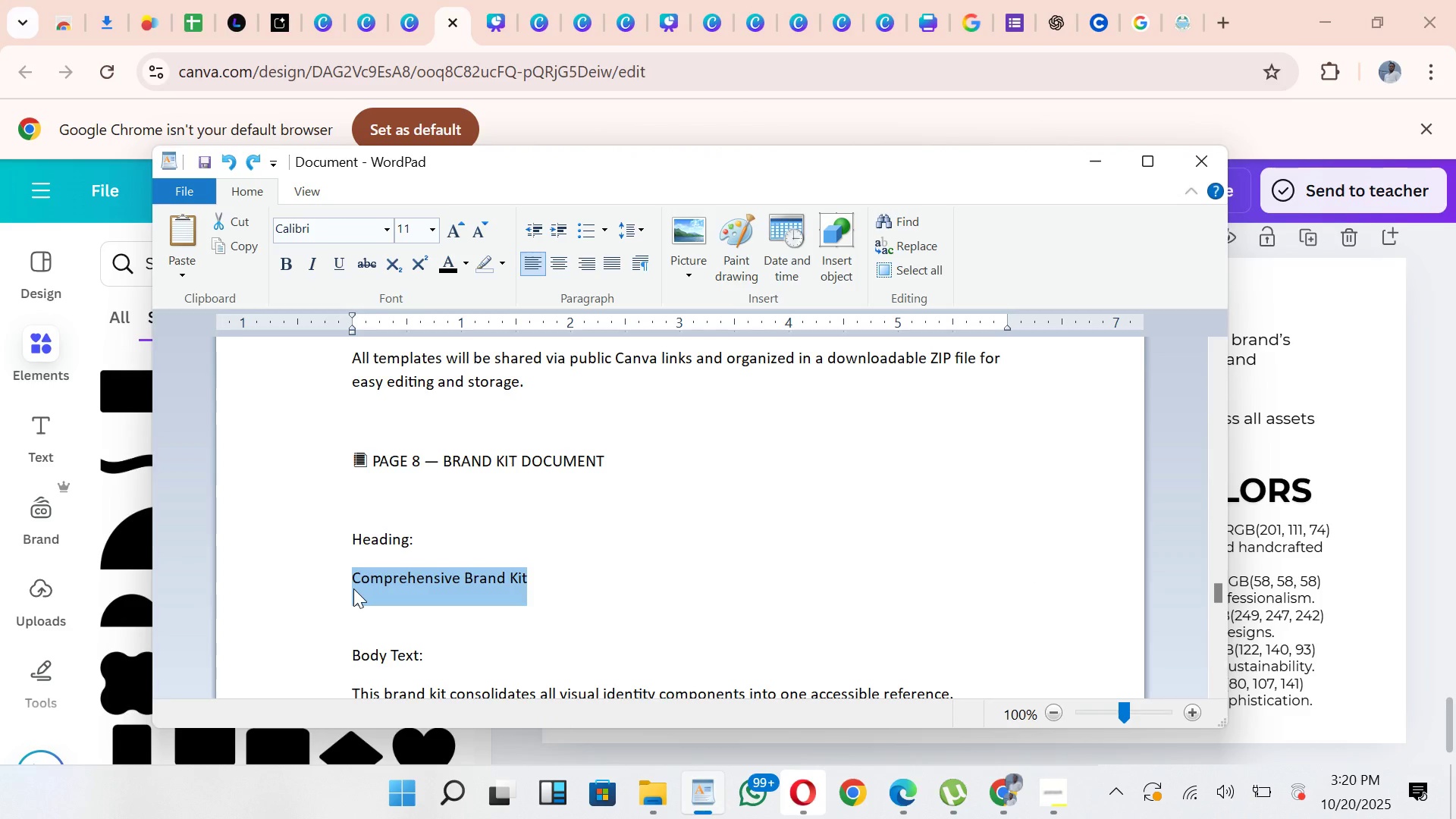 
key(Control+C)
 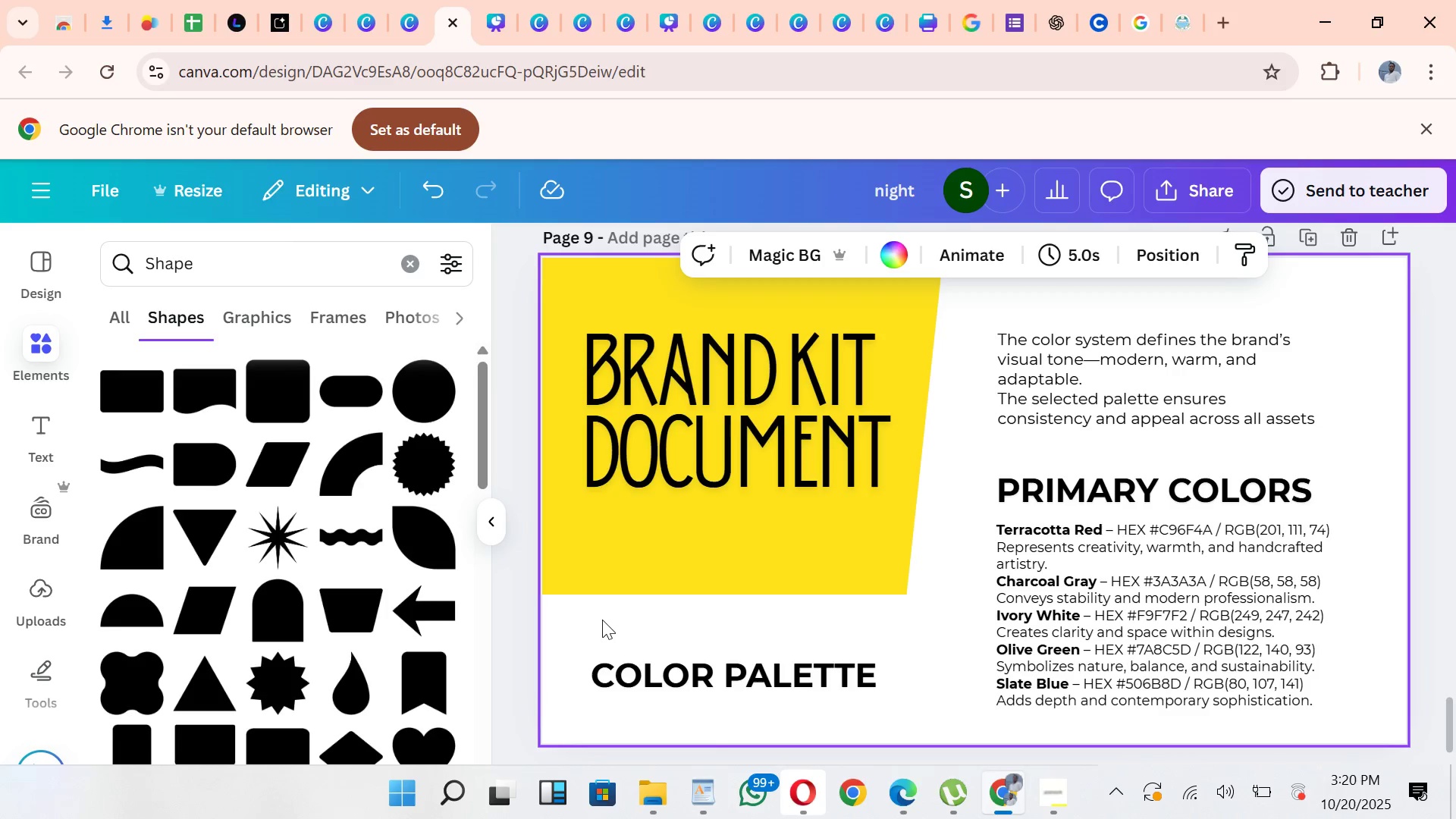 
double_click([648, 664])
 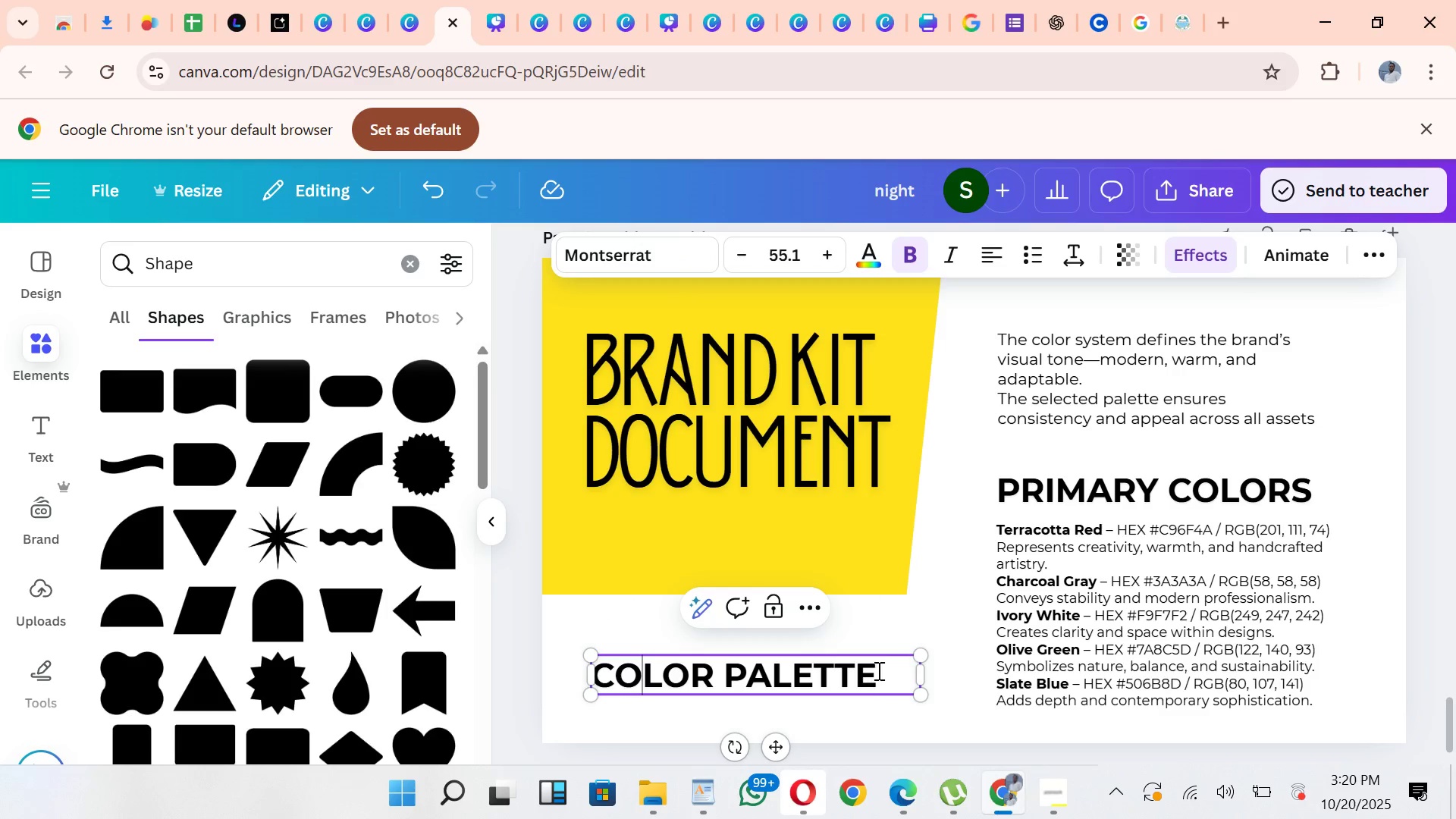 
left_click_drag(start_coordinate=[890, 669], to_coordinate=[585, 676])
 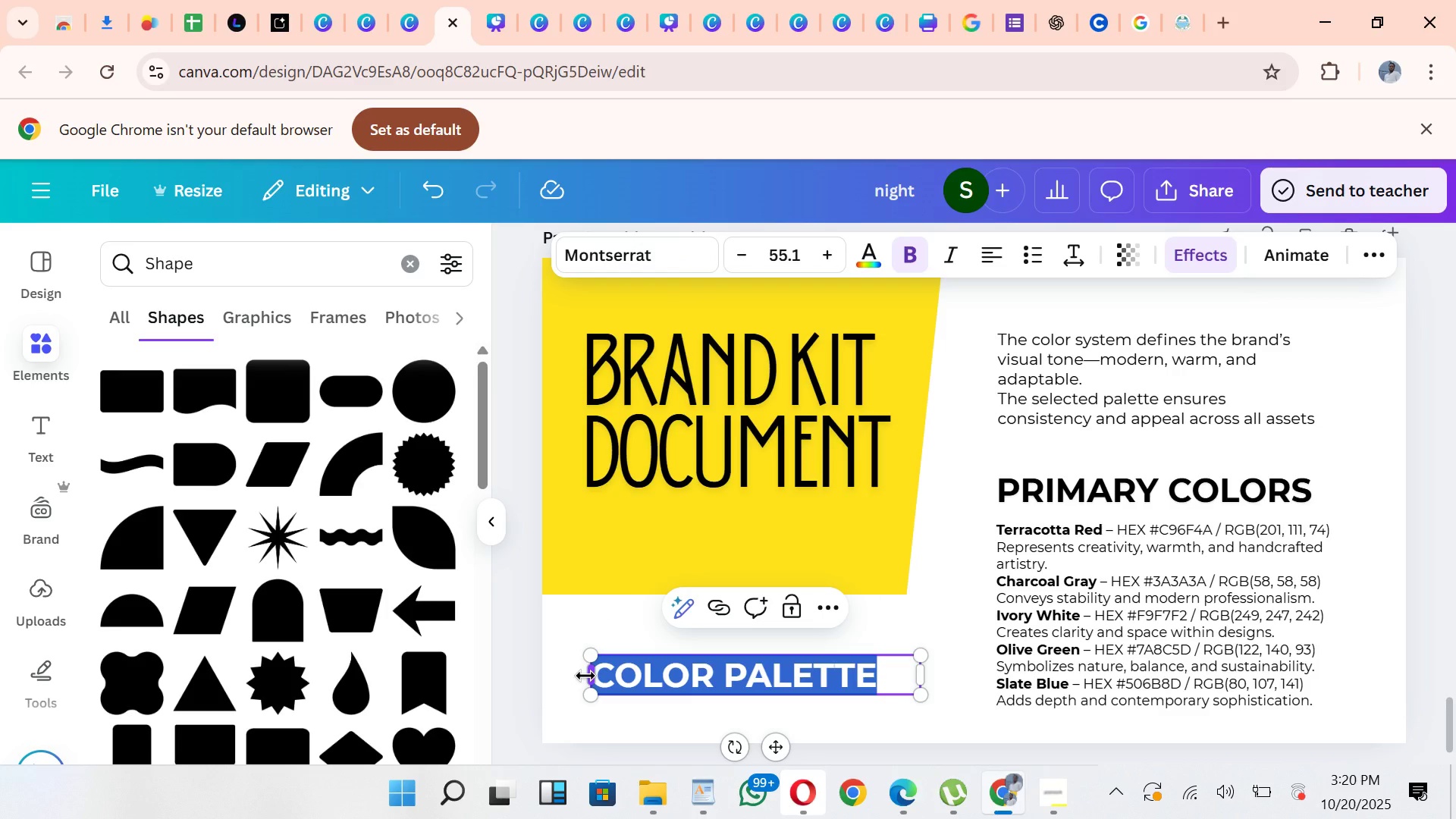 
key(Control+ControlLeft)
 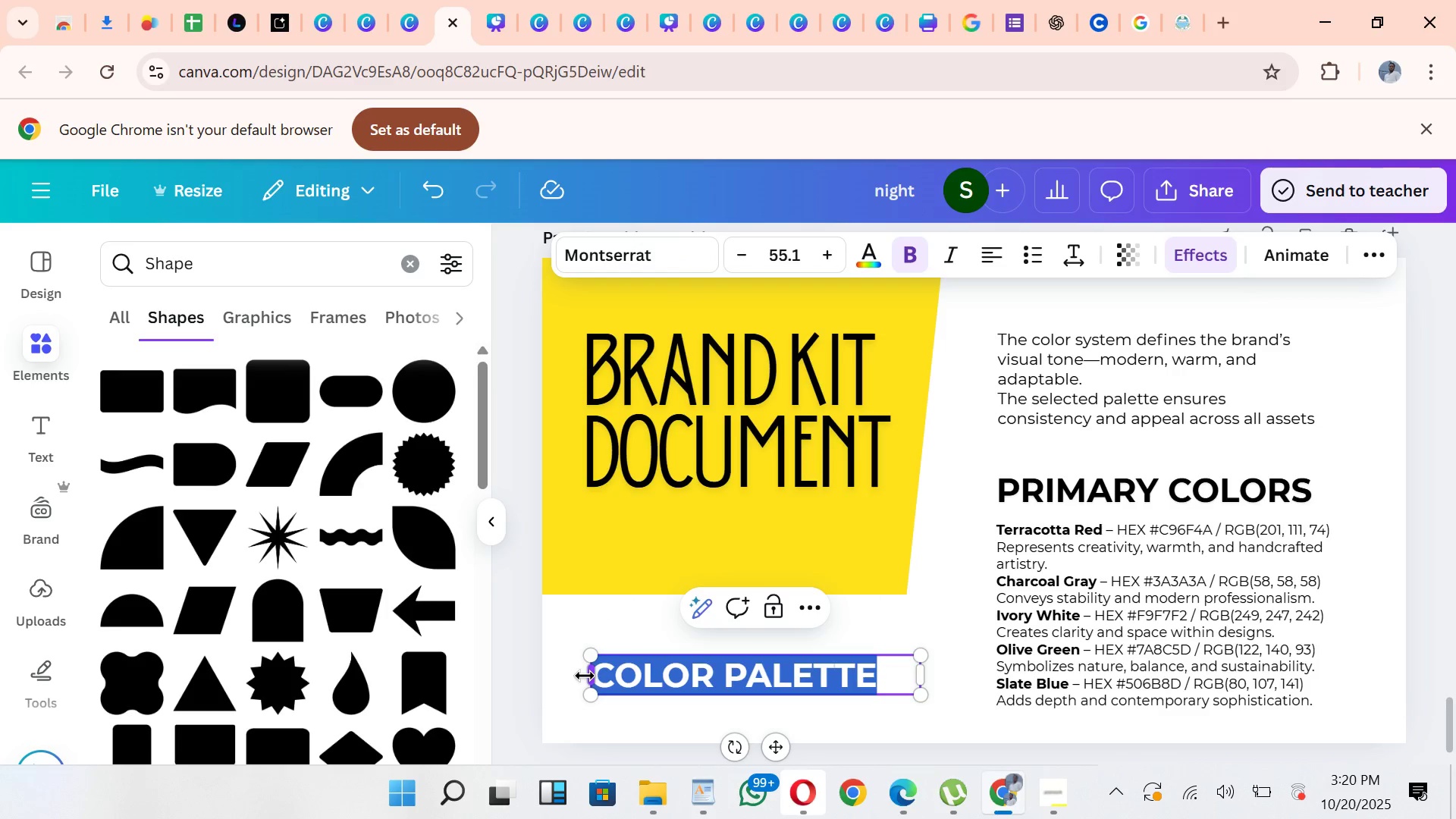 
key(Control+V)
 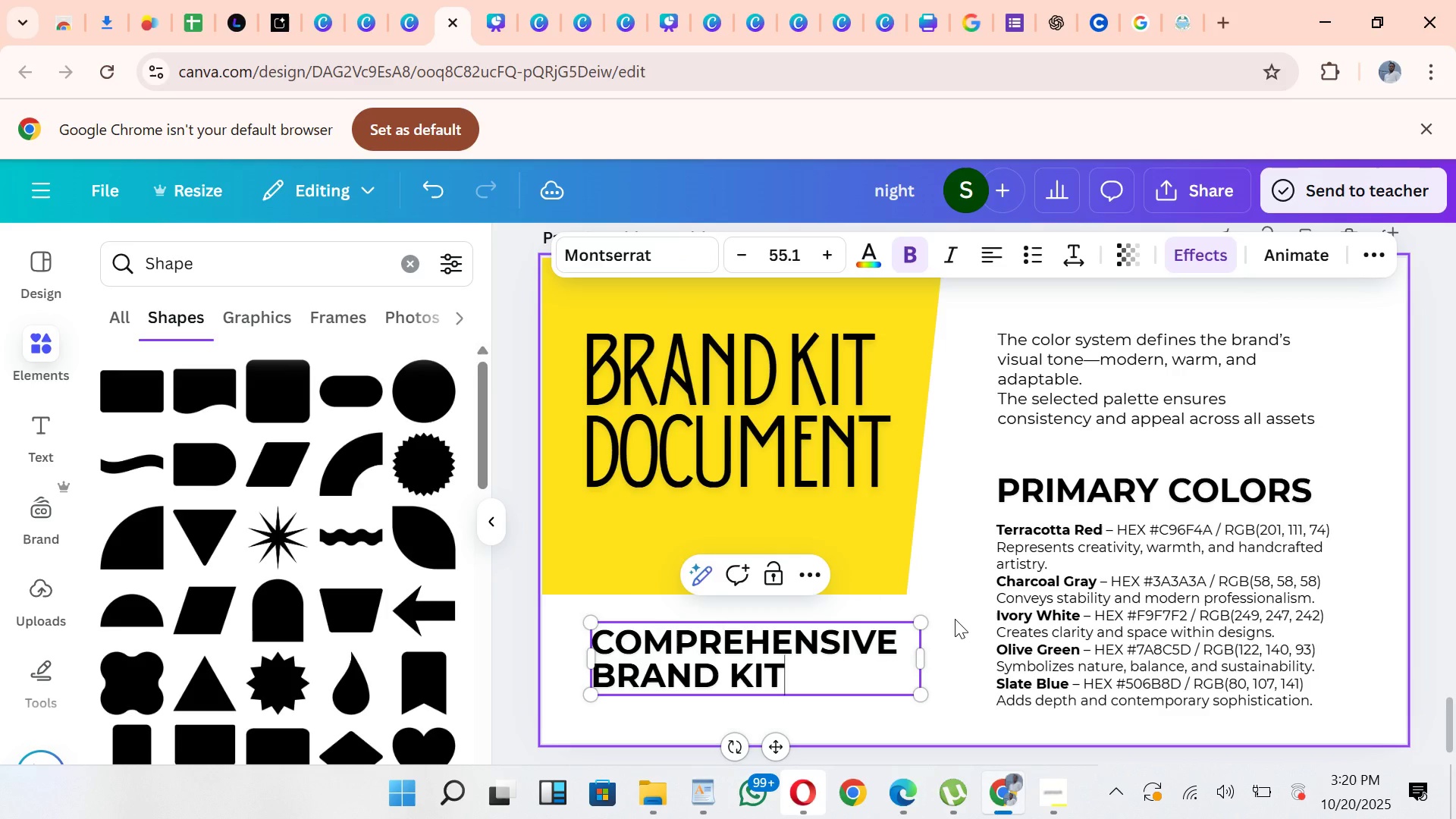 
left_click([955, 619])
 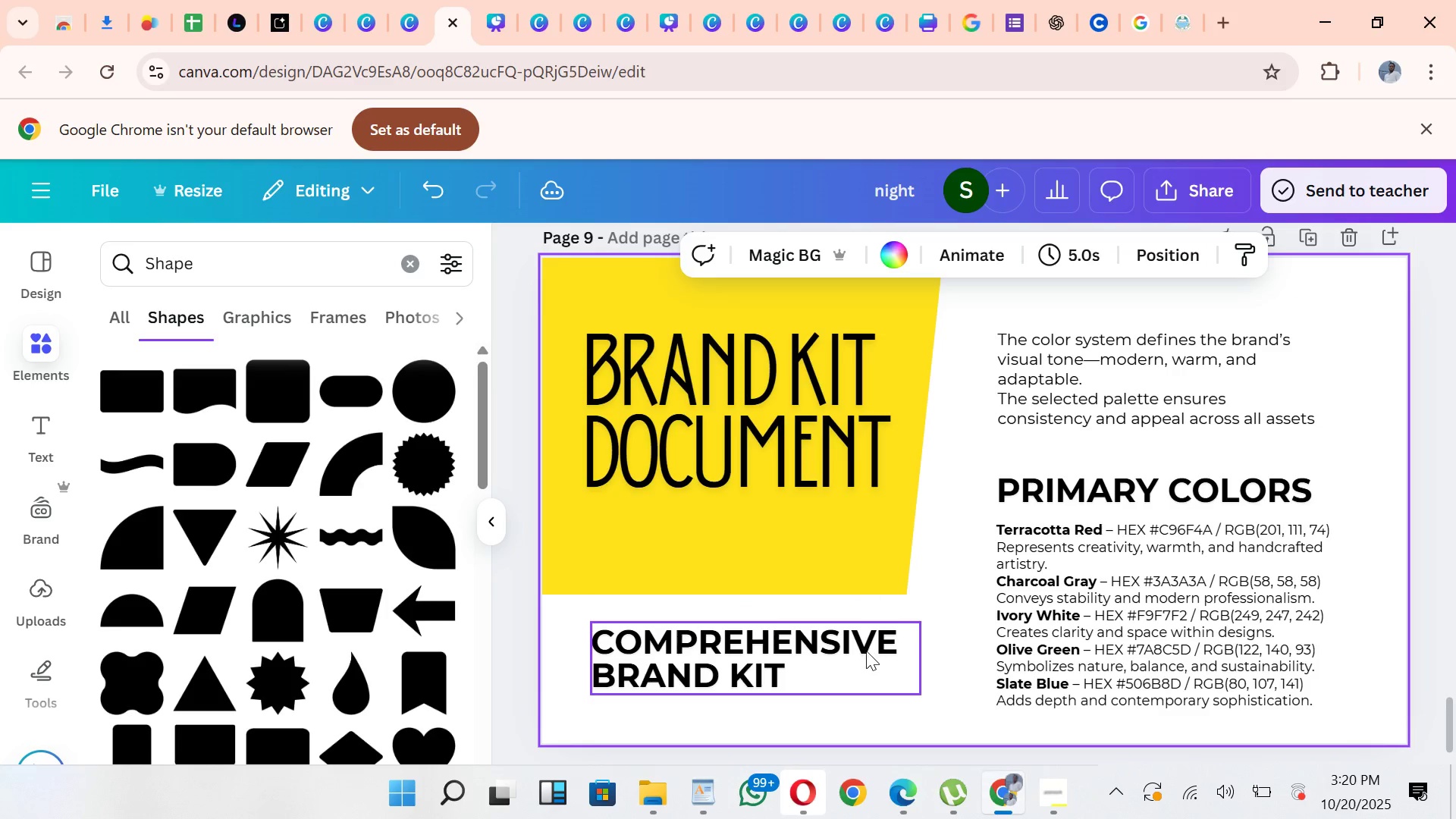 
left_click_drag(start_coordinate=[866, 651], to_coordinate=[873, 654])
 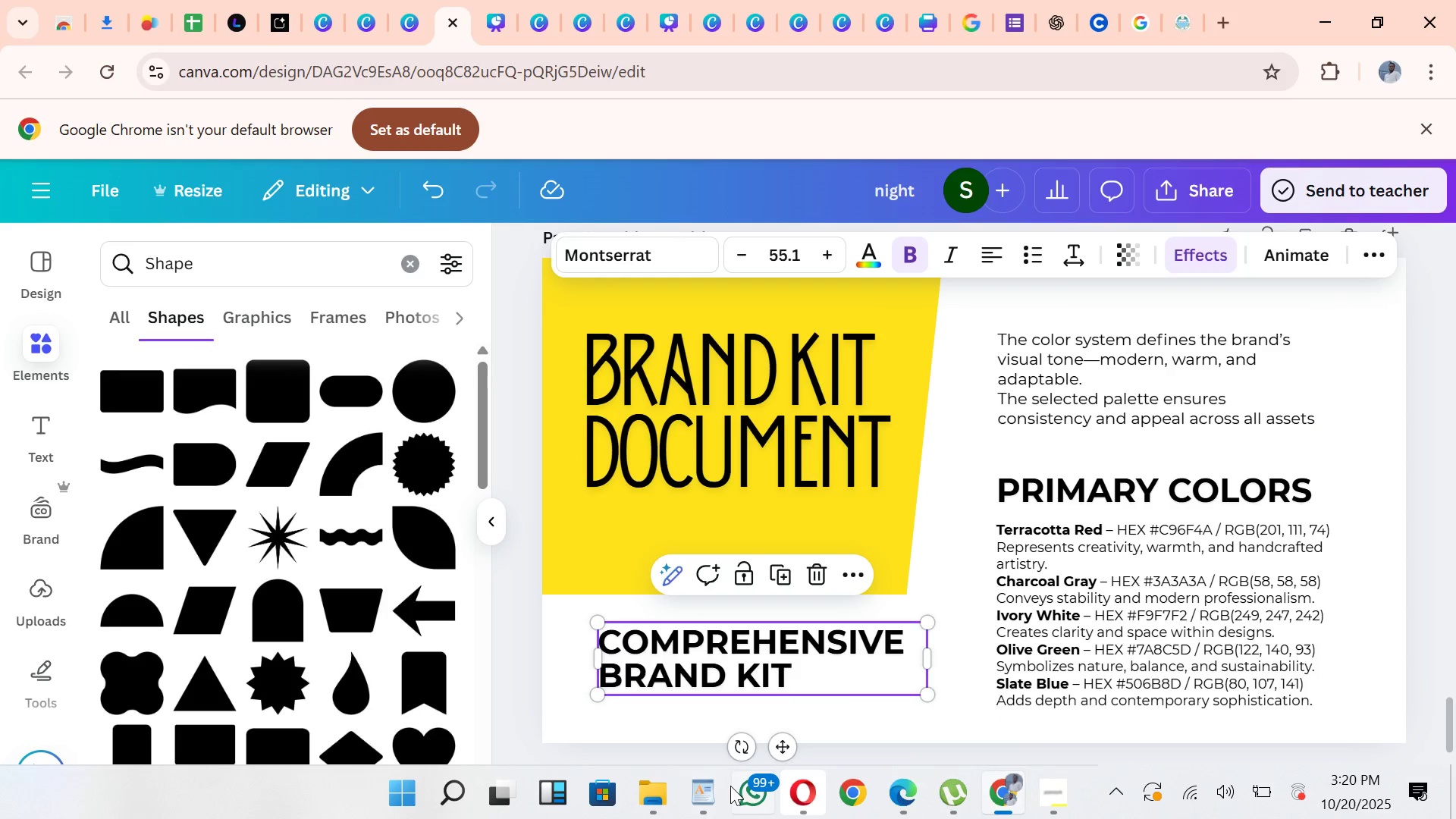 
left_click([693, 797])
 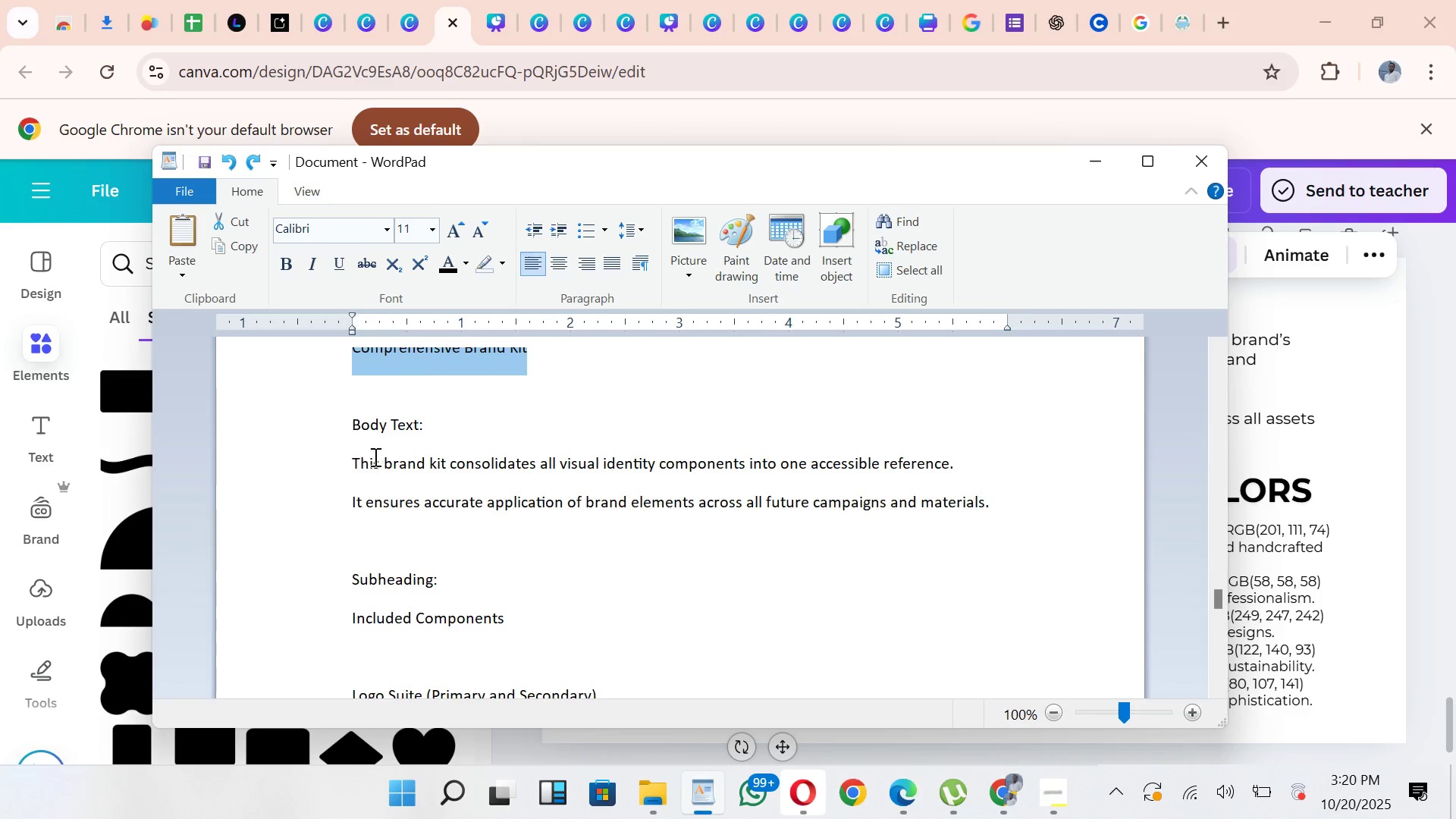 
wait(7.35)
 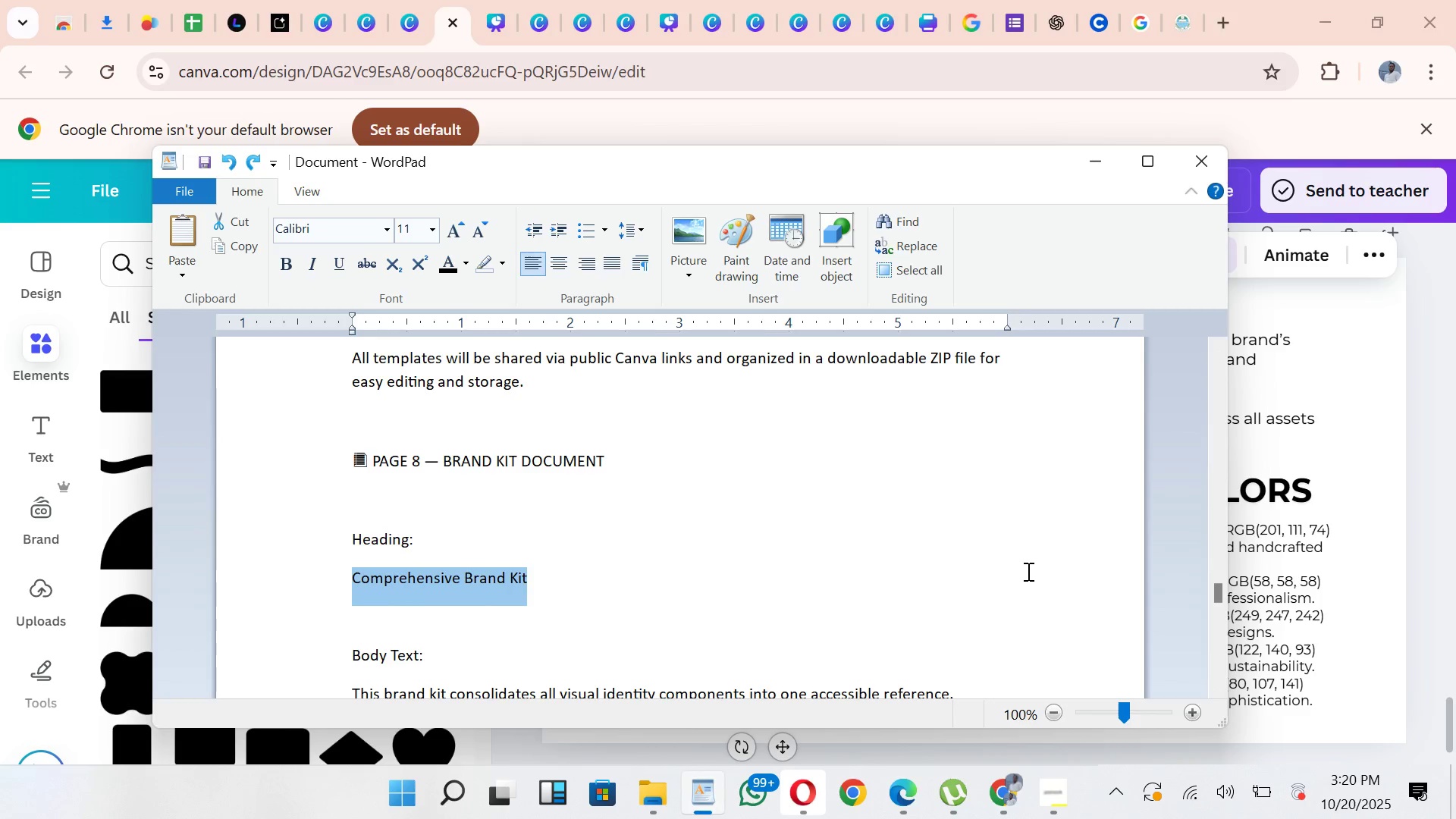 
left_click_drag(start_coordinate=[349, 462], to_coordinate=[420, 472])
 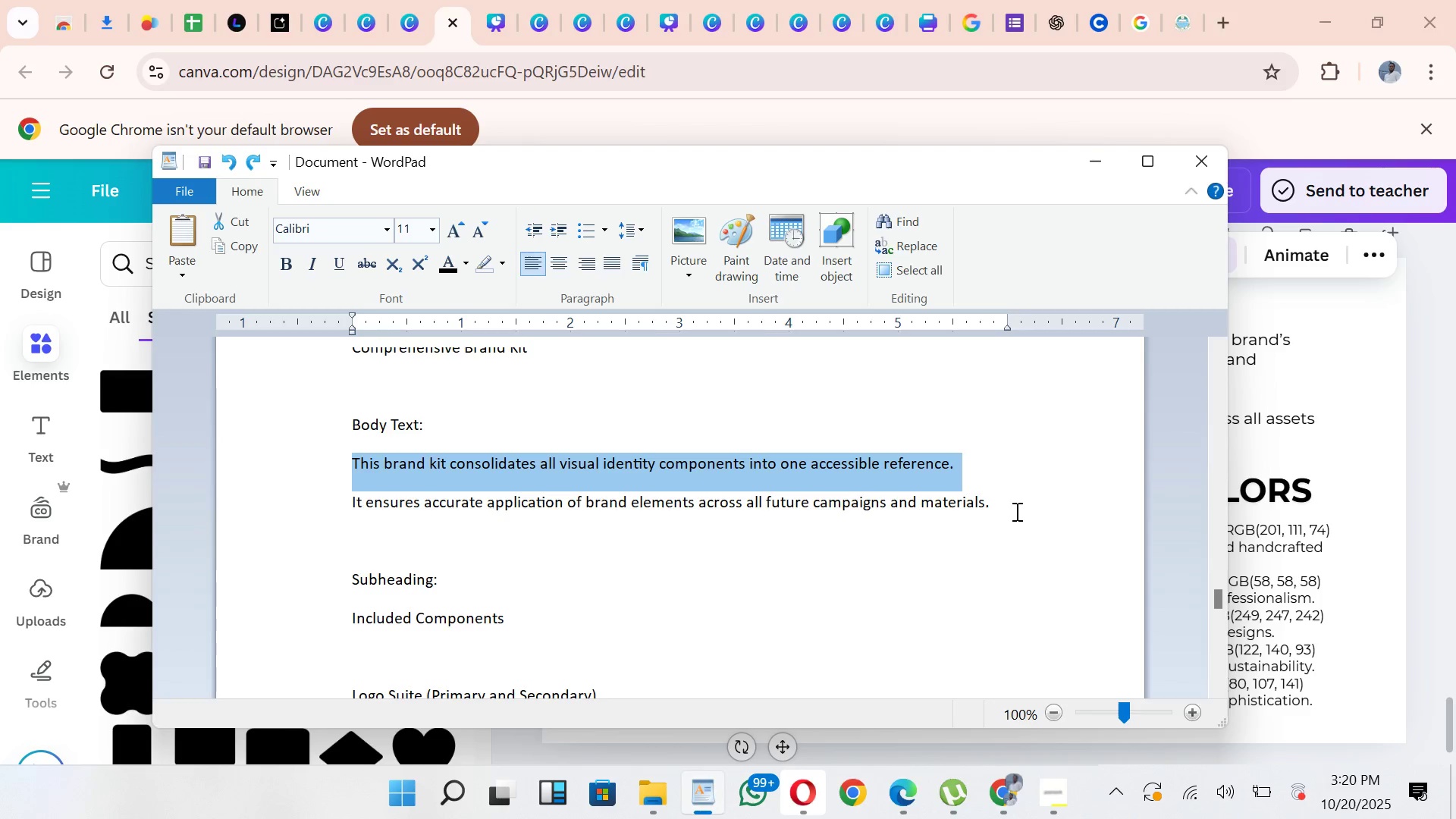 
left_click_drag(start_coordinate=[1015, 510], to_coordinate=[378, 485])
 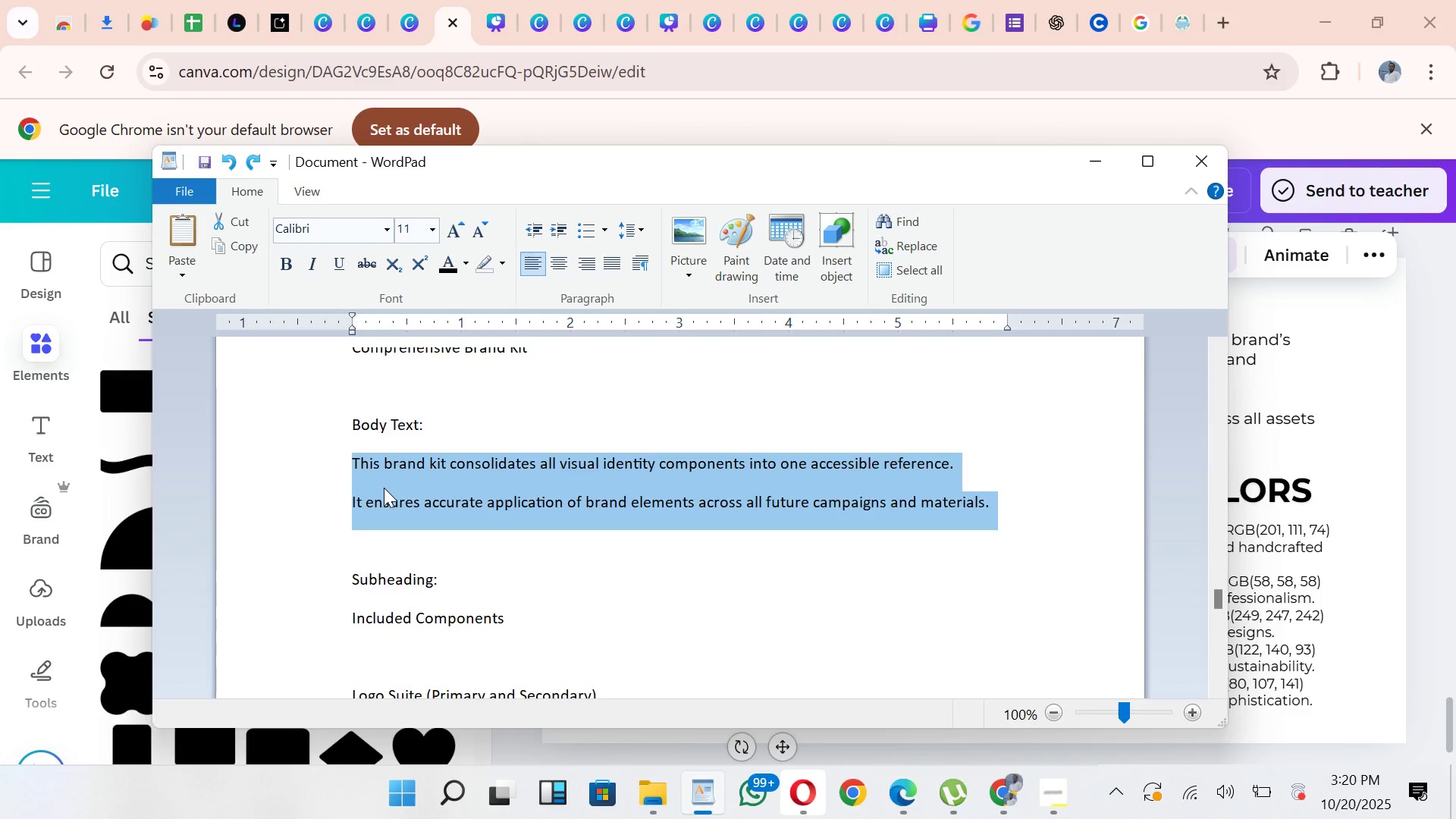 
key(Control+C)
 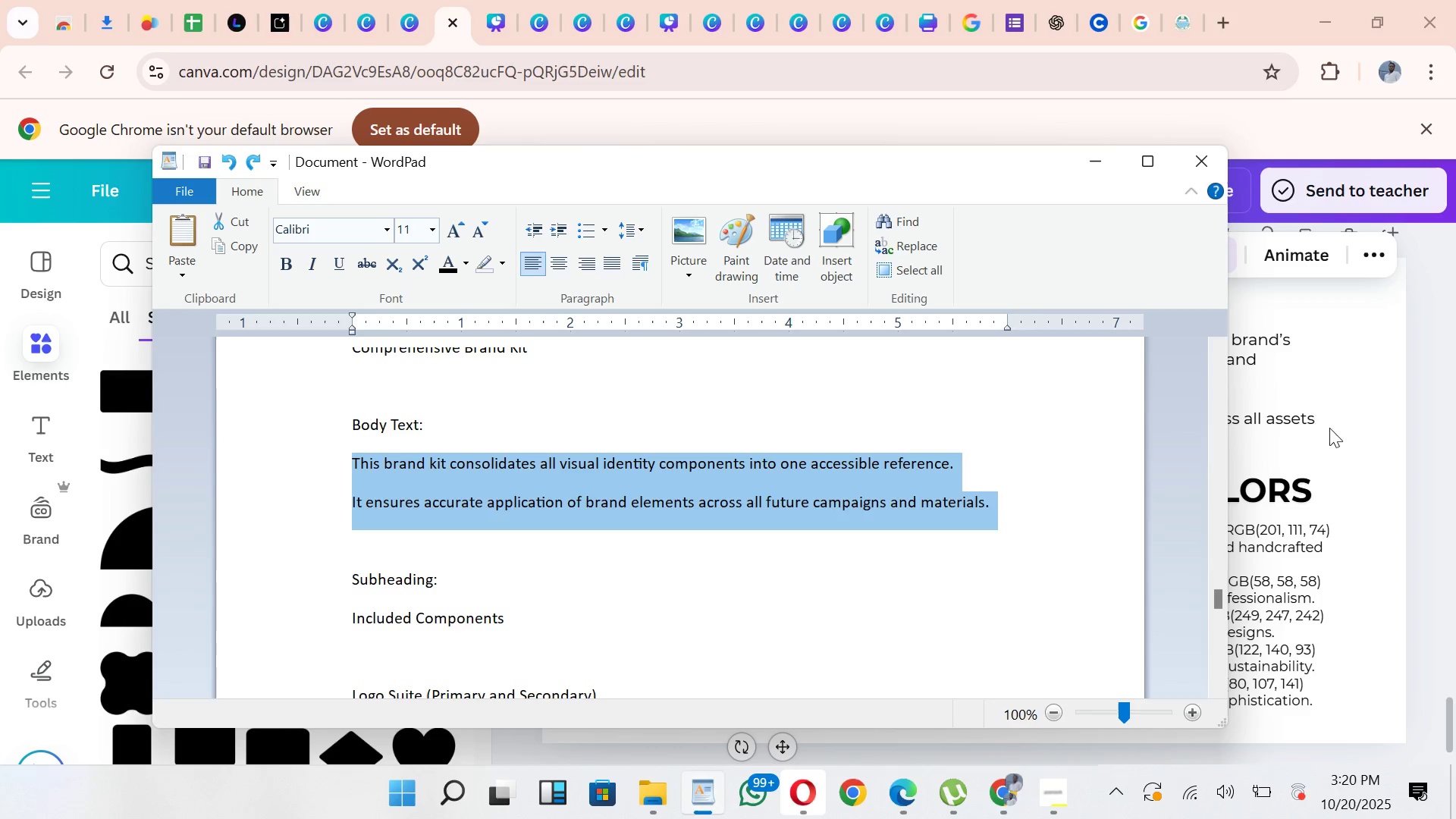 
left_click([1370, 573])
 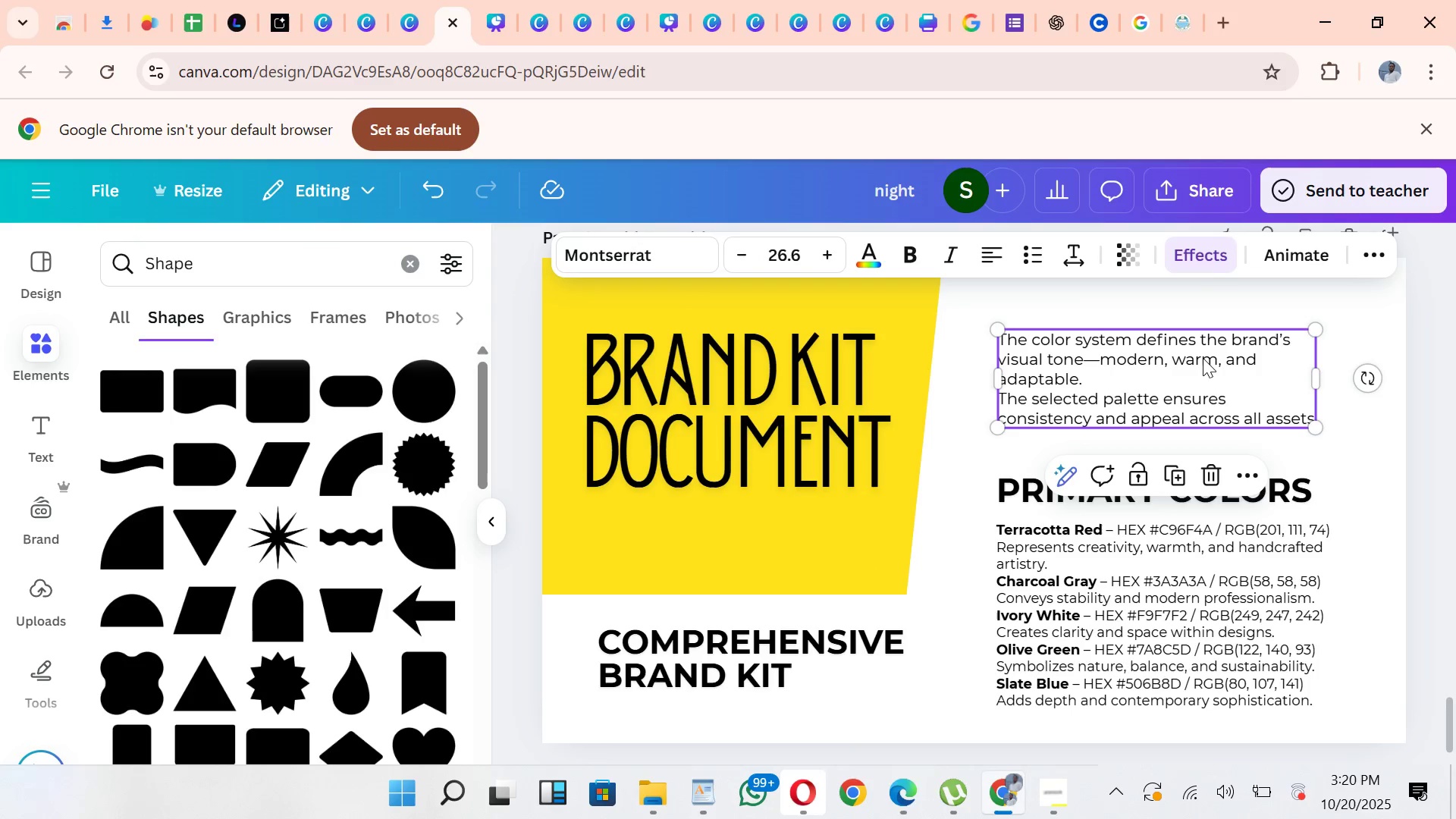 
double_click([1203, 358])
 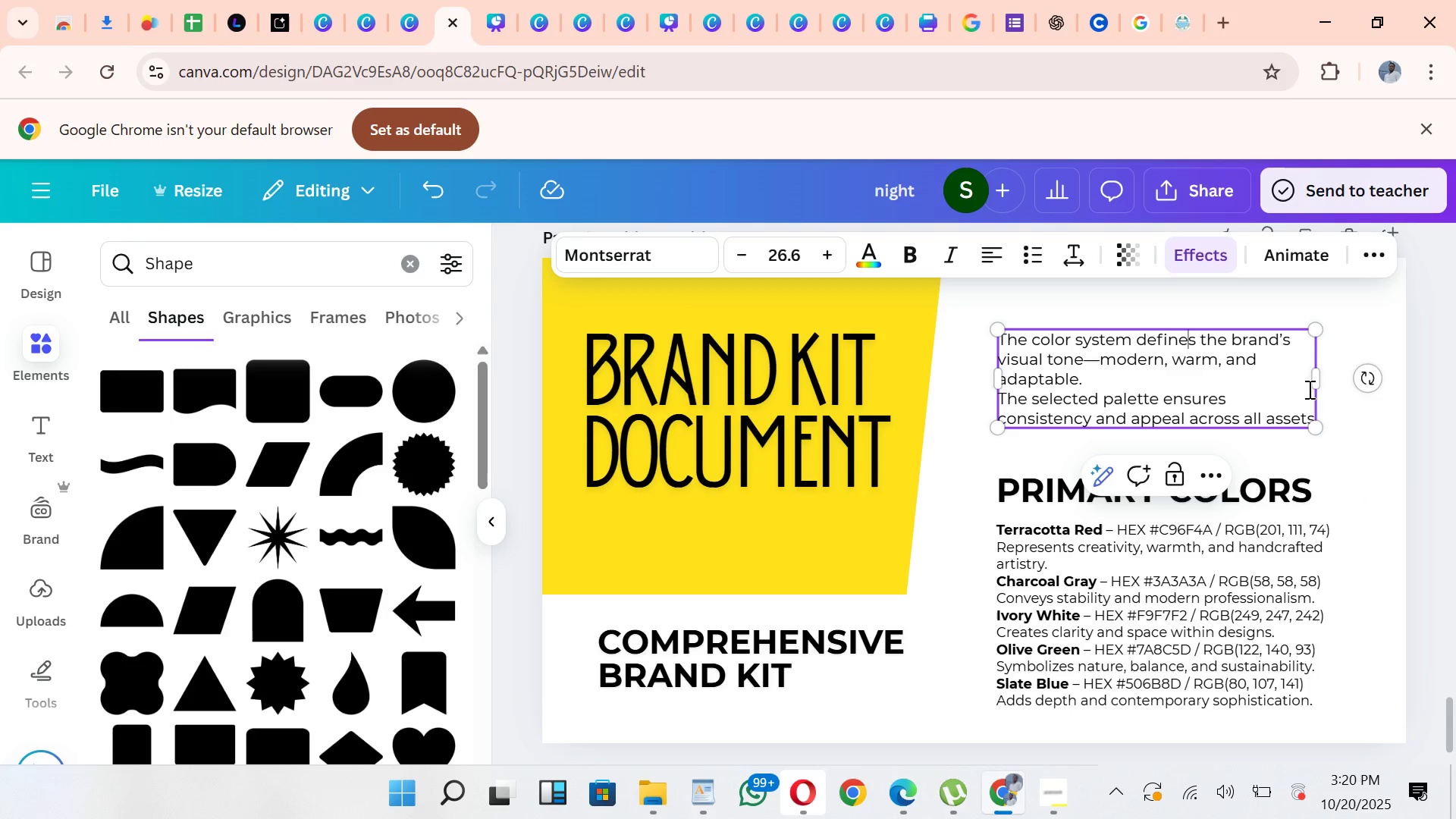 
left_click_drag(start_coordinate=[1313, 414], to_coordinate=[1147, 344])
 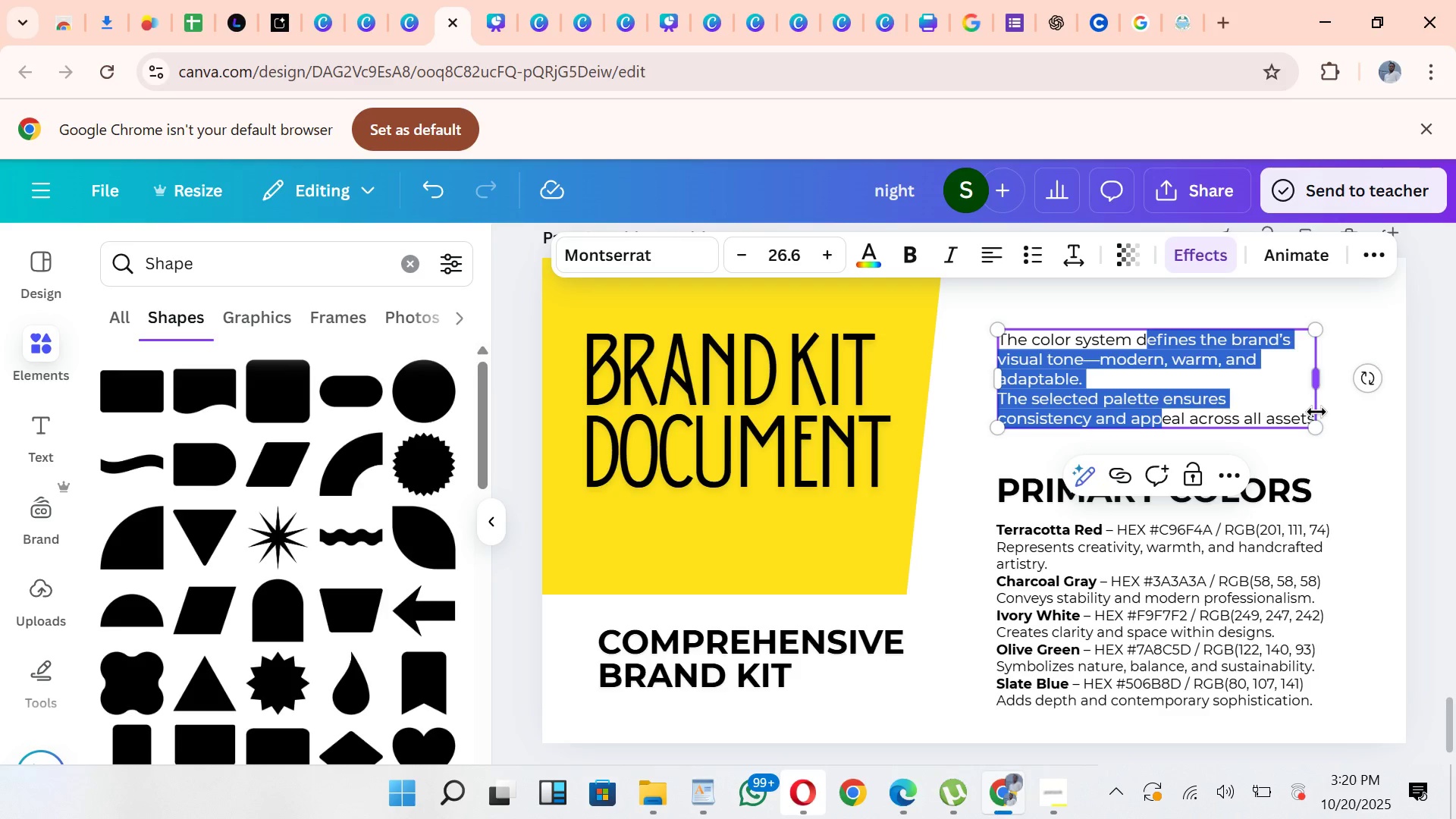 
left_click_drag(start_coordinate=[1310, 416], to_coordinate=[999, 342])
 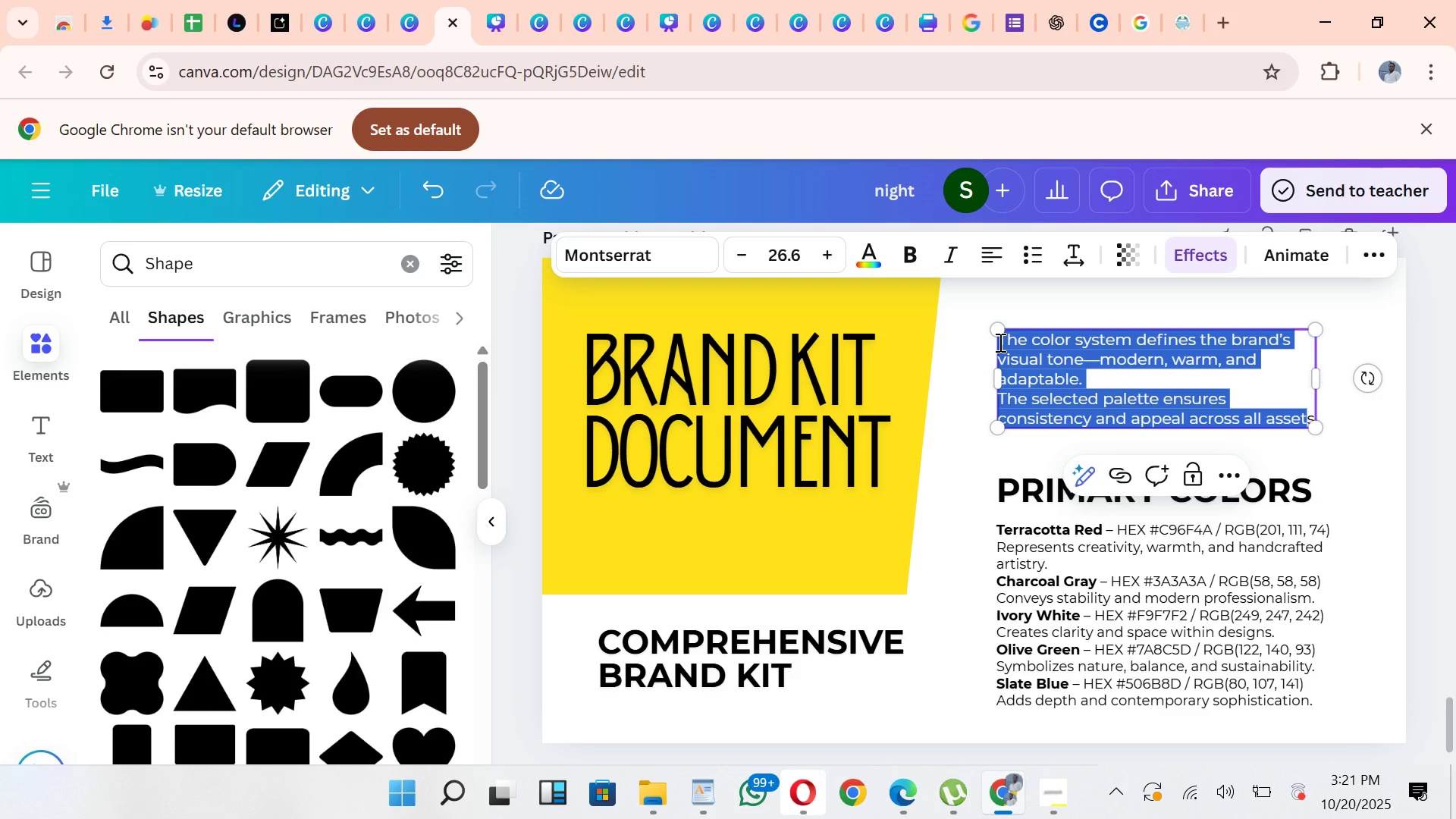 
key(Control+V)
 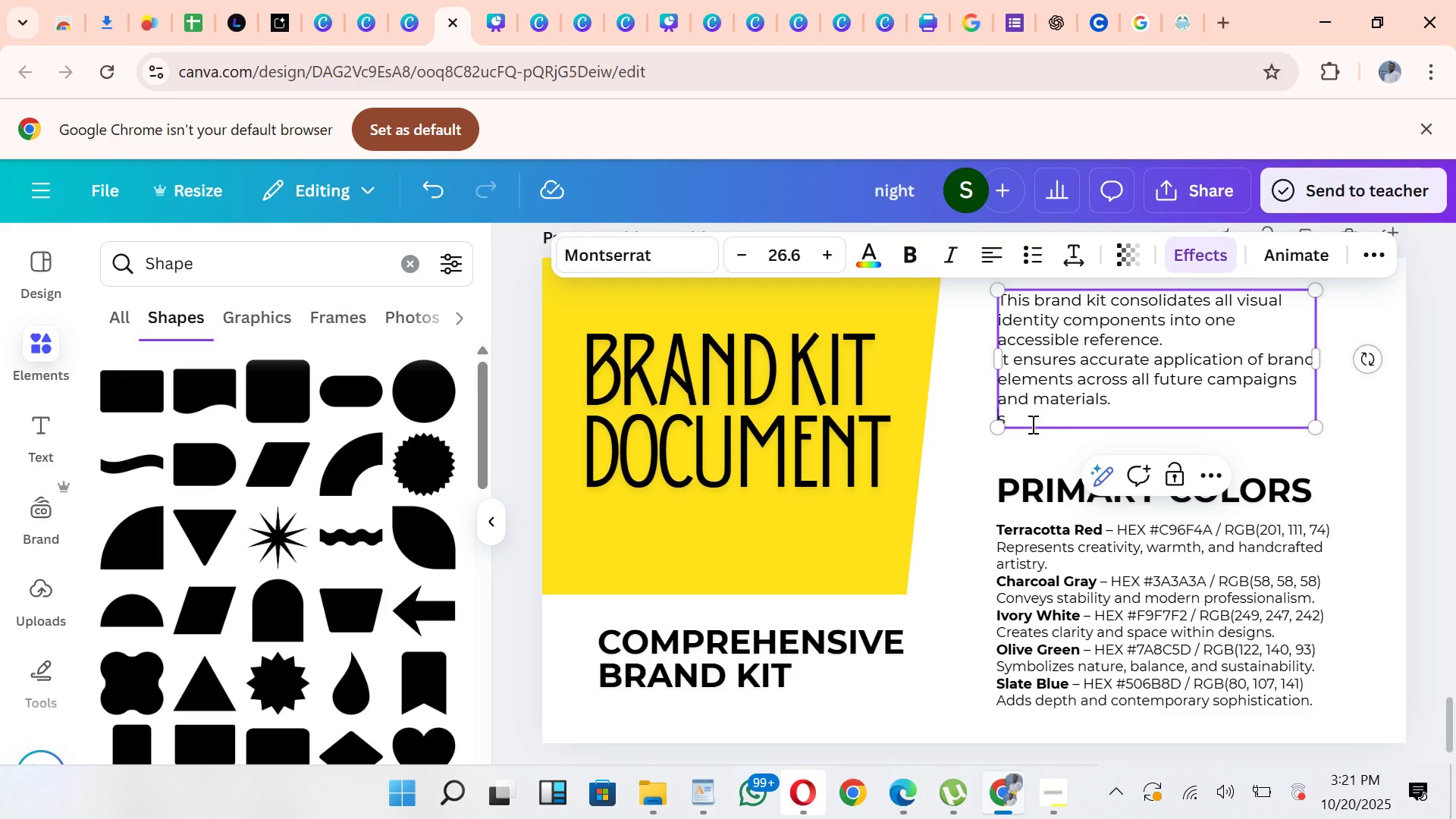 
left_click([1031, 424])
 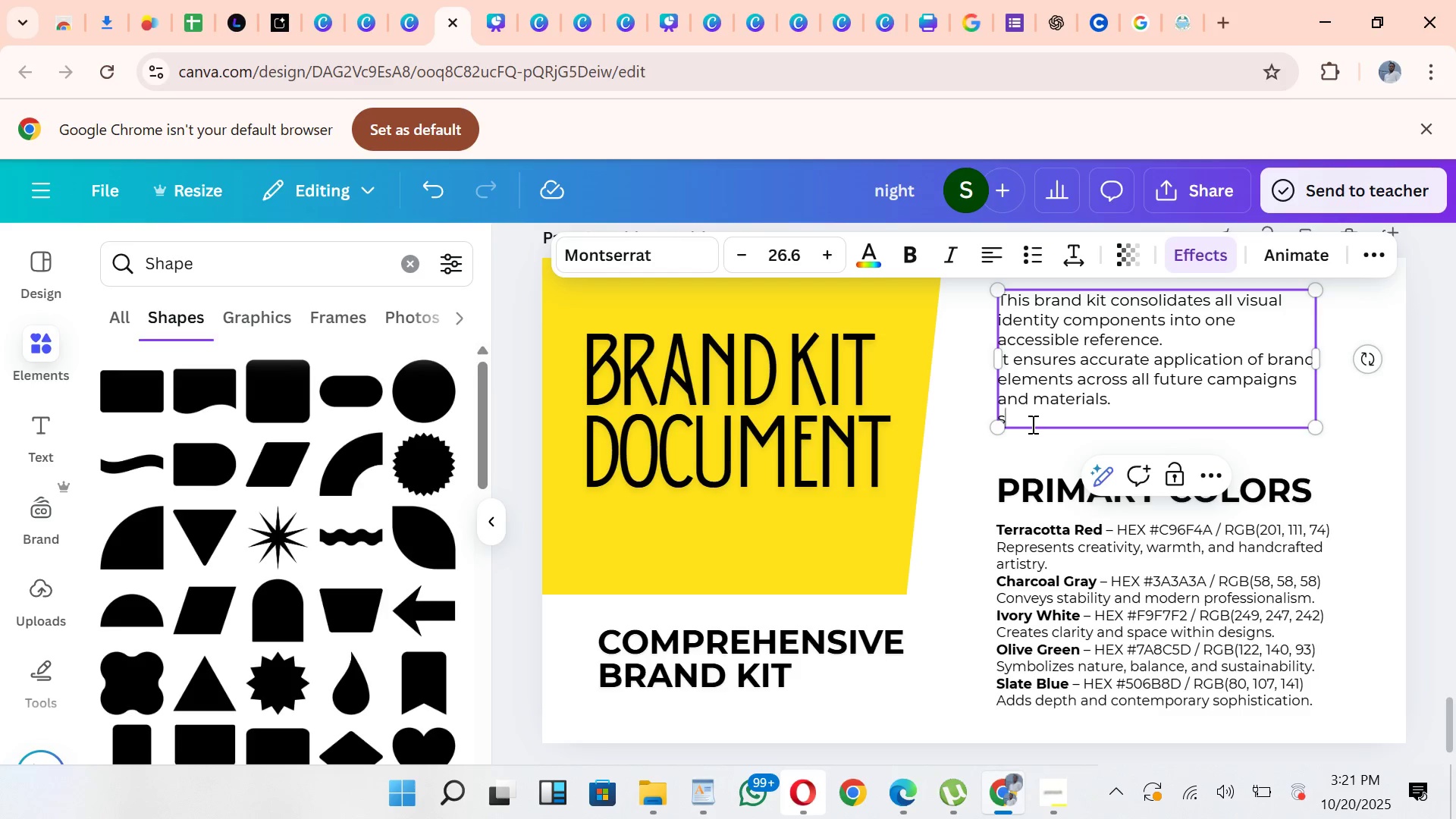 
key(Backspace)
 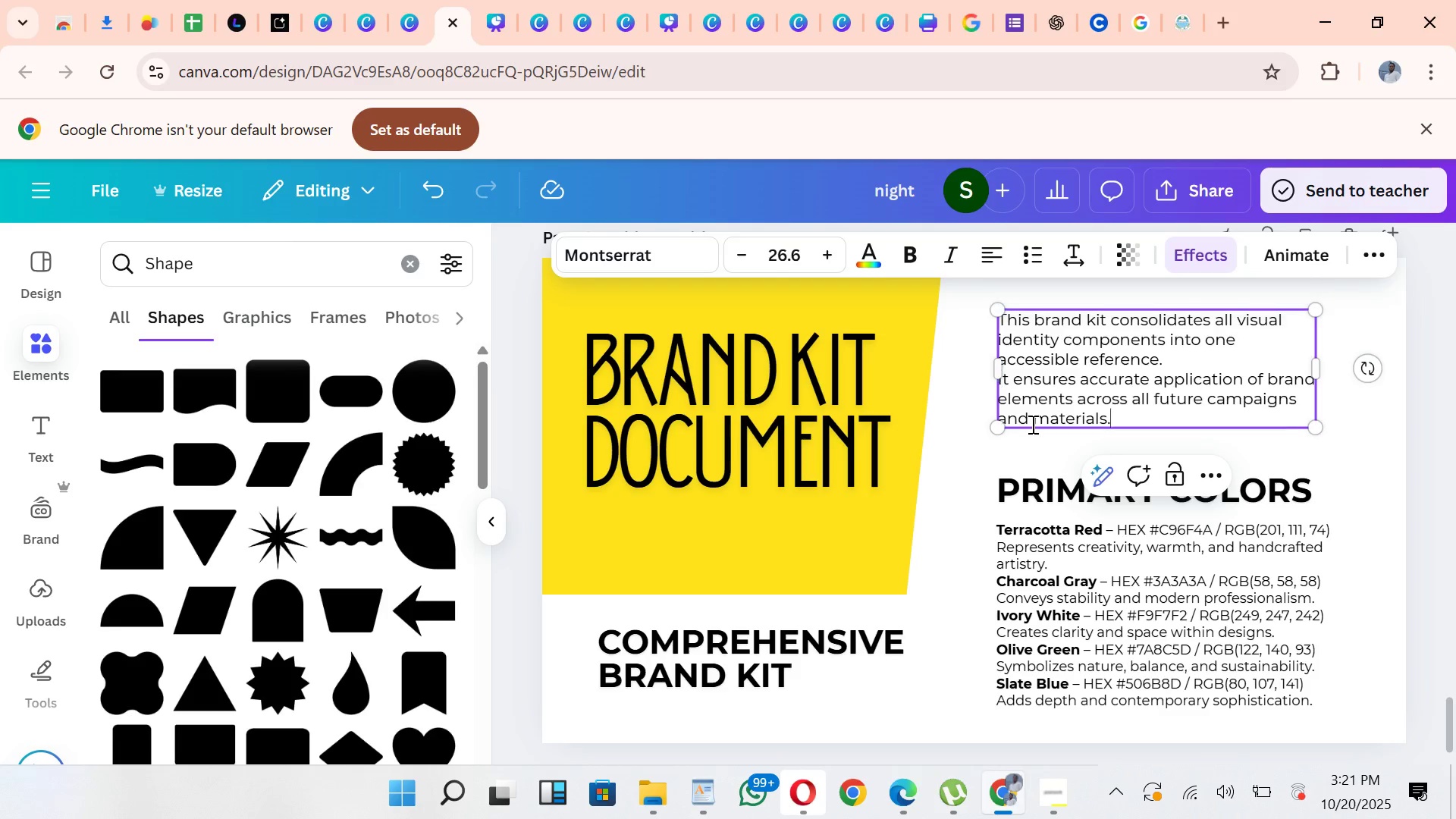 
key(Backspace)
 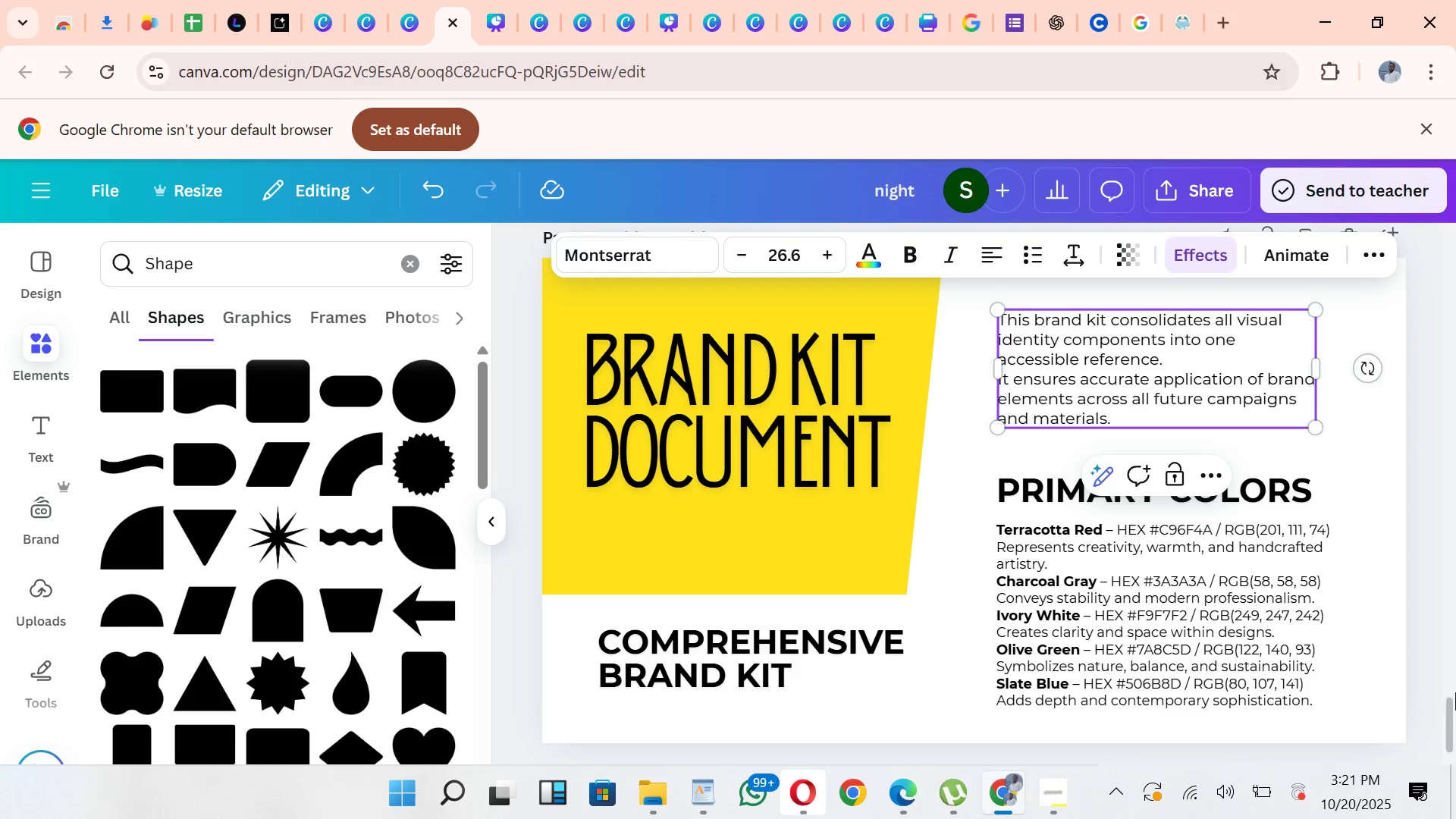 
left_click_drag(start_coordinate=[1447, 698], to_coordinate=[1448, 679])
 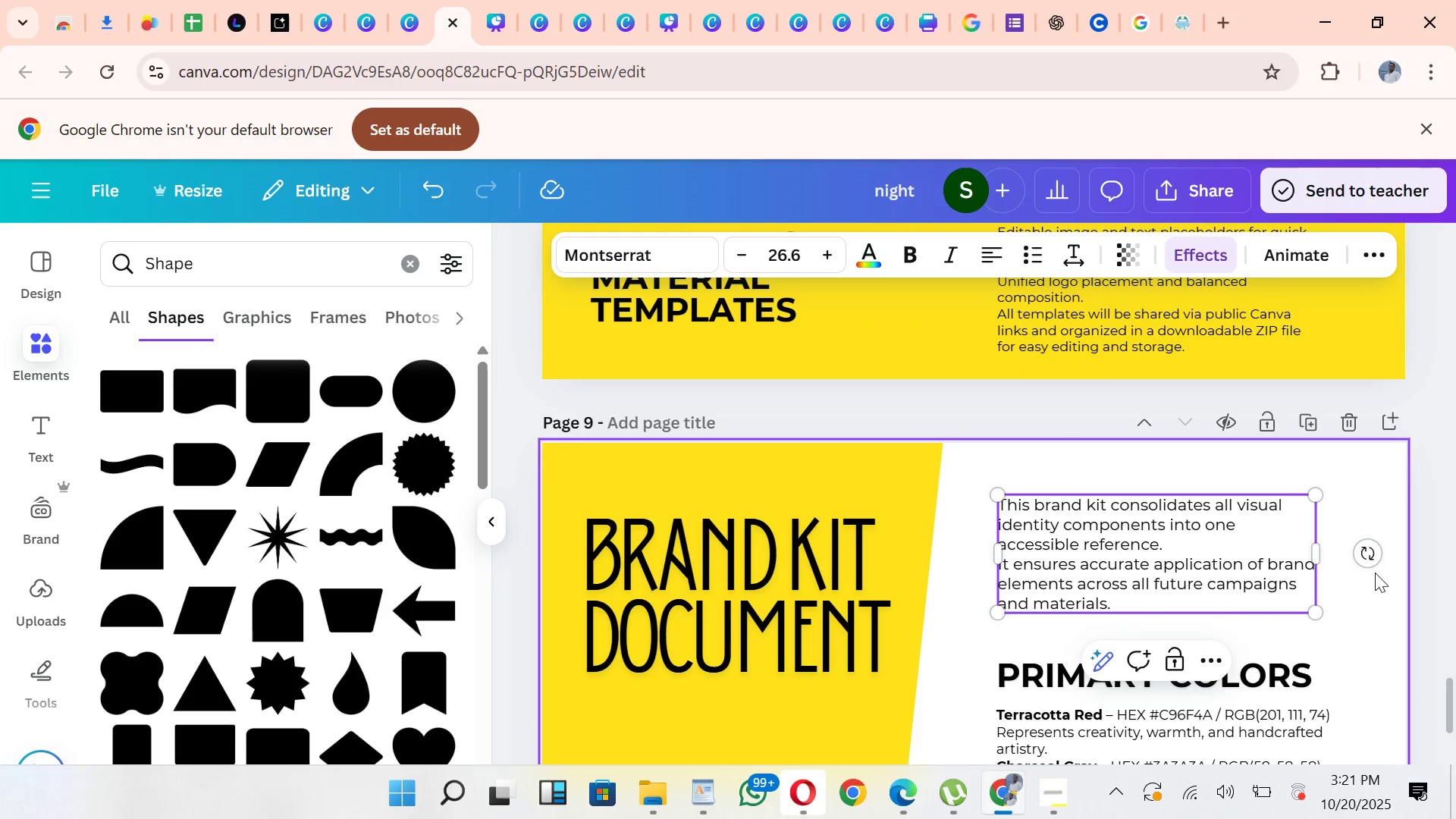 
left_click([1374, 570])
 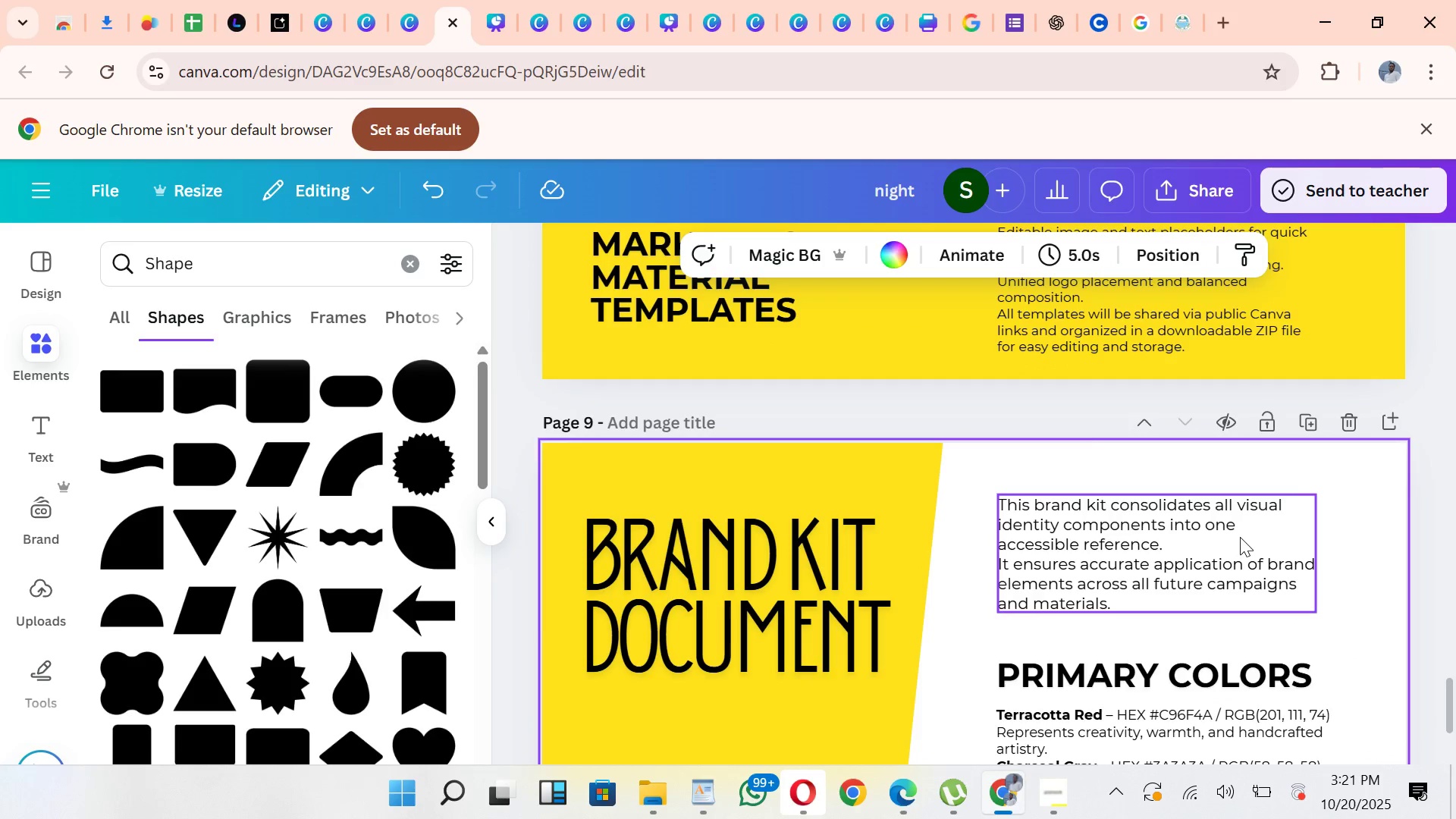 
left_click_drag(start_coordinate=[1240, 537], to_coordinate=[1236, 557])
 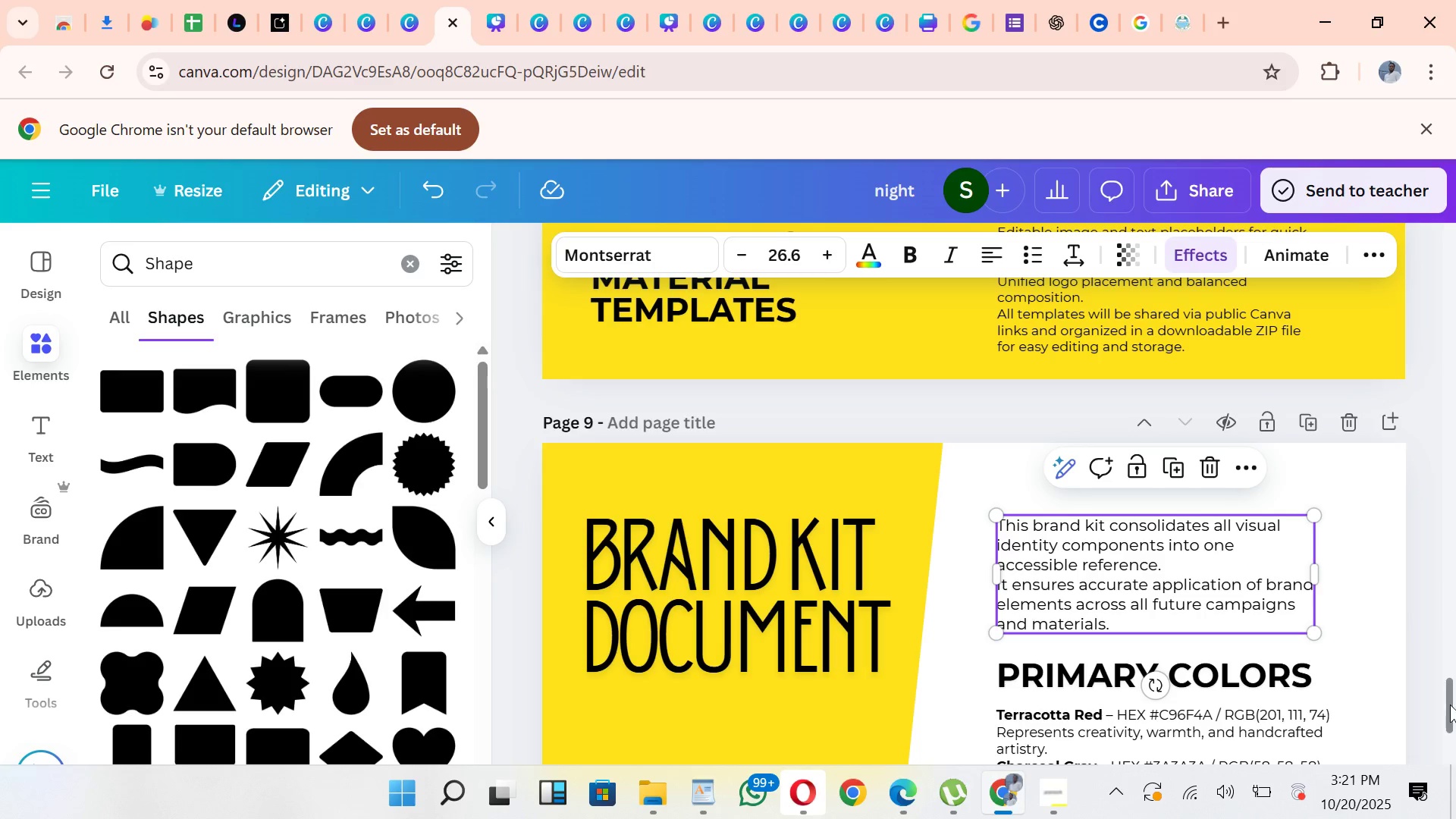 
left_click_drag(start_coordinate=[1450, 704], to_coordinate=[1450, 719])
 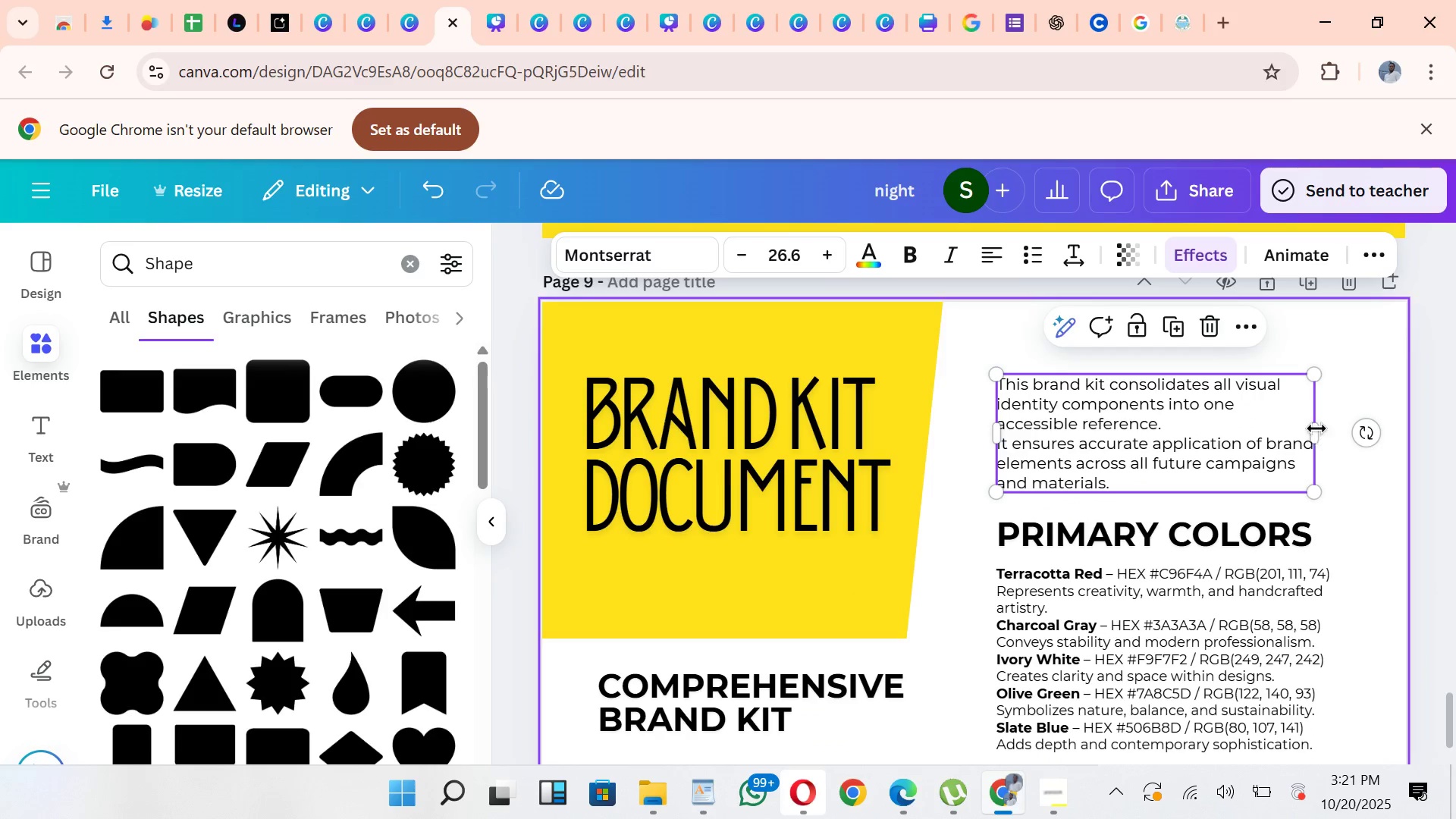 
left_click_drag(start_coordinate=[1316, 428], to_coordinate=[1333, 433])
 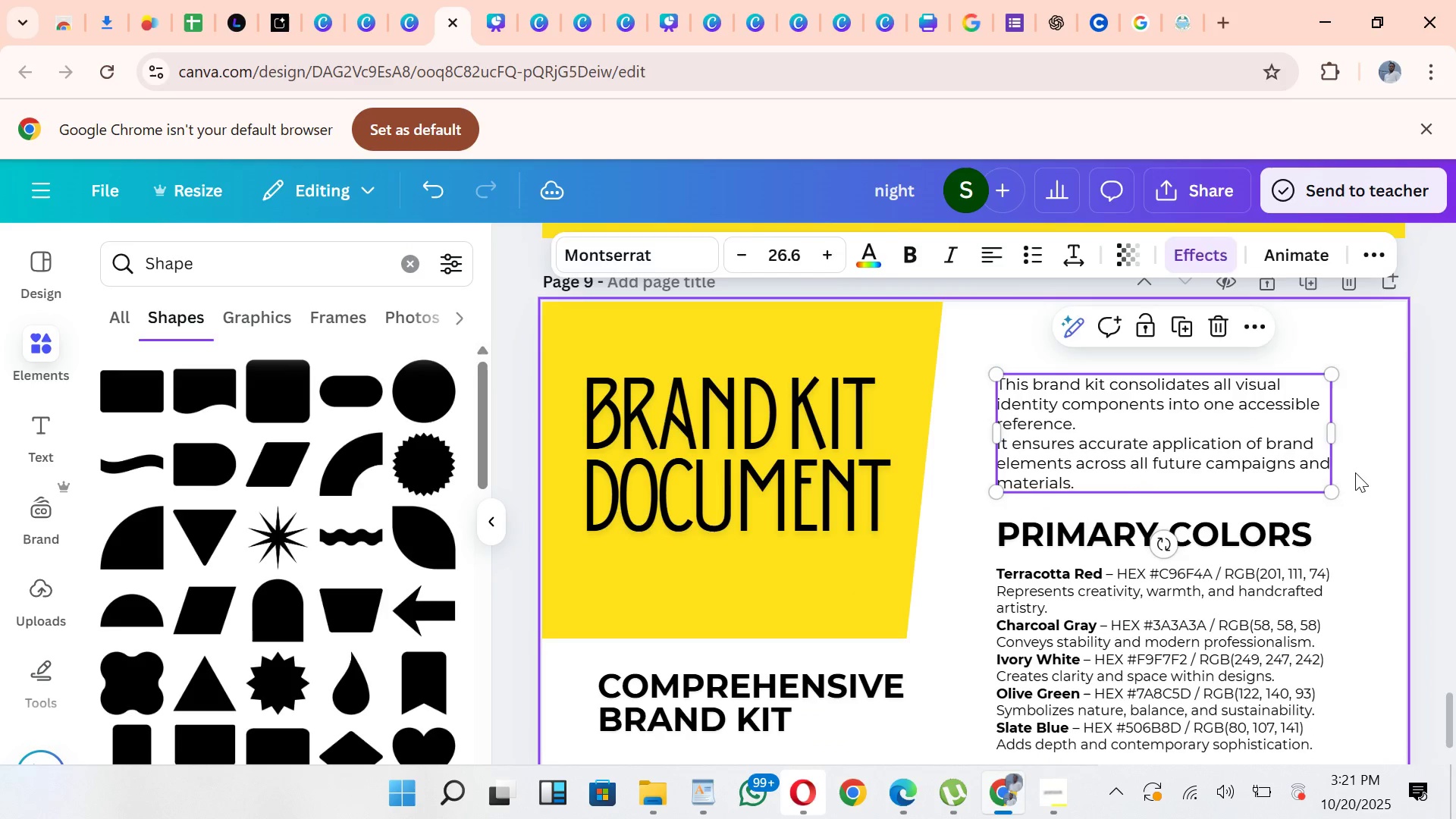 
left_click([1355, 472])
 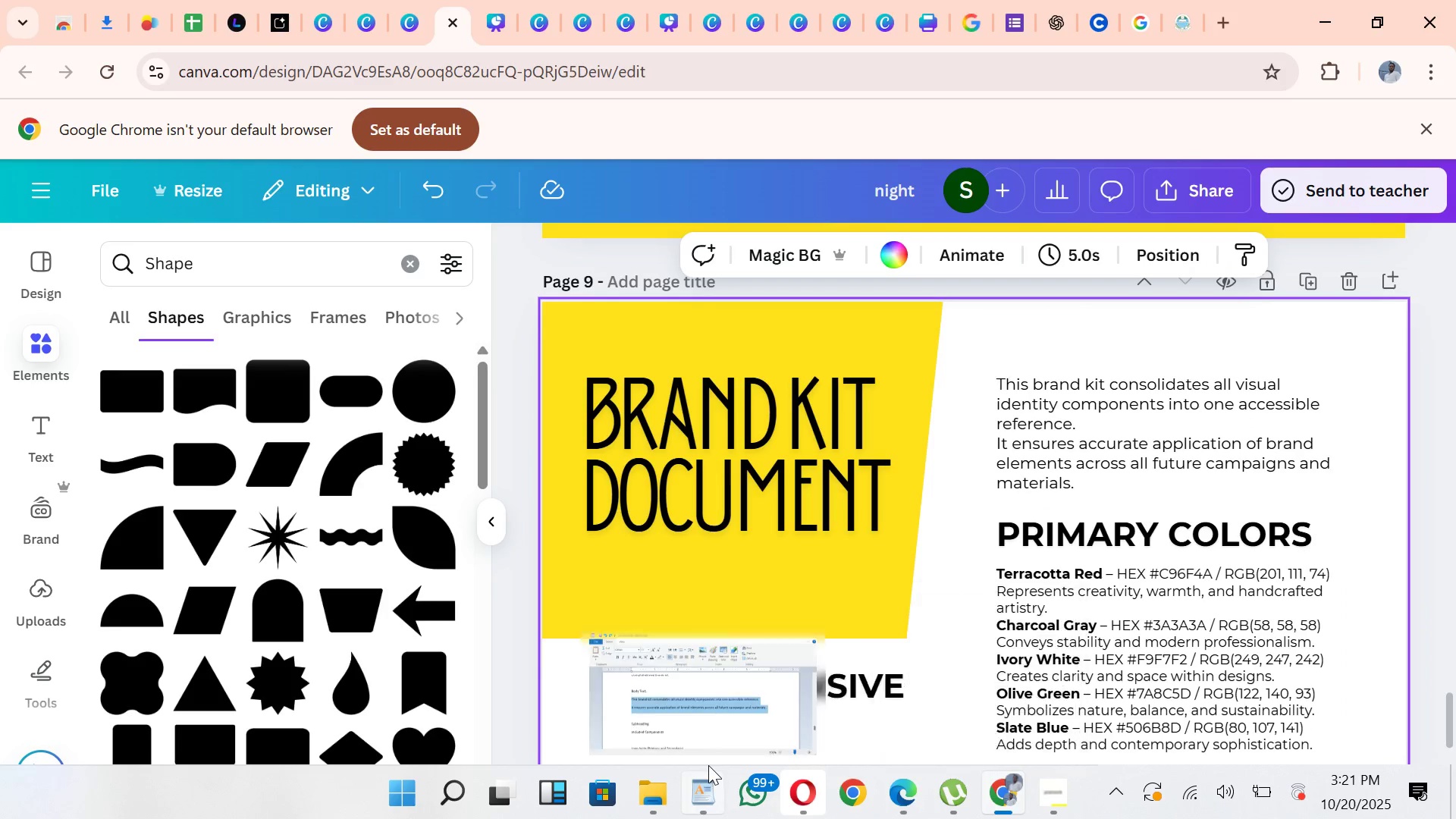 
left_click([704, 795])
 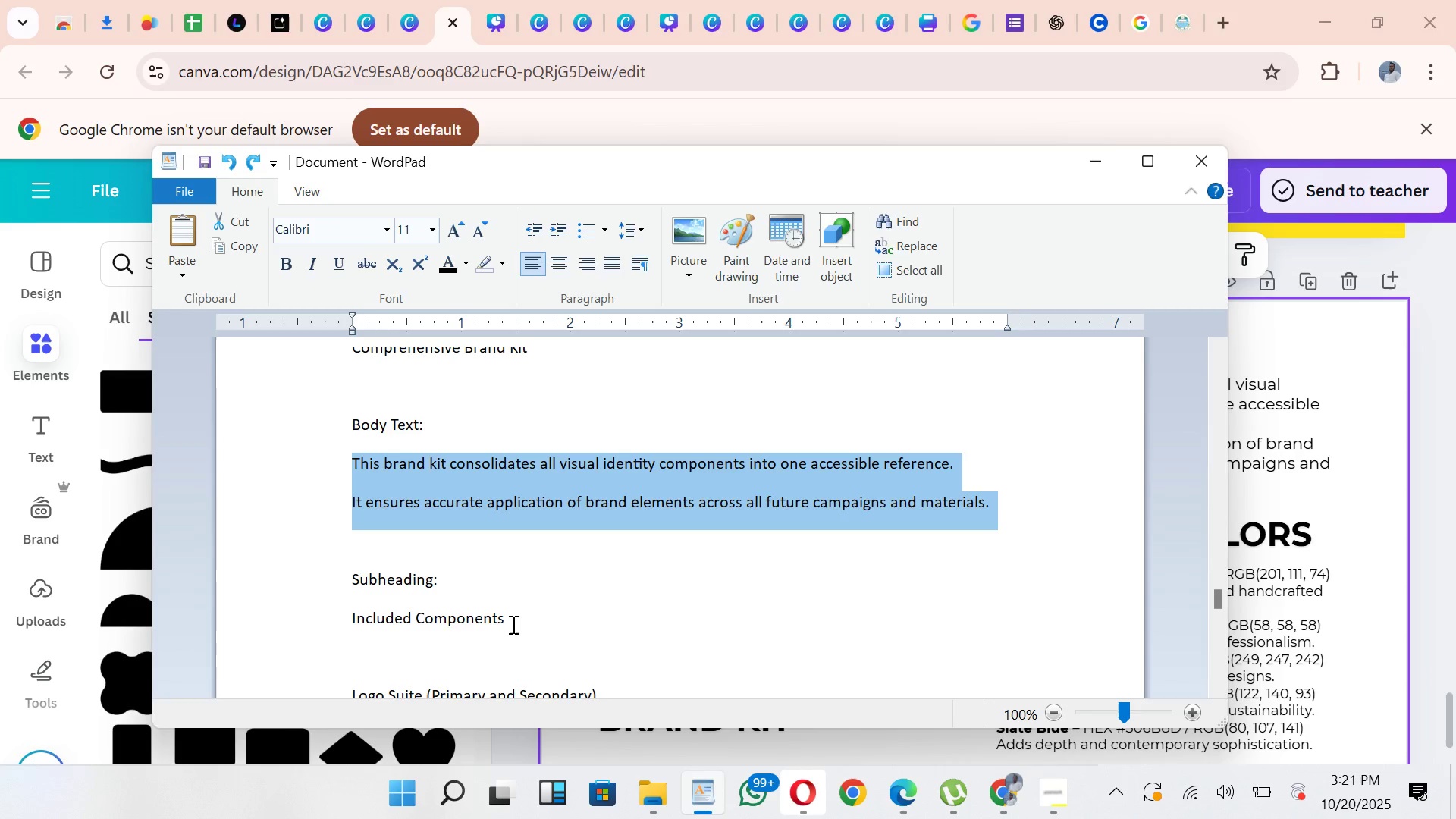 
left_click_drag(start_coordinate=[514, 624], to_coordinate=[400, 624])
 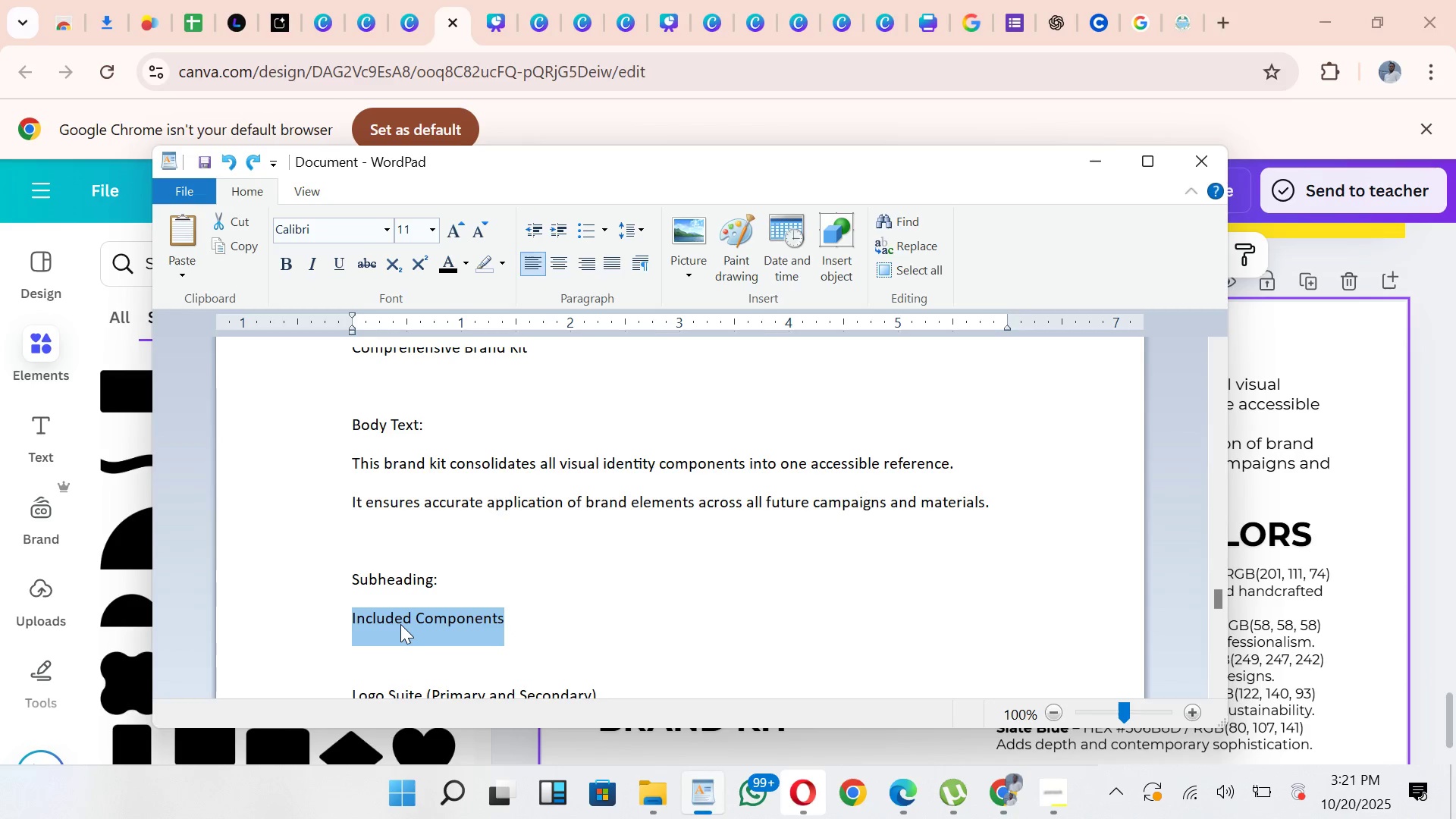 
key(Control+C)
 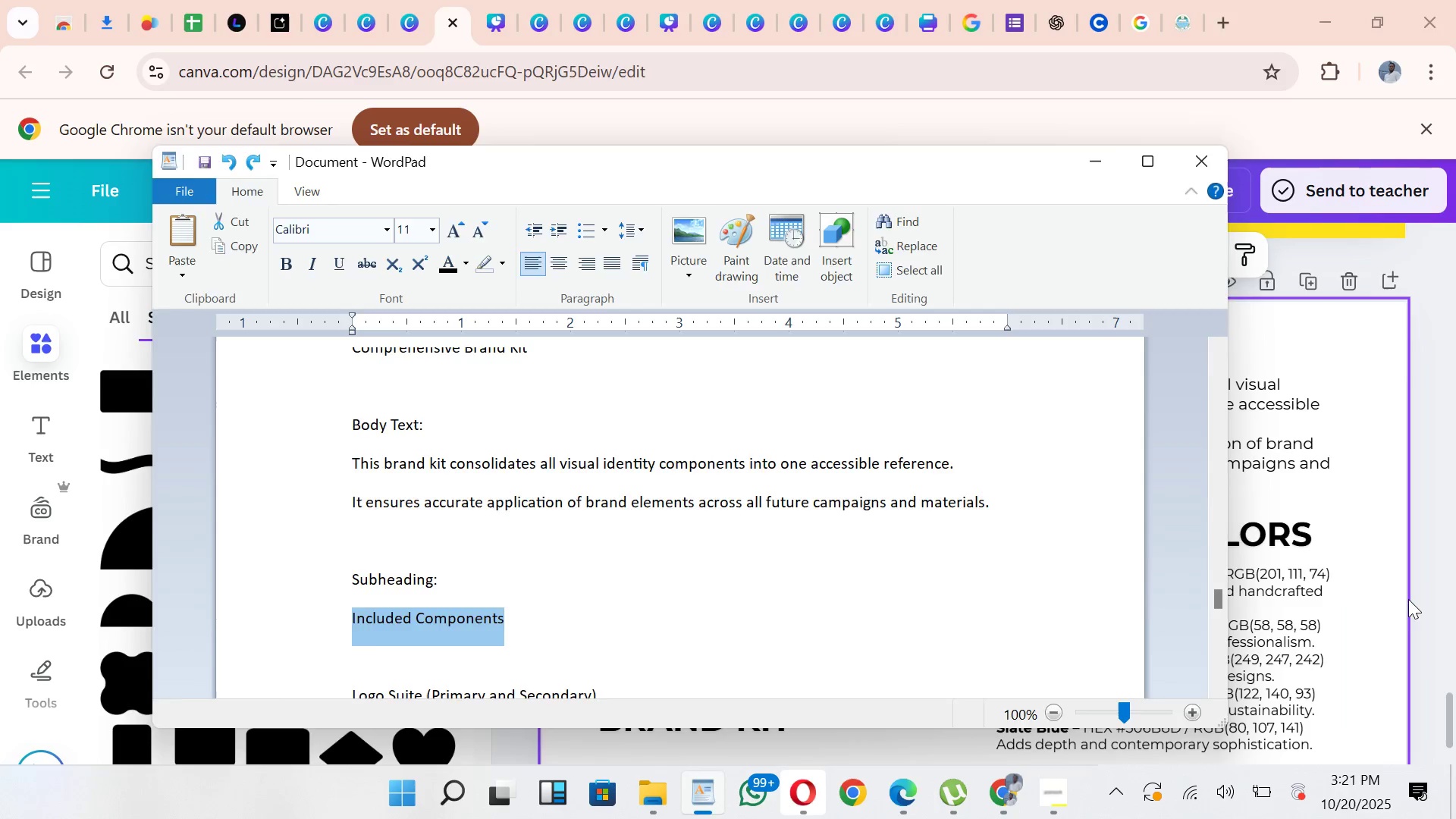 
left_click([1409, 598])
 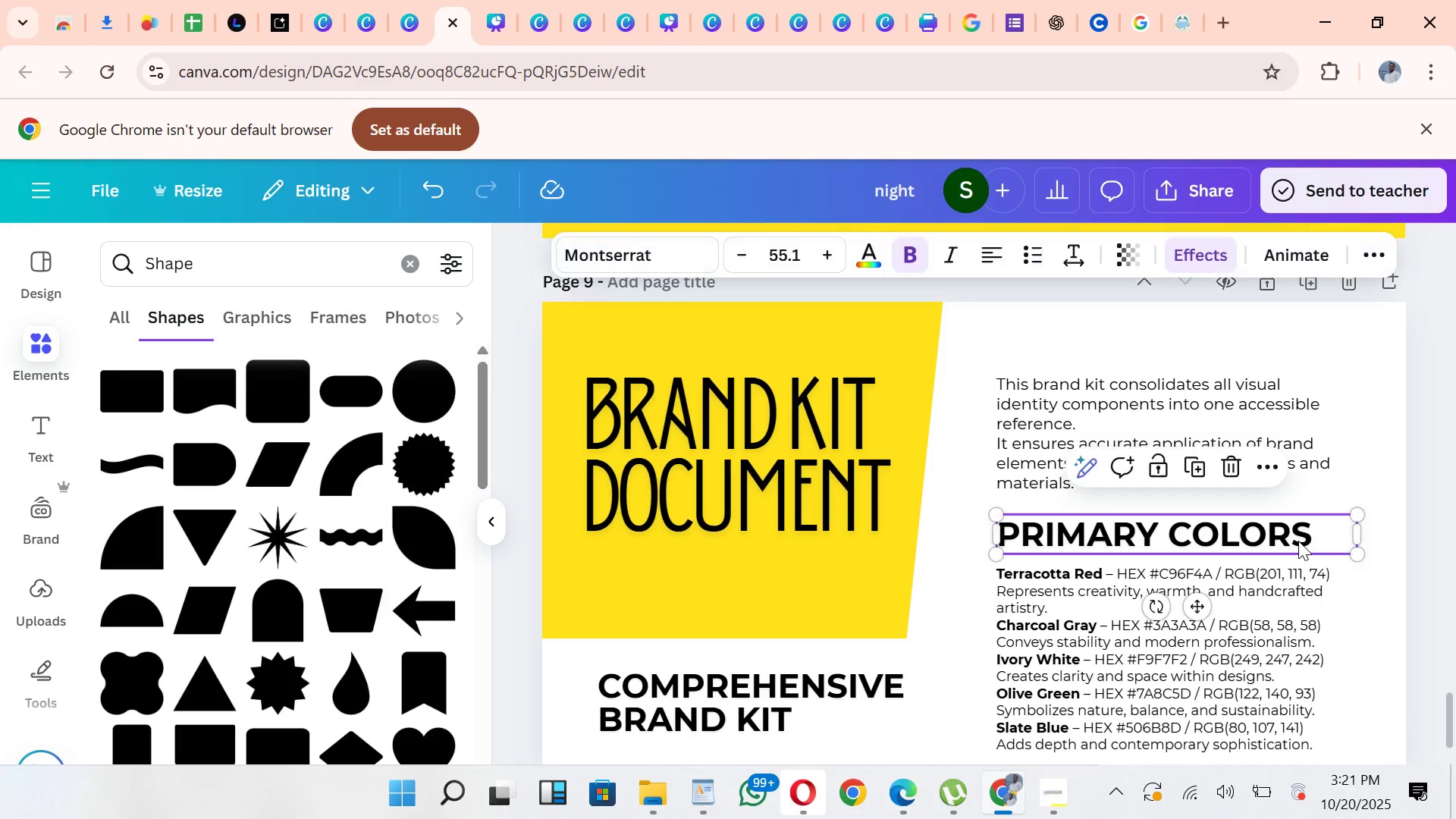 
double_click([1298, 541])
 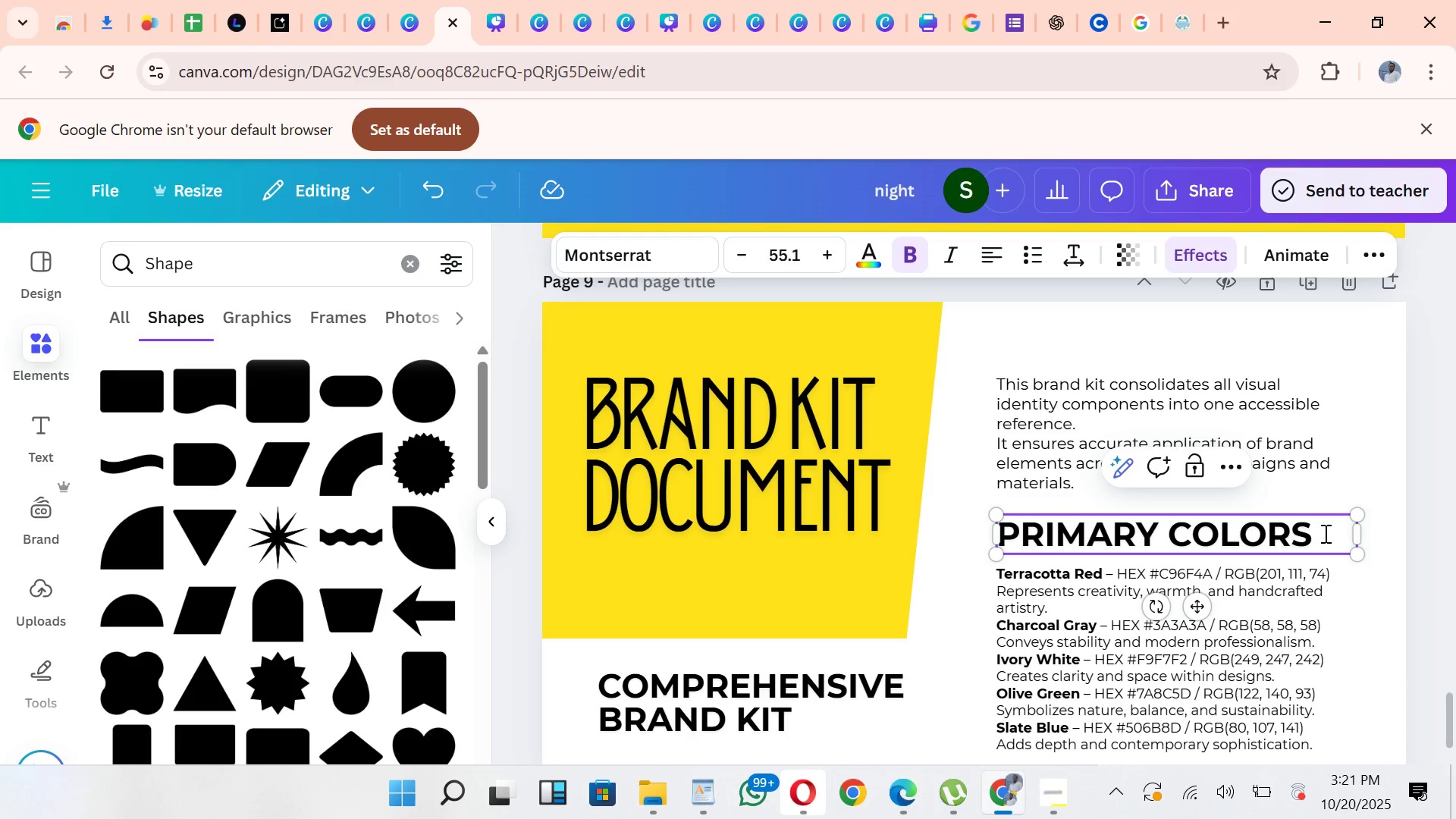 
left_click_drag(start_coordinate=[1323, 533], to_coordinate=[1007, 538])
 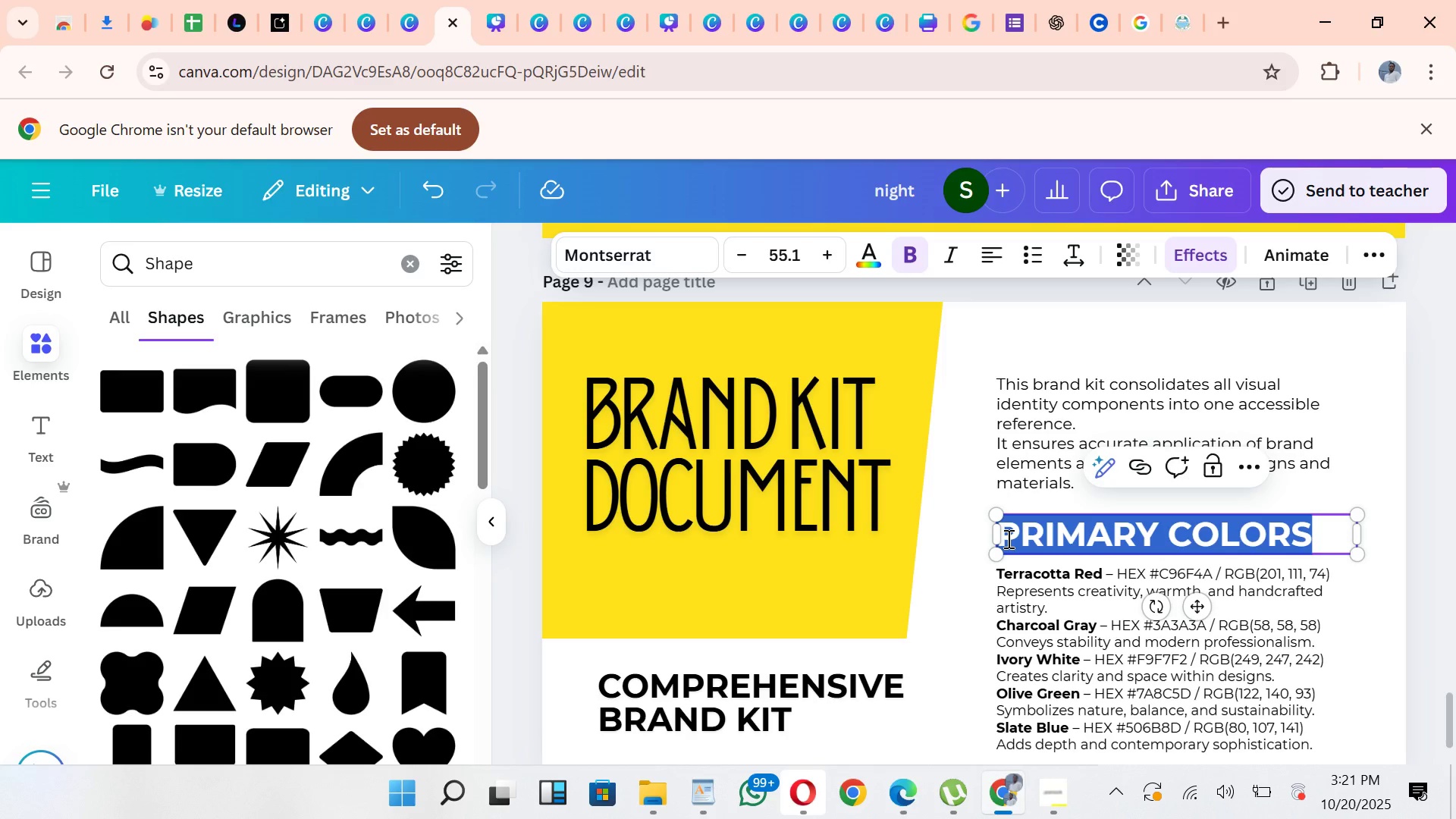 
key(Control+V)
 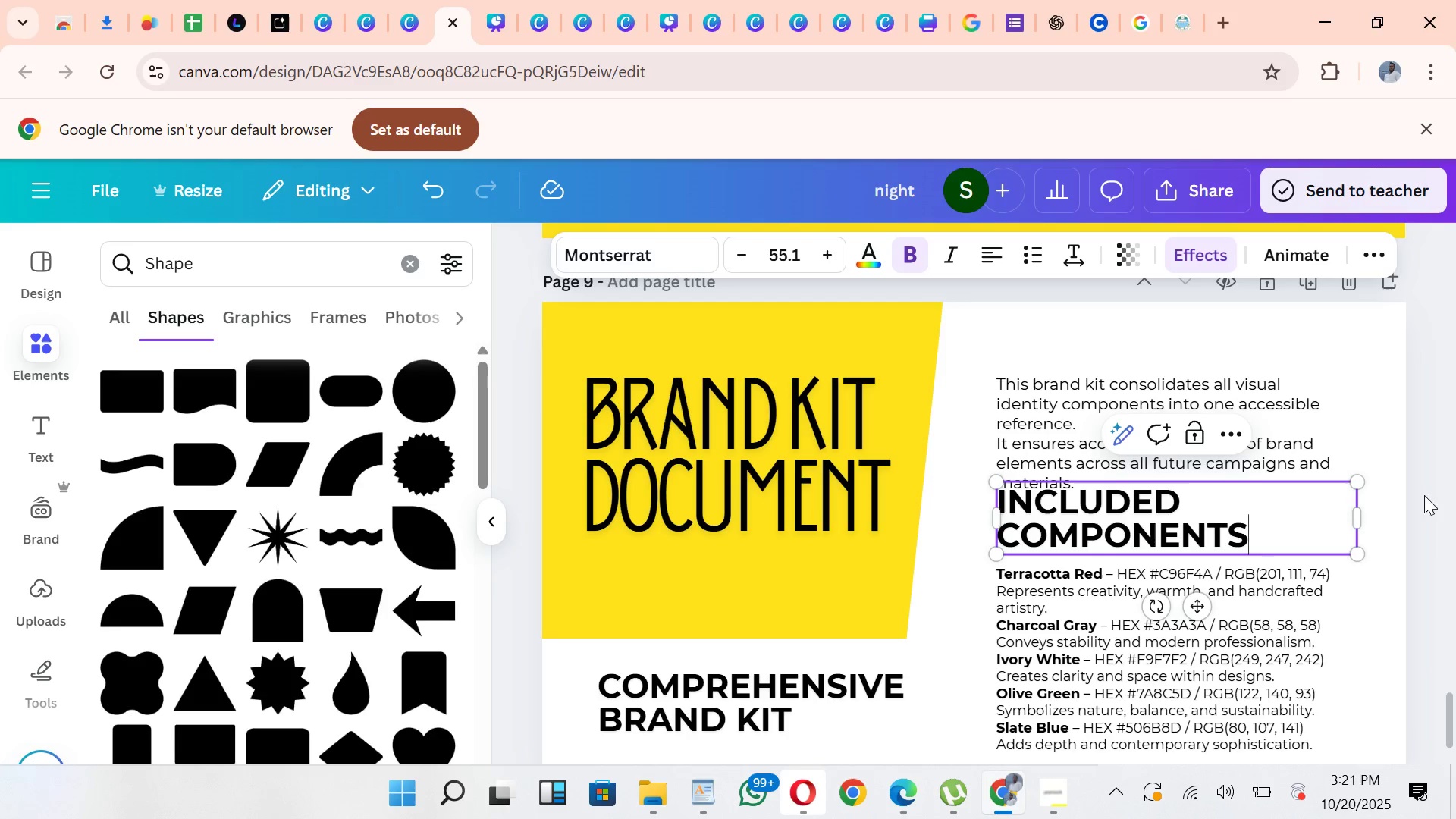 
left_click_drag(start_coordinate=[1362, 560], to_coordinate=[1269, 534])
 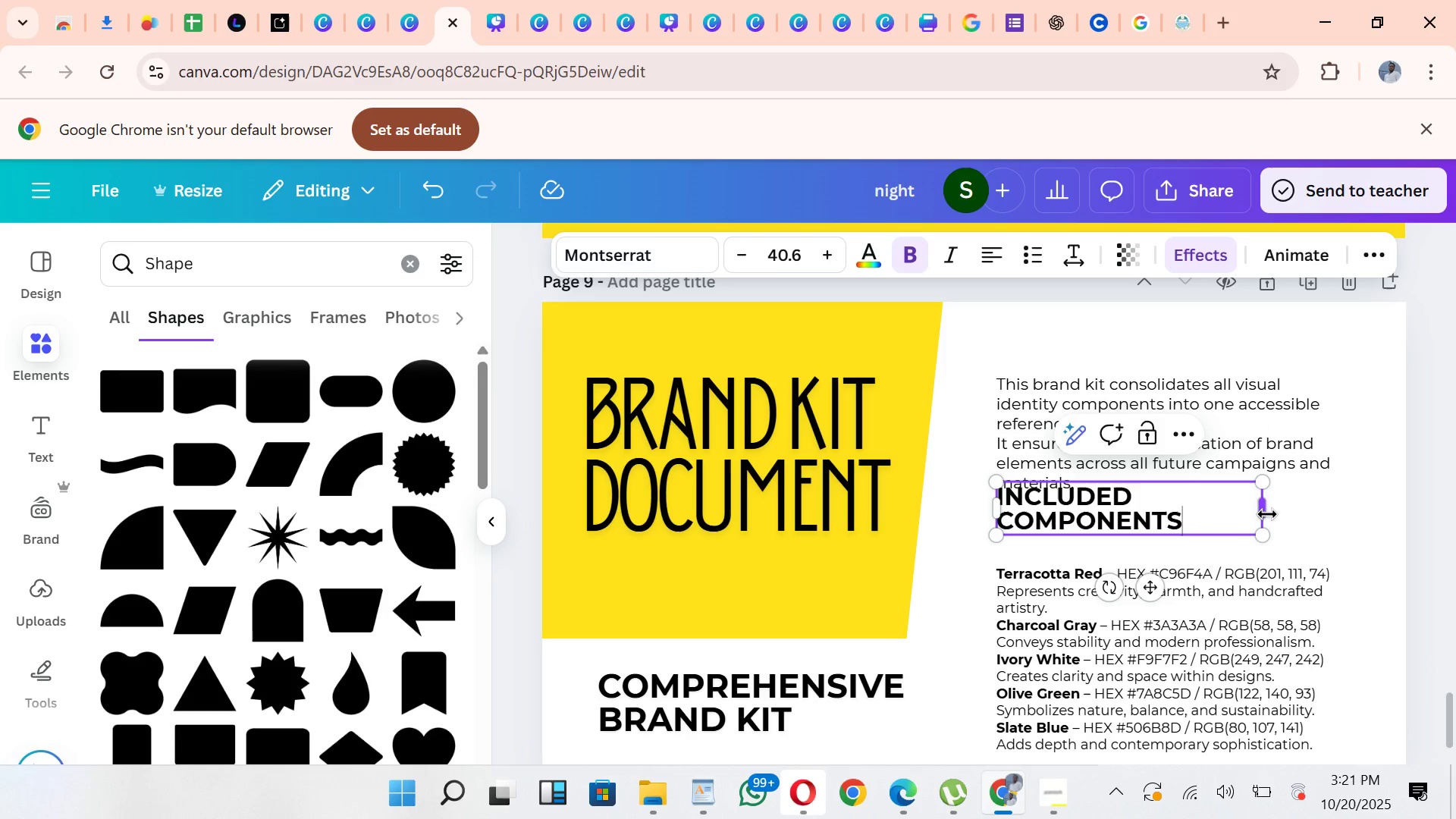 
left_click_drag(start_coordinate=[1268, 515], to_coordinate=[1335, 521])
 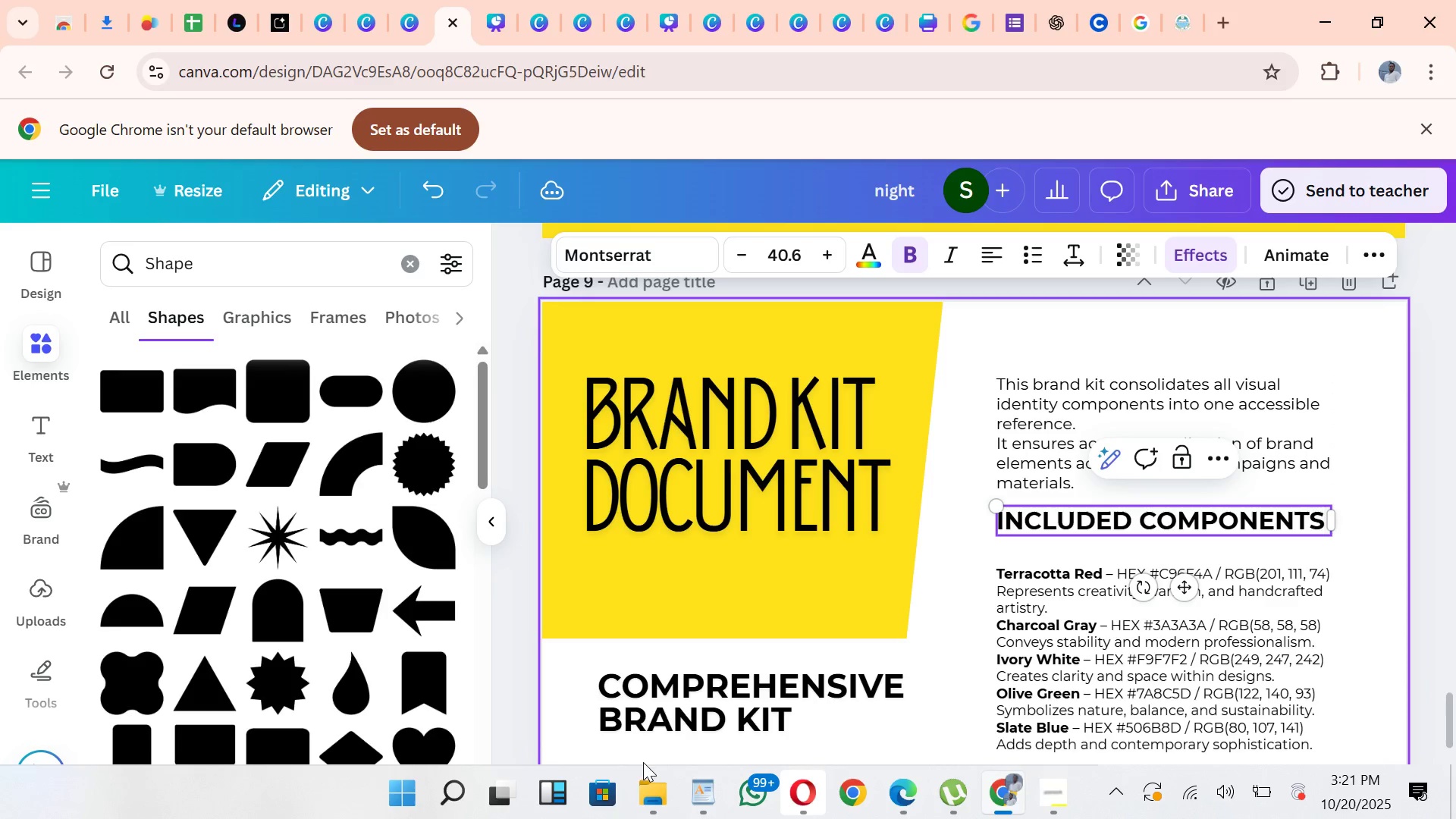 
left_click([701, 810])
 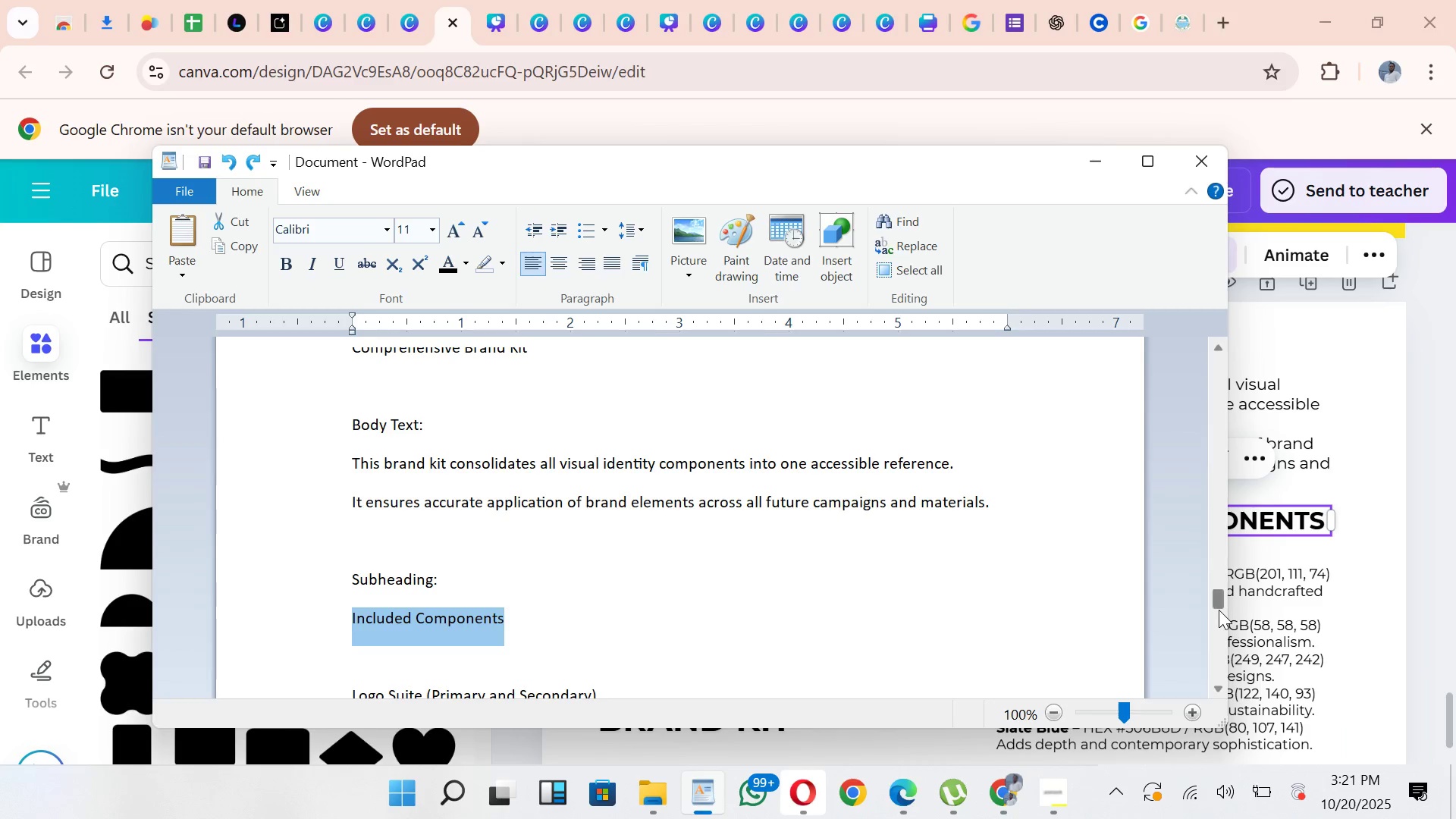 
left_click_drag(start_coordinate=[1216, 595], to_coordinate=[1223, 604])
 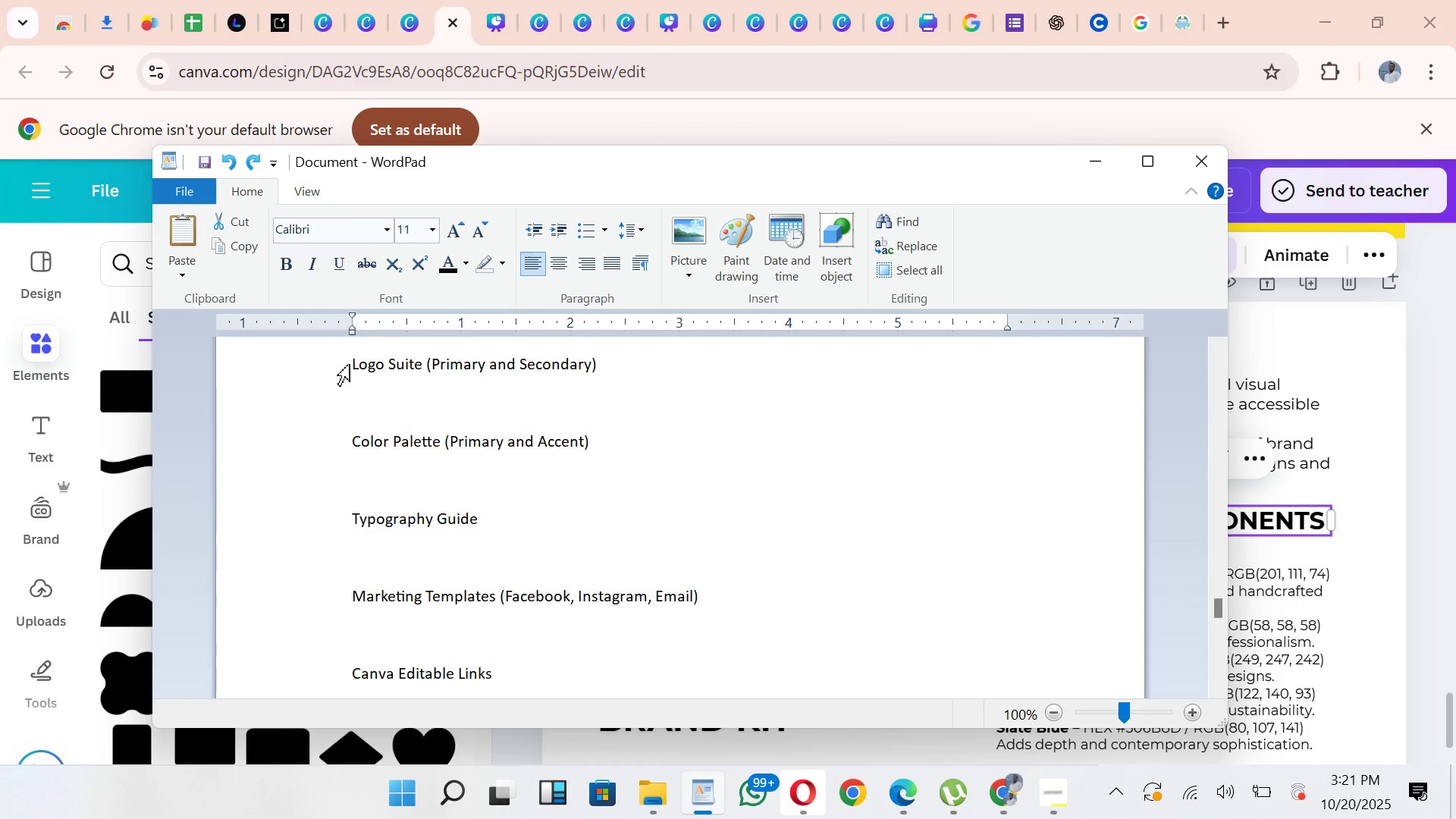 
wait(6.67)
 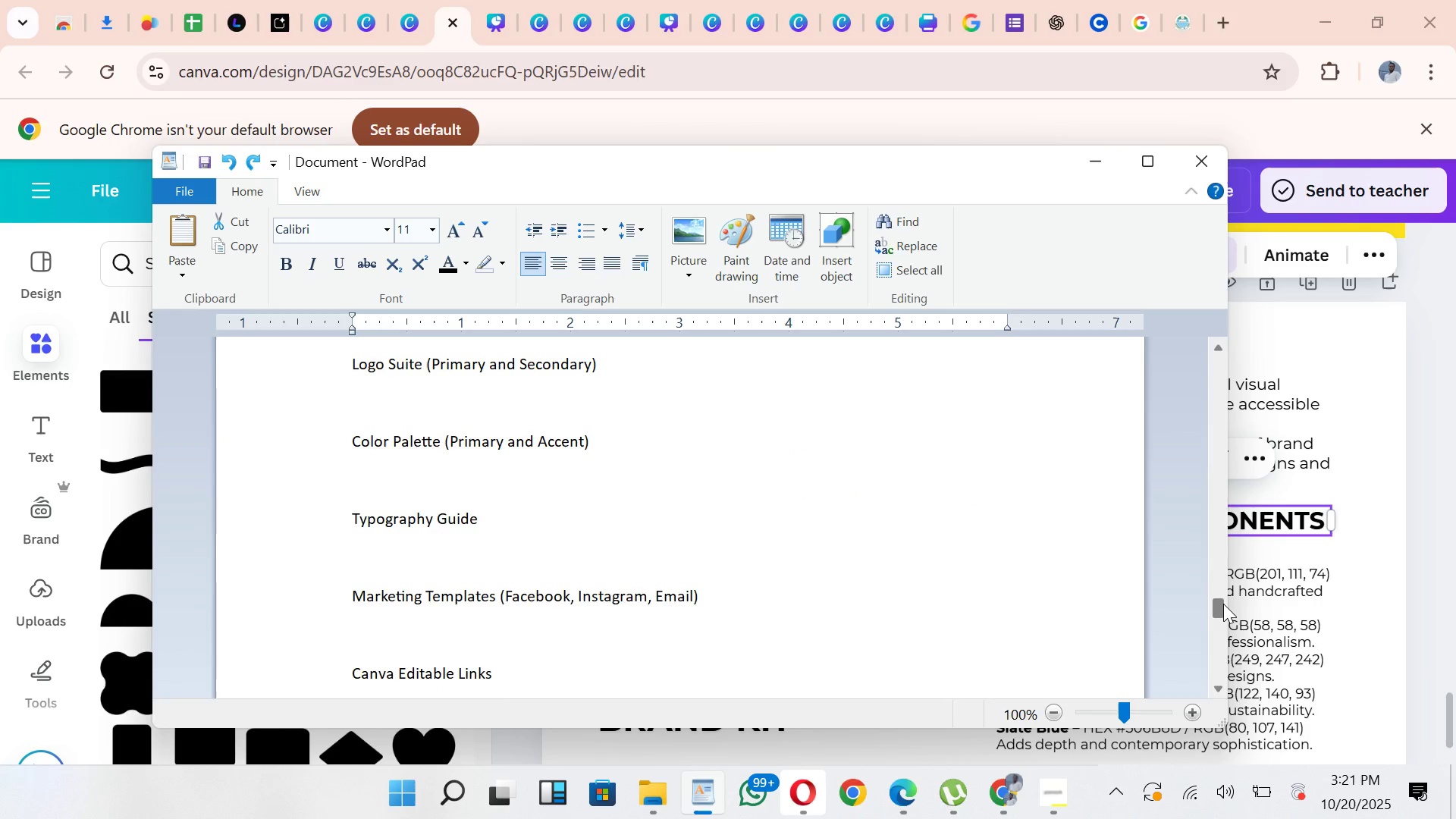 
left_click_drag(start_coordinate=[352, 365], to_coordinate=[469, 365])
 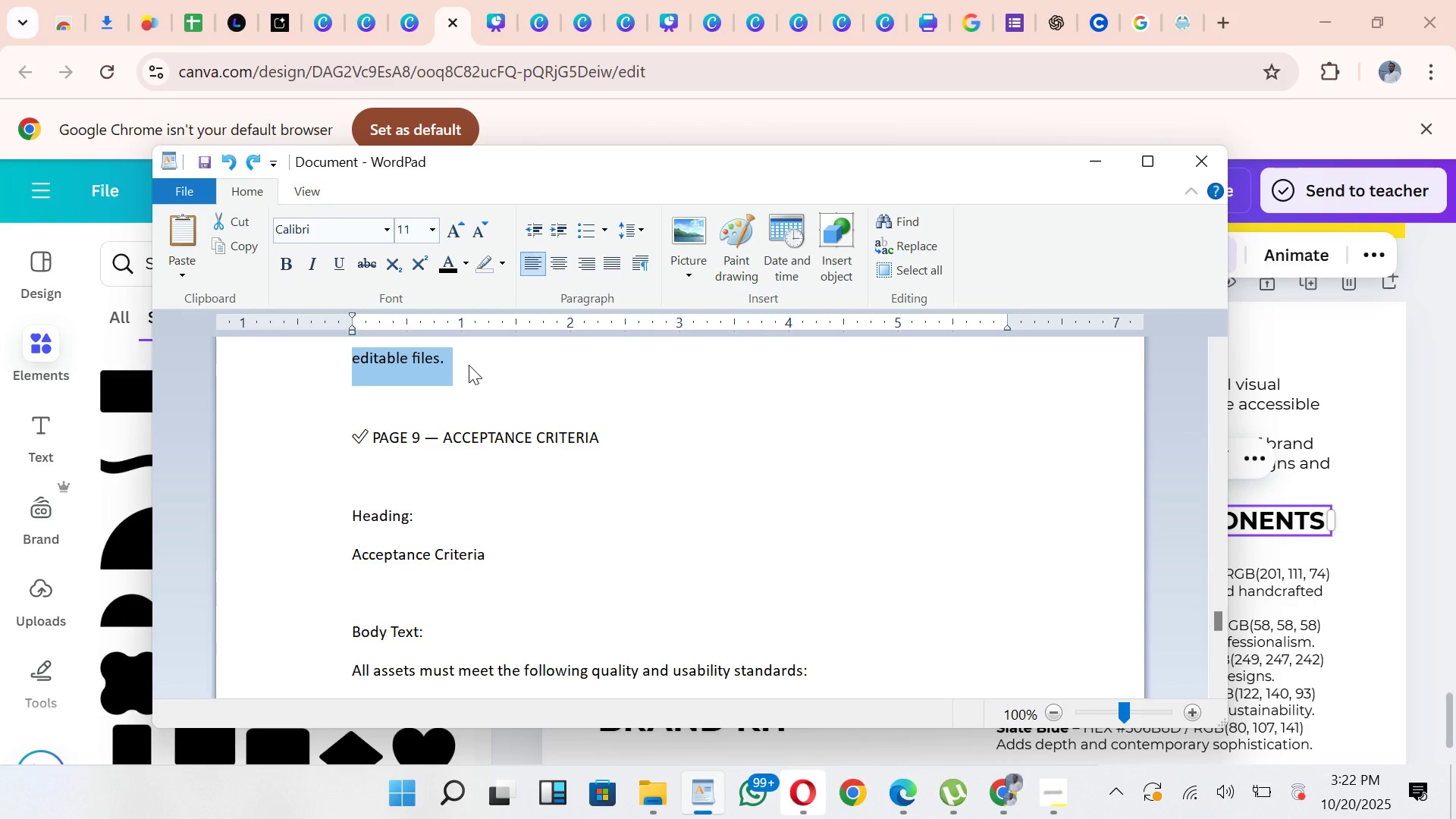 
key(Control+C)
 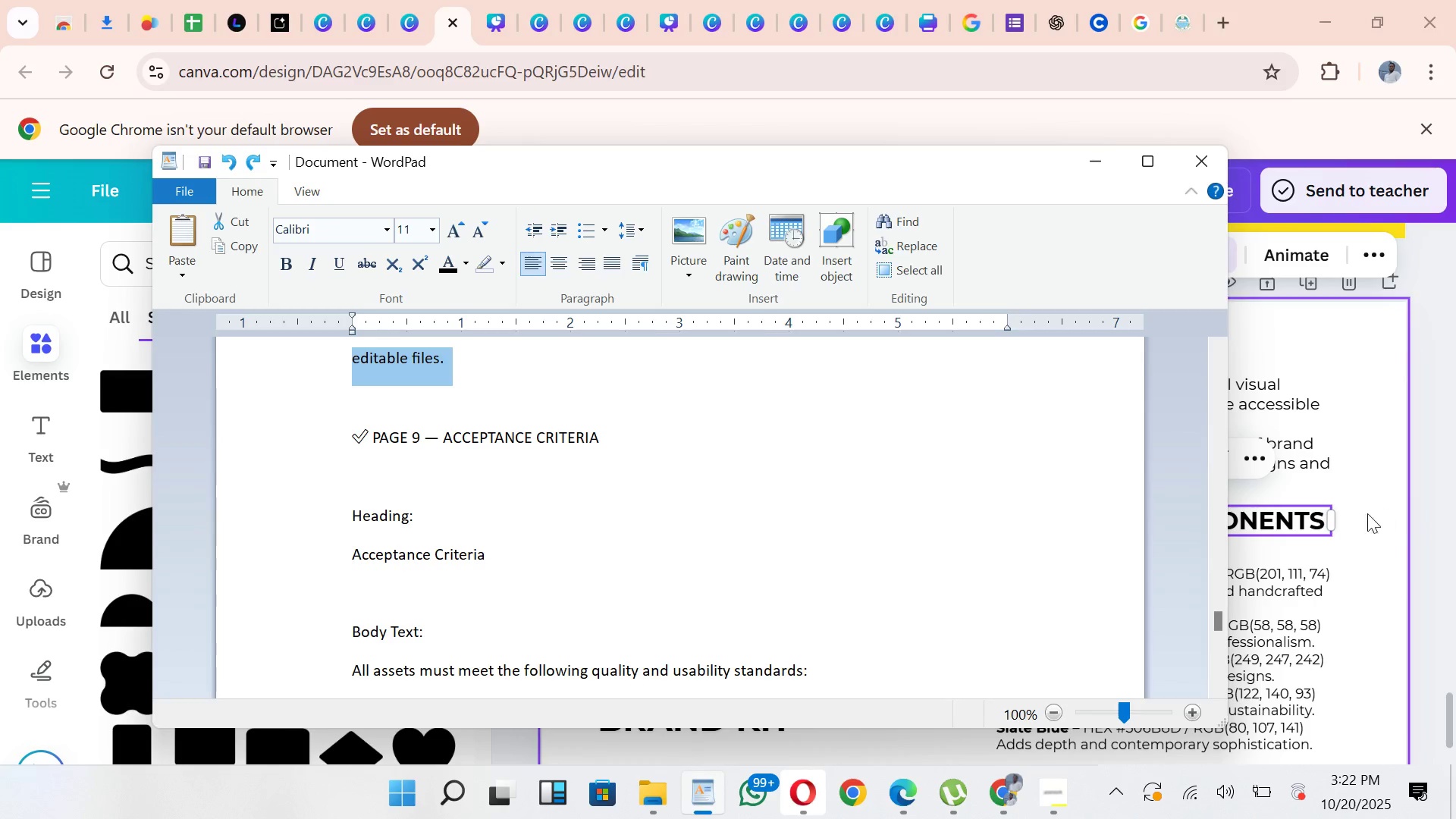 
left_click([1364, 517])
 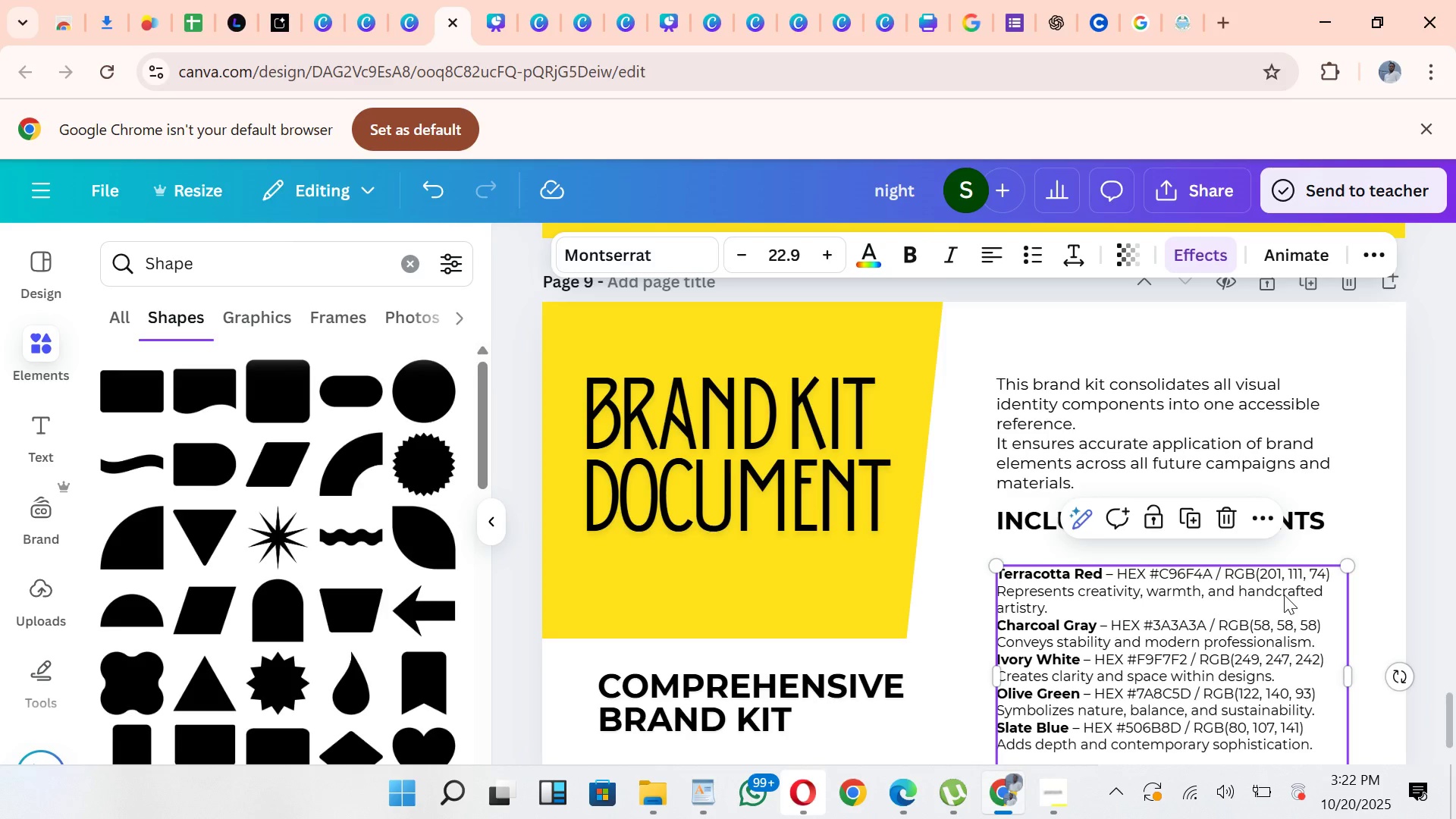 
double_click([1284, 595])
 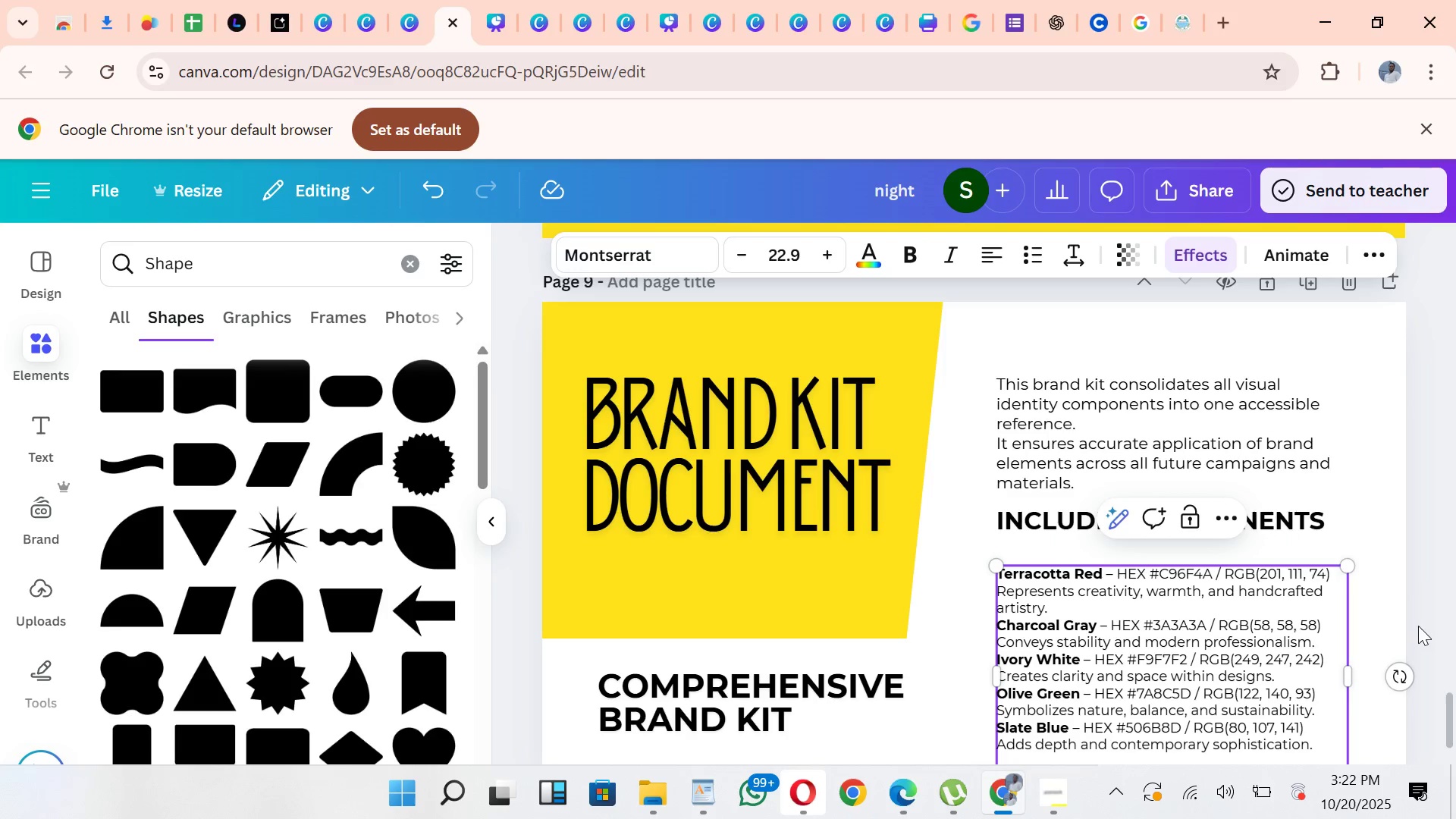 
left_click_drag(start_coordinate=[1447, 696], to_coordinate=[1446, 720])
 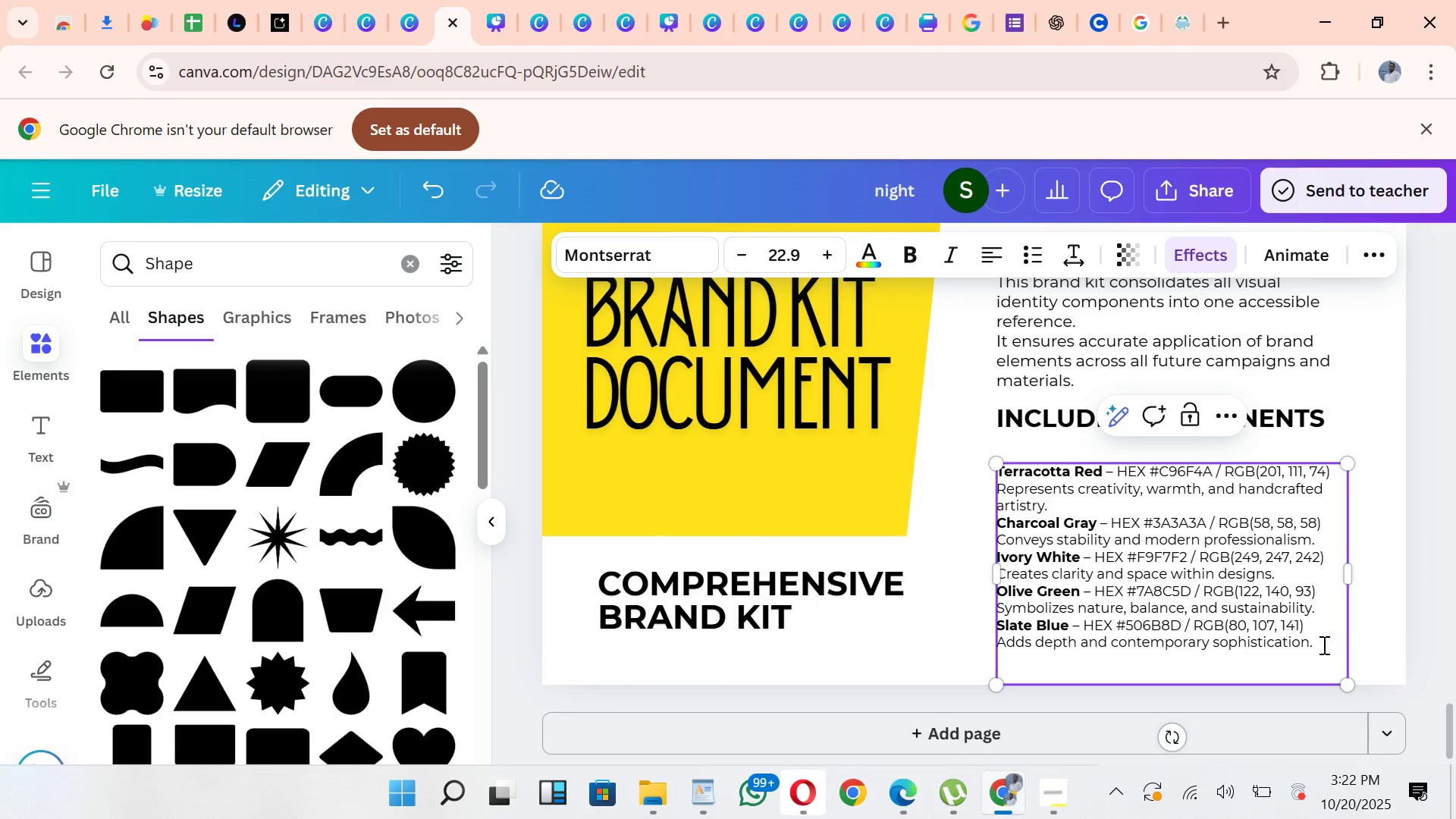 
left_click_drag(start_coordinate=[1323, 645], to_coordinate=[997, 482])
 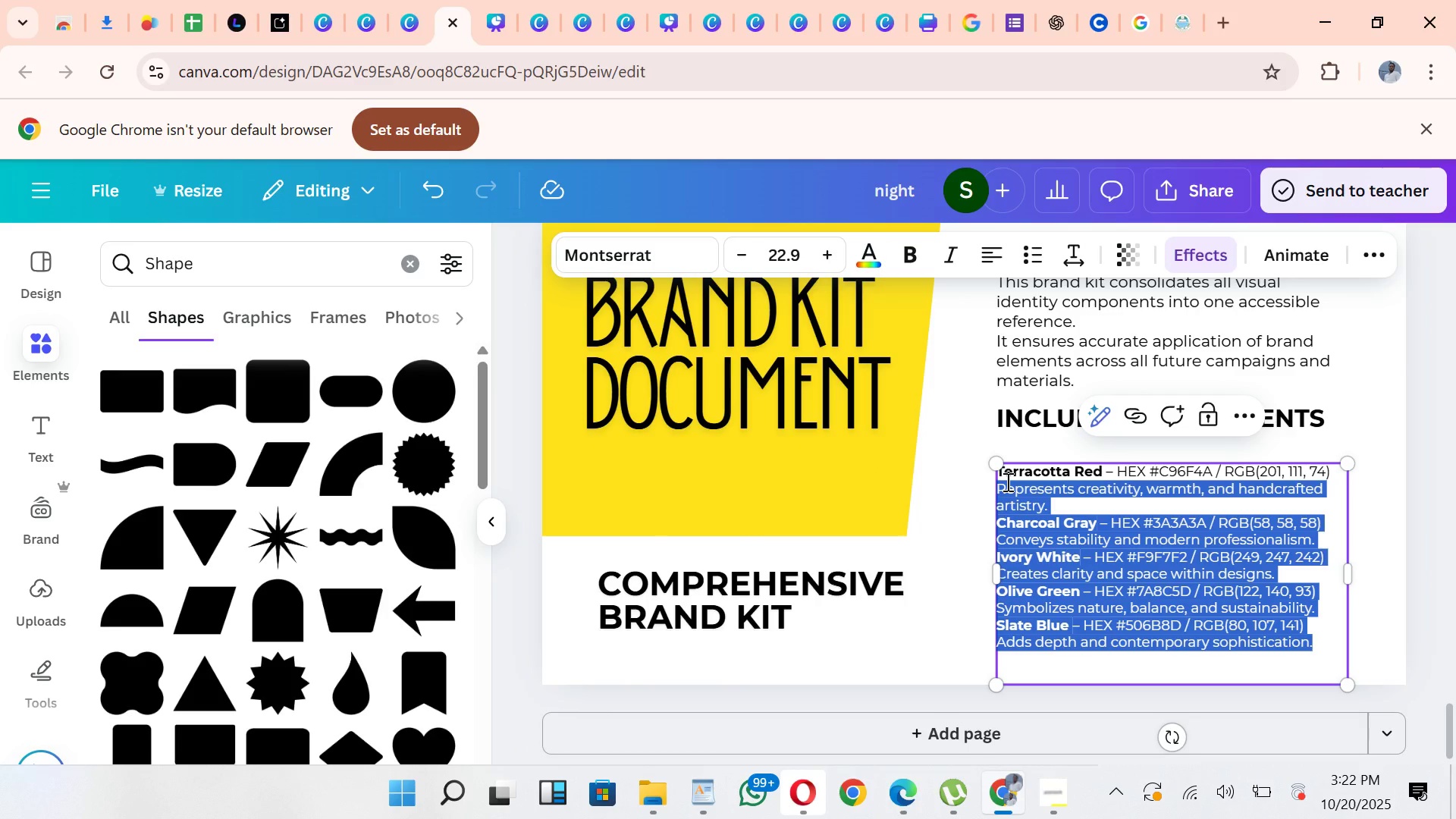 
key(Control+V)
 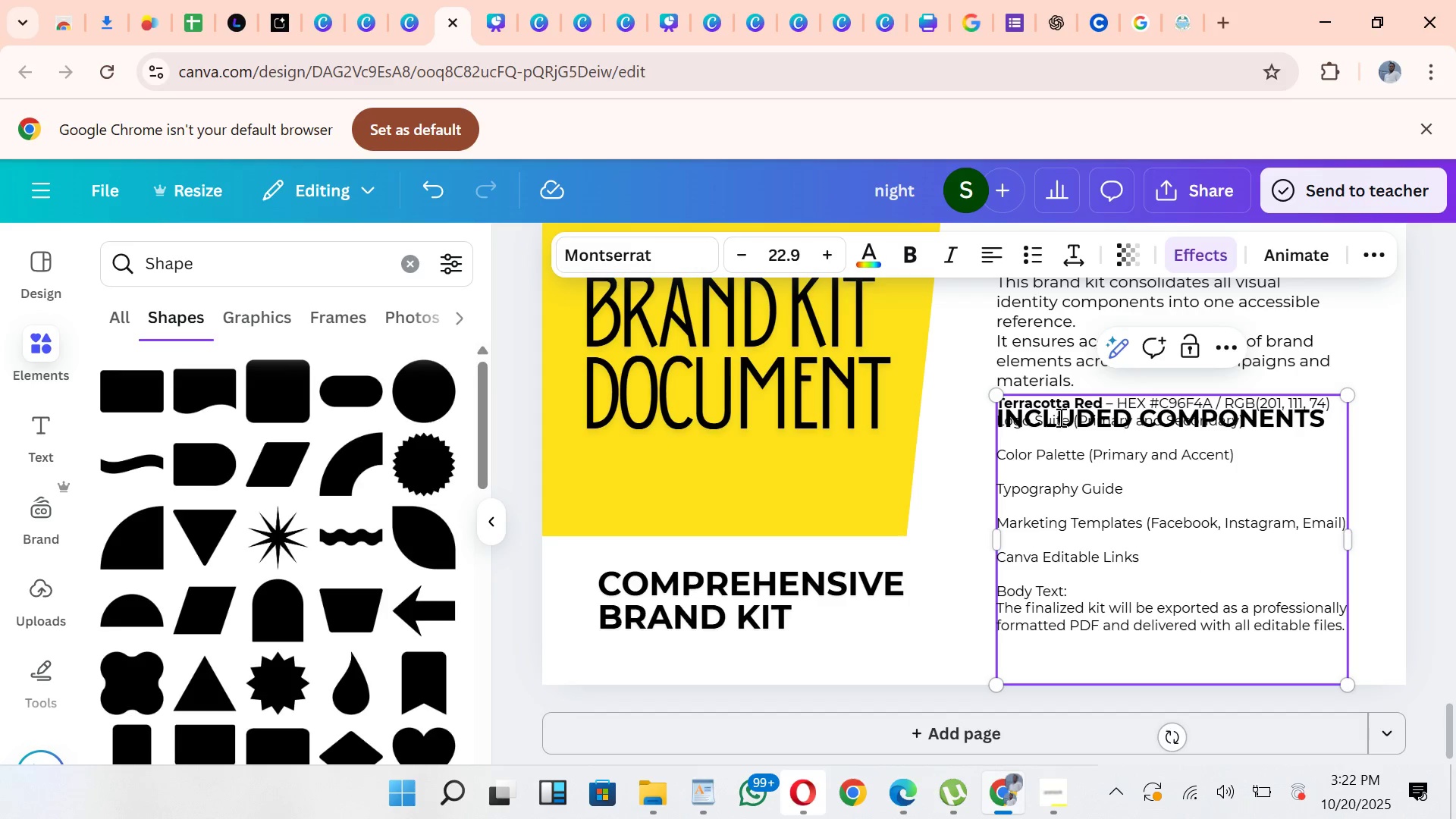 
left_click_drag(start_coordinate=[1381, 477], to_coordinate=[1385, 477])
 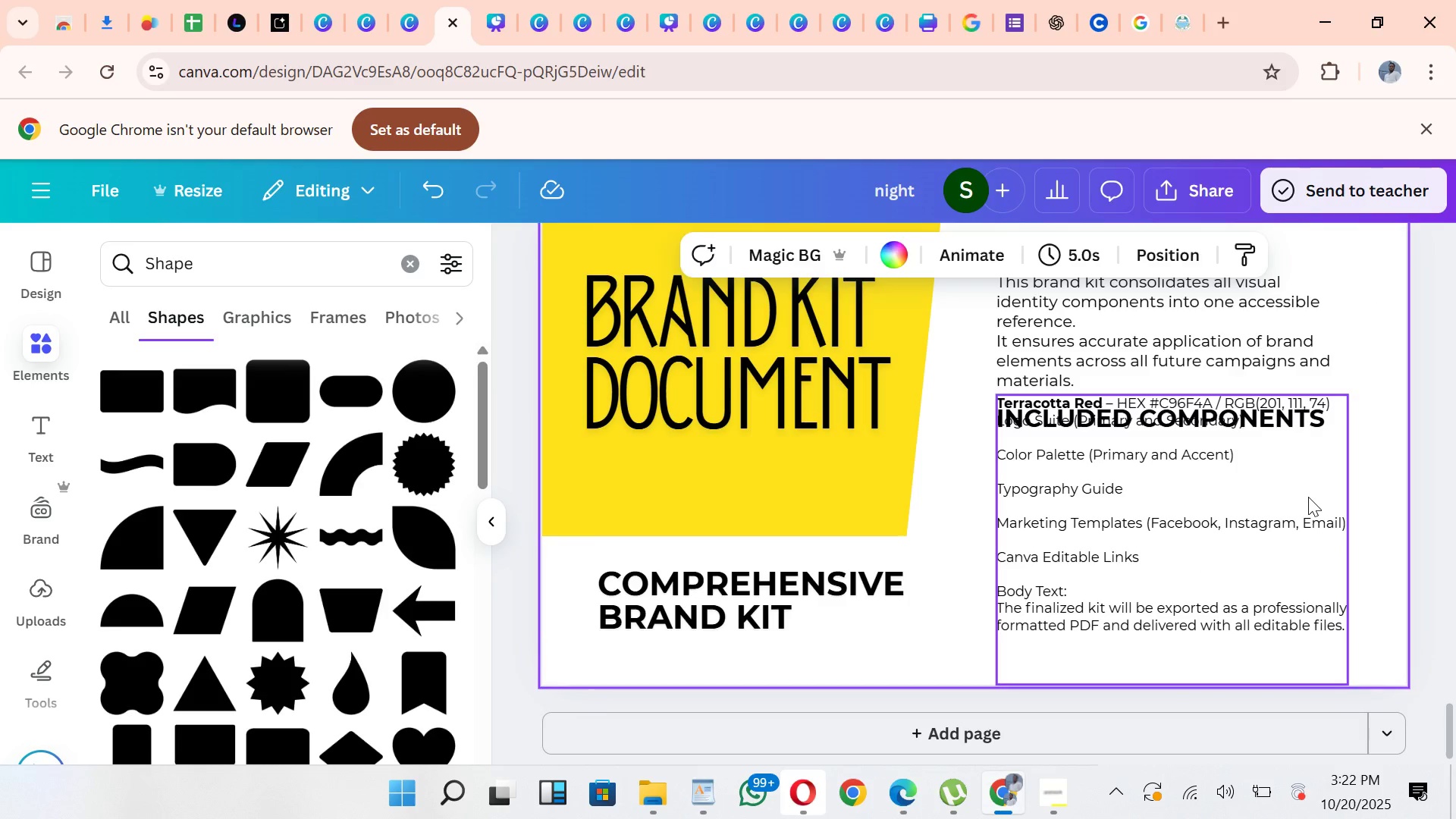 
left_click_drag(start_coordinate=[1308, 497], to_coordinate=[1321, 560])
 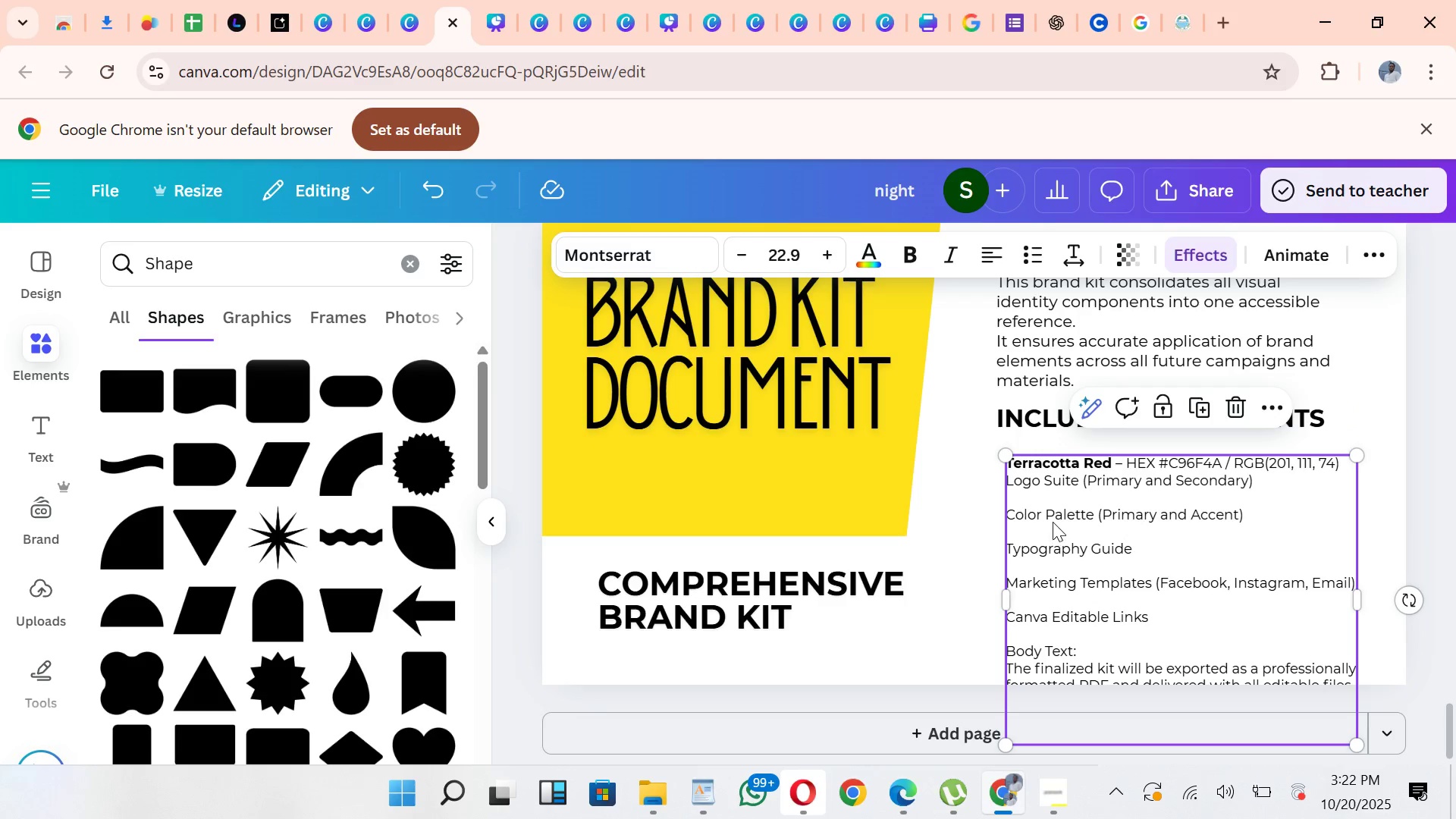 
wait(5.1)
 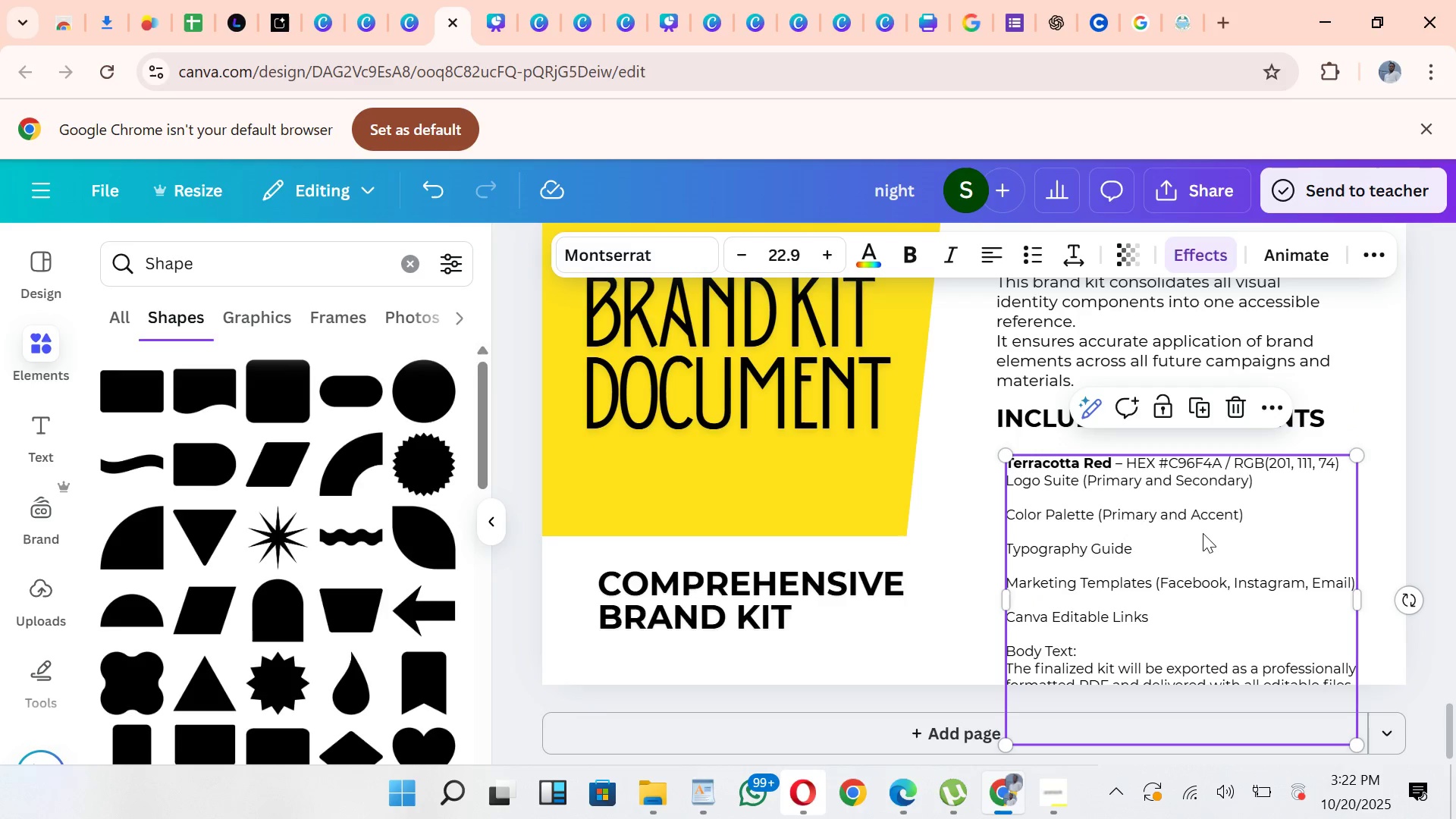 
left_click([1055, 528])
 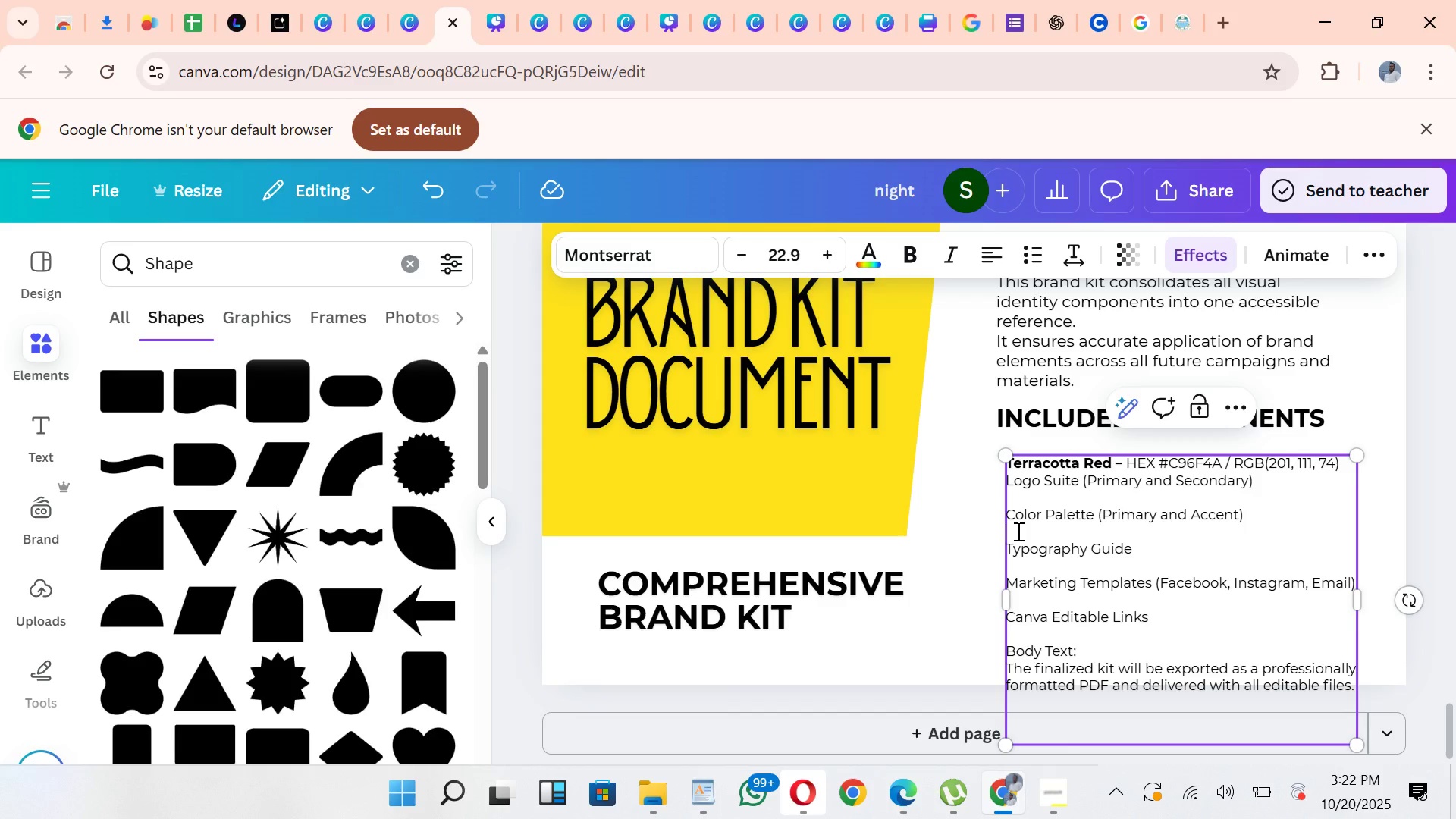 
left_click([1017, 531])
 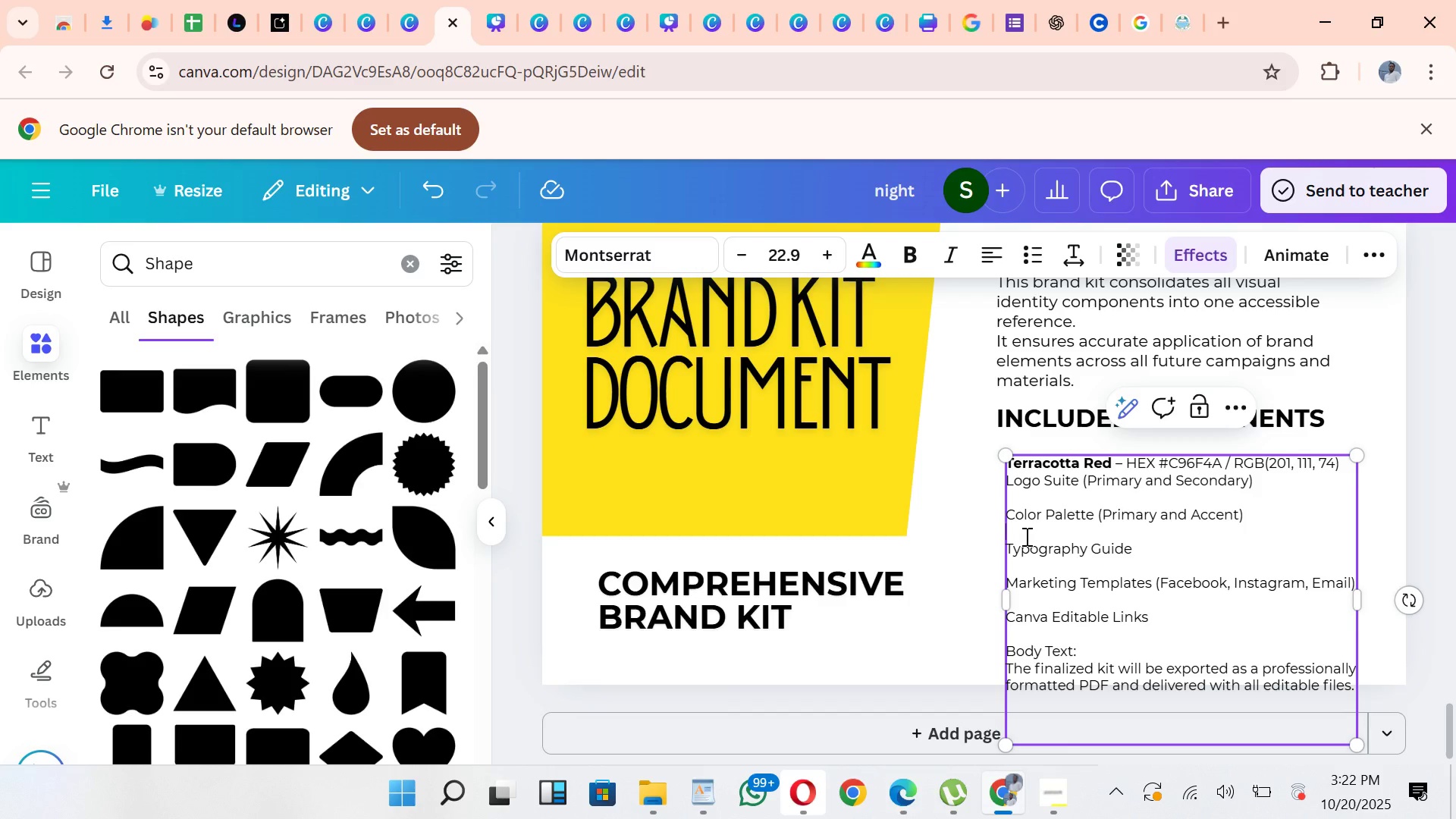 
key(Backspace)
 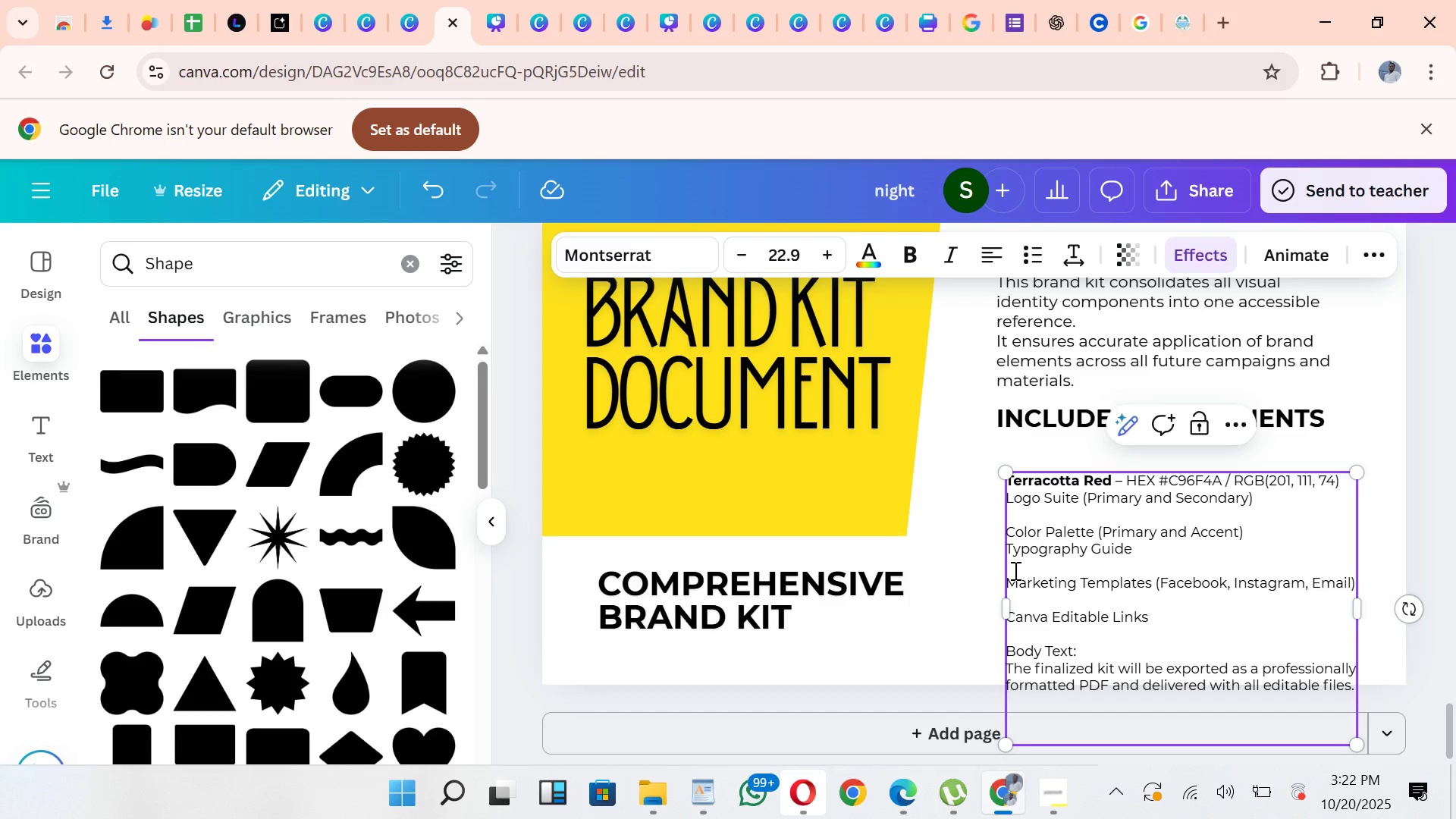 
left_click([1014, 570])
 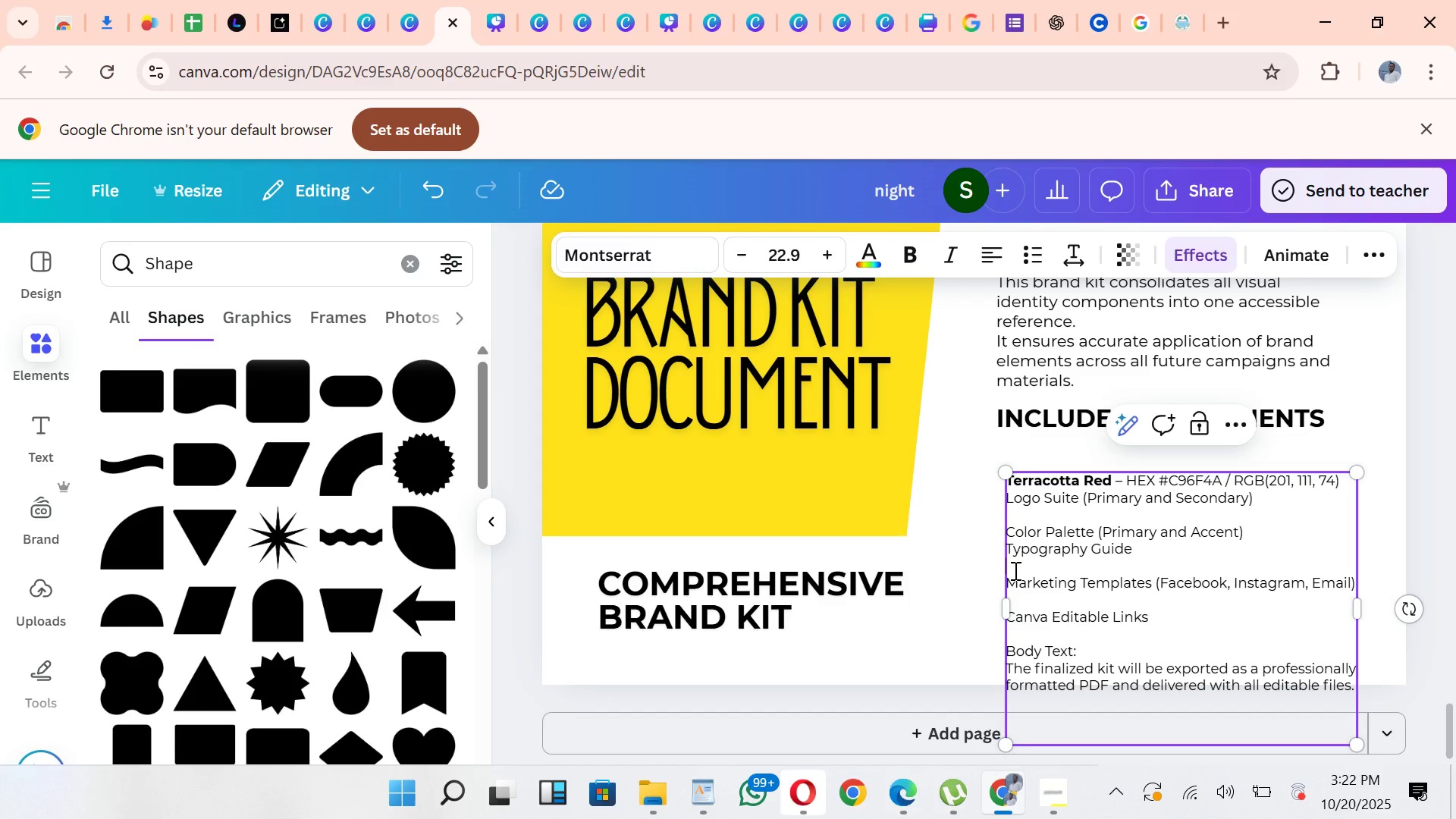 
left_click([1014, 570])
 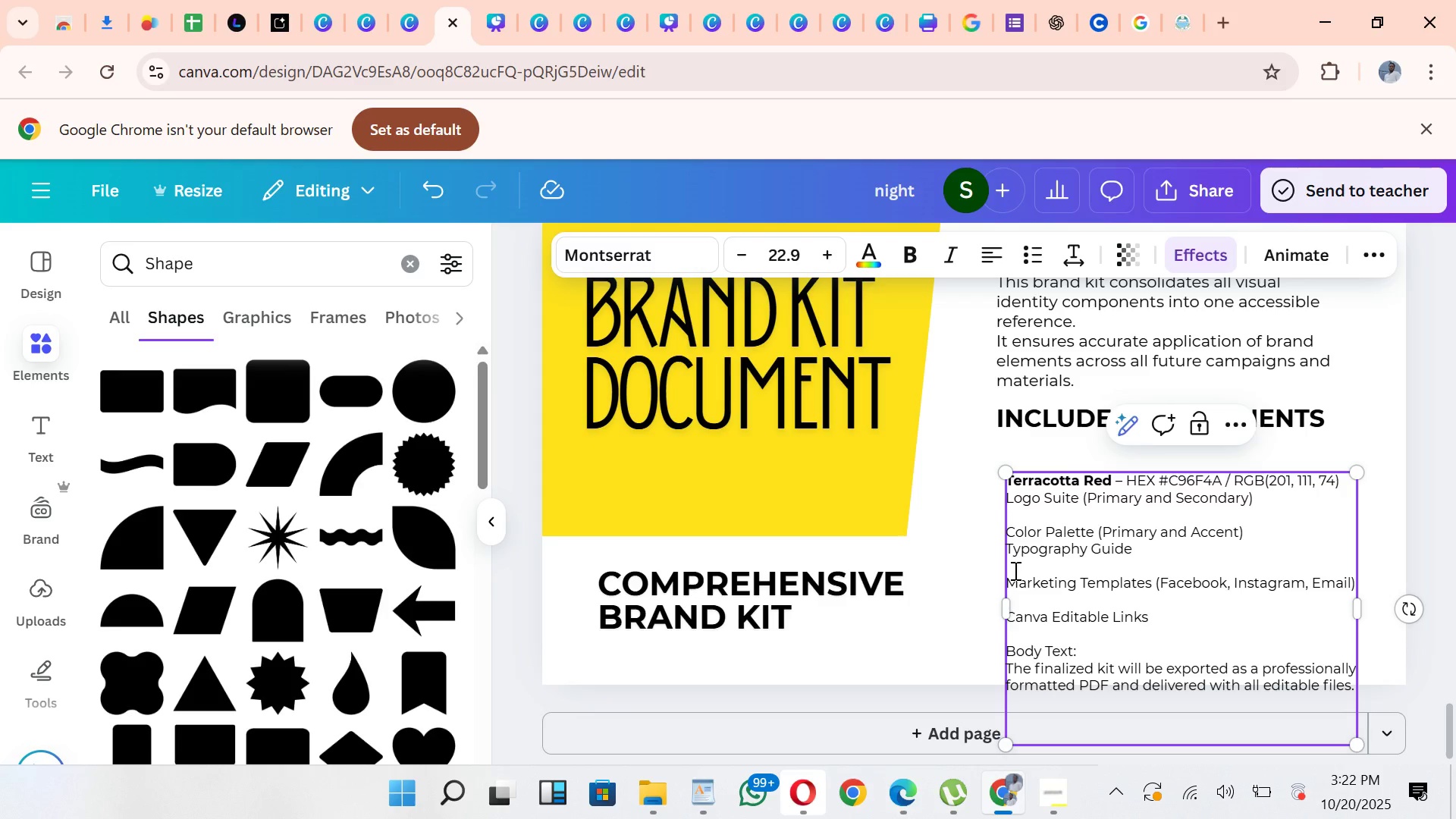 
key(Backspace)
 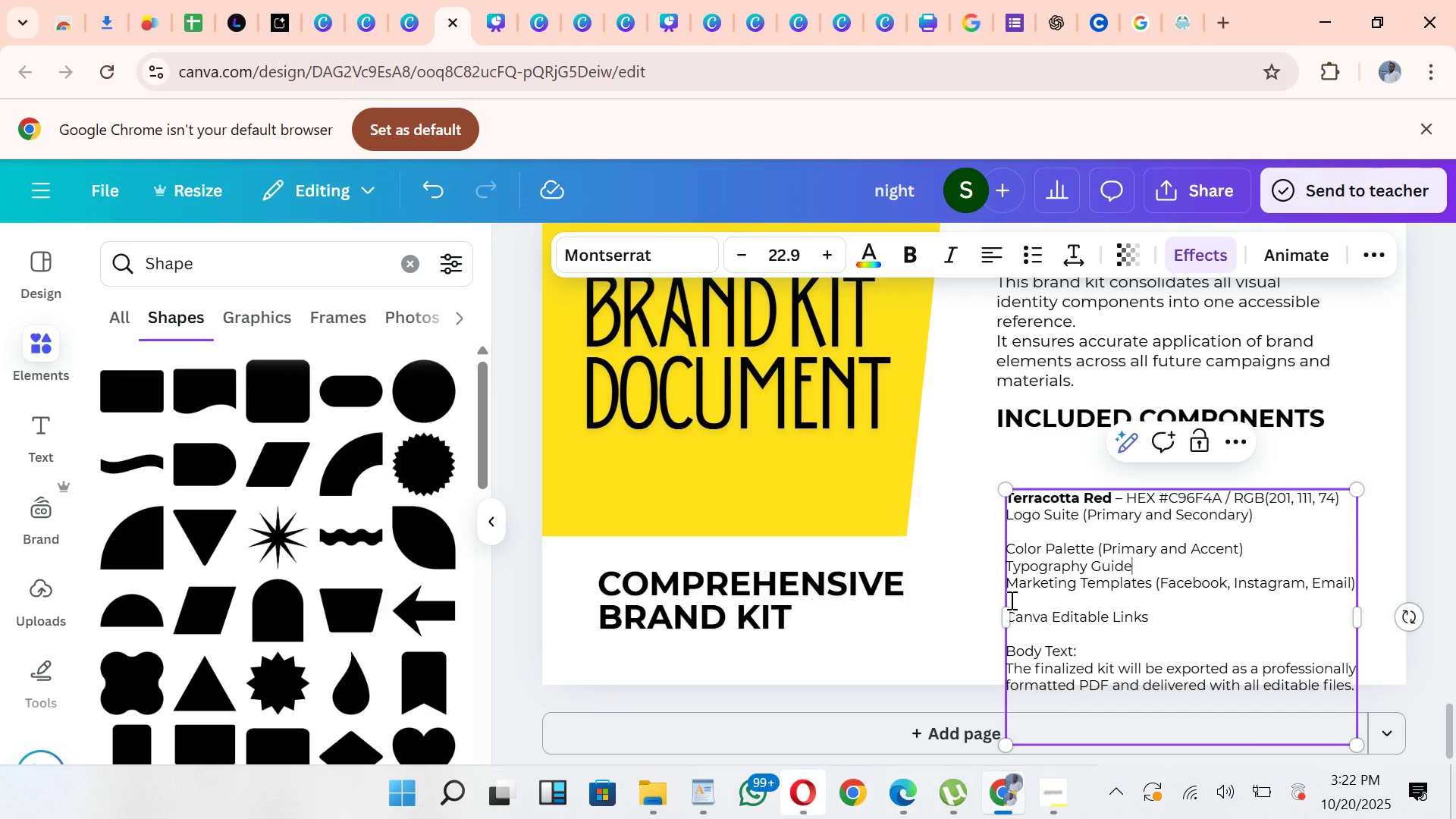 
left_click([1010, 600])
 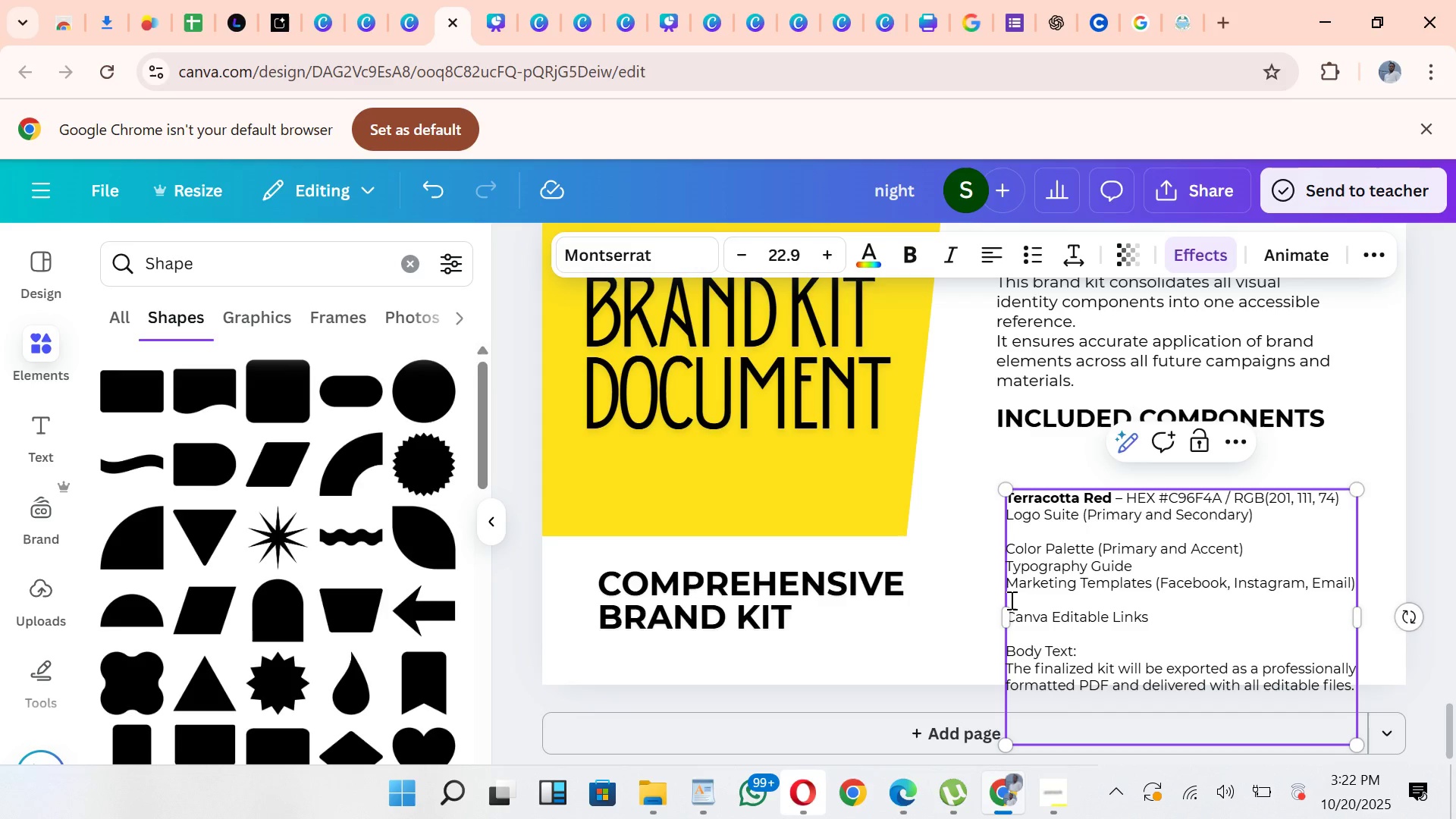 
key(Backspace)
 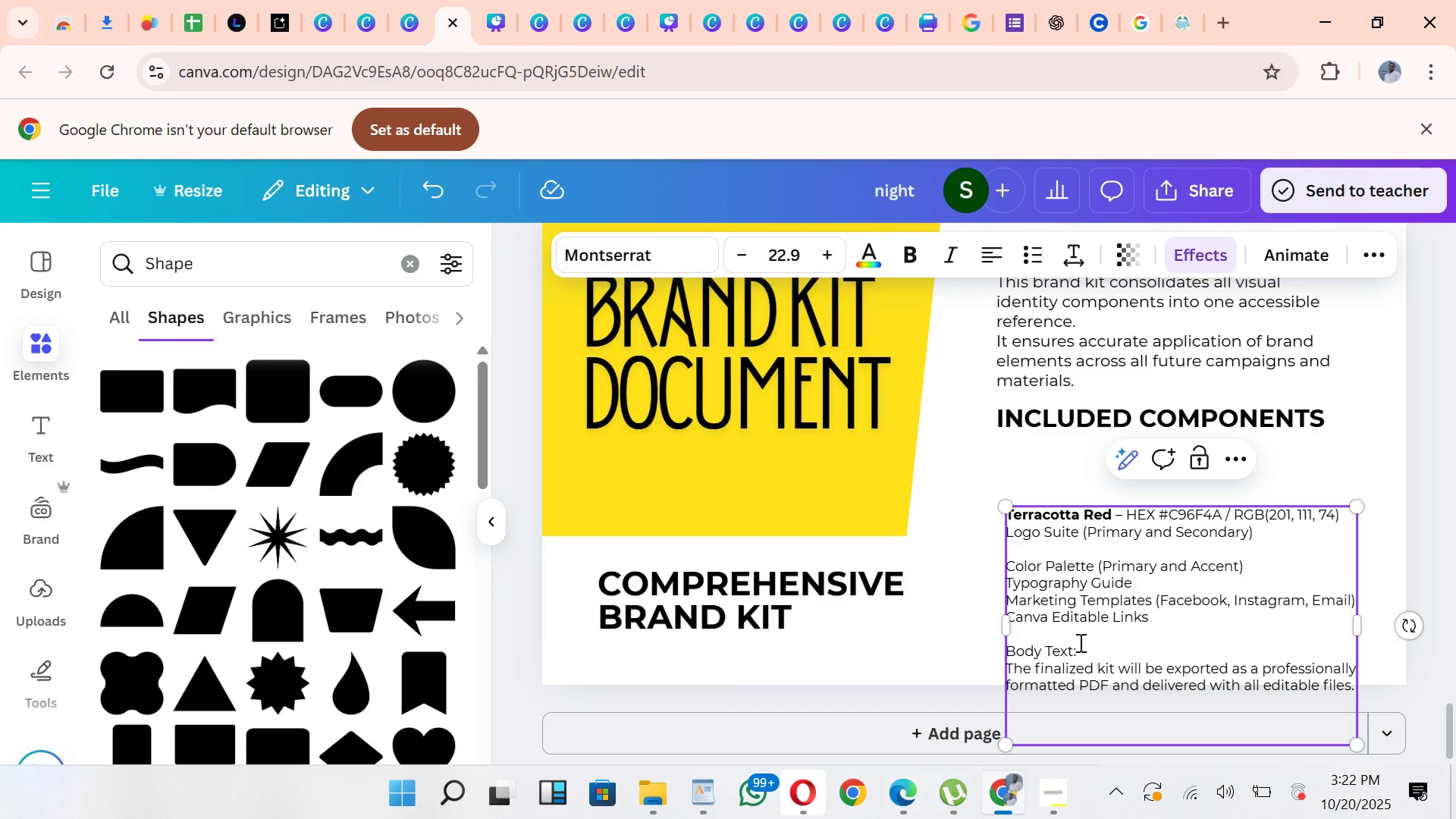 
left_click_drag(start_coordinate=[1083, 646], to_coordinate=[1015, 635])
 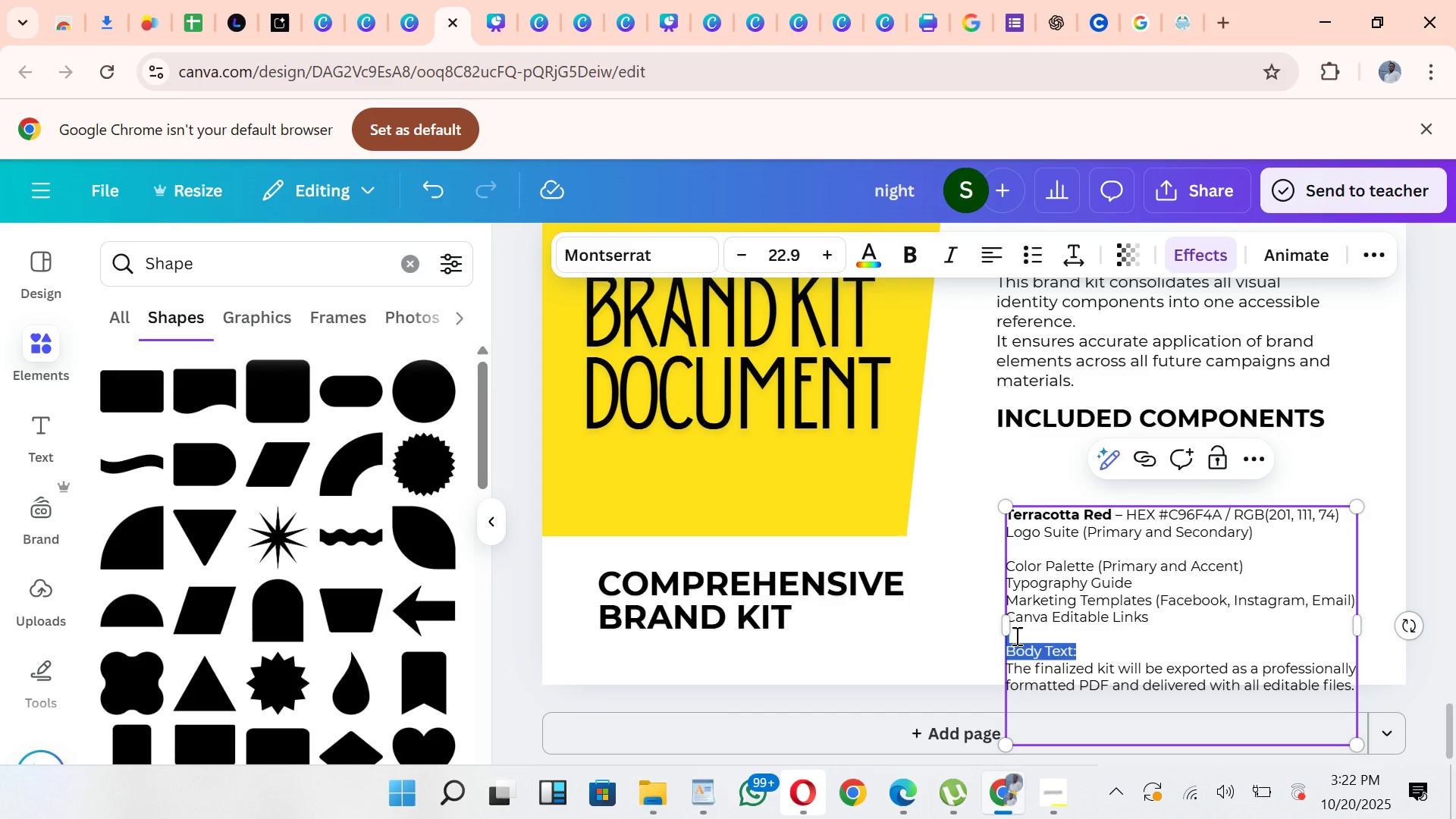 
key(Backspace)
 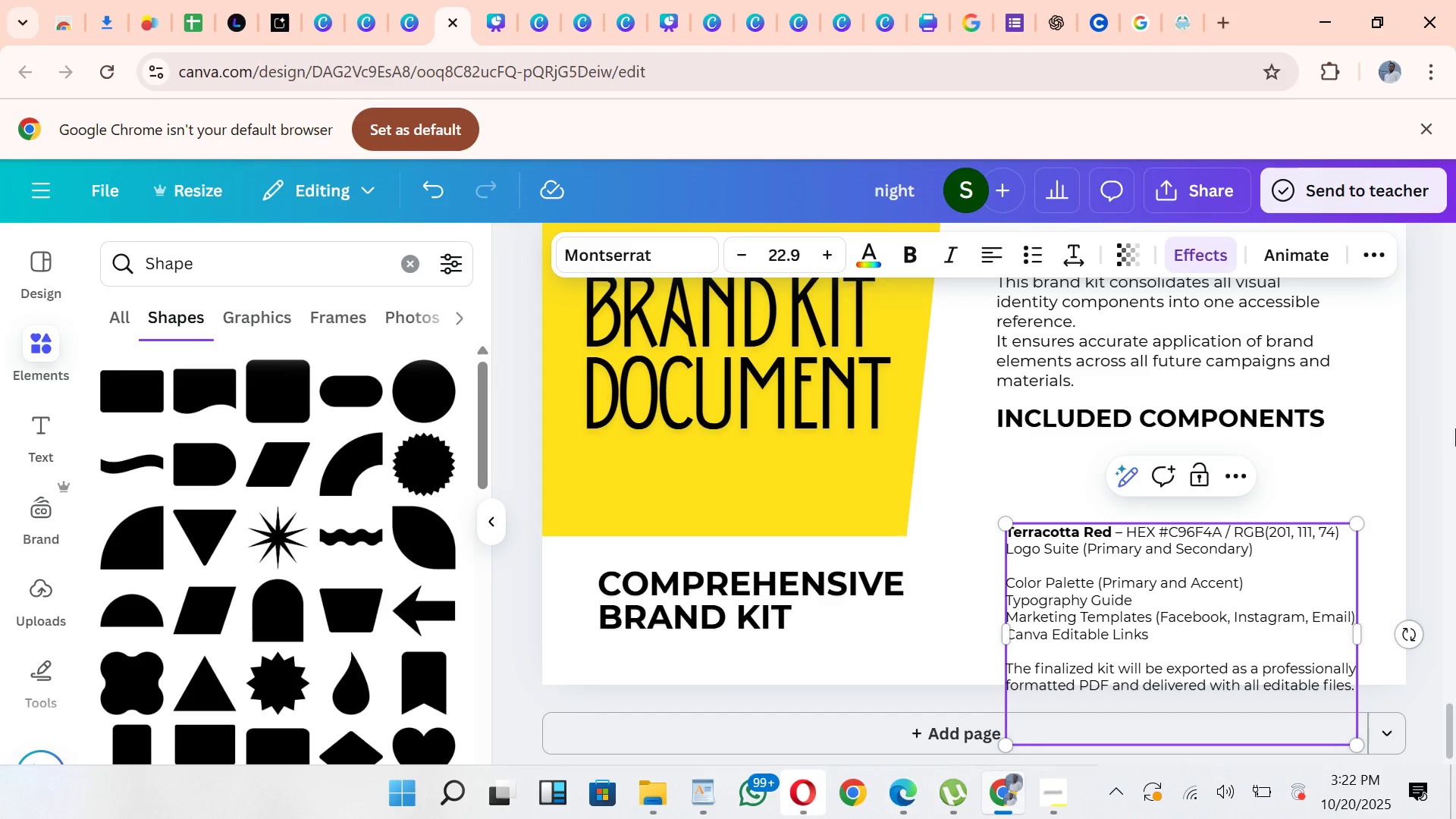 
left_click([1434, 492])
 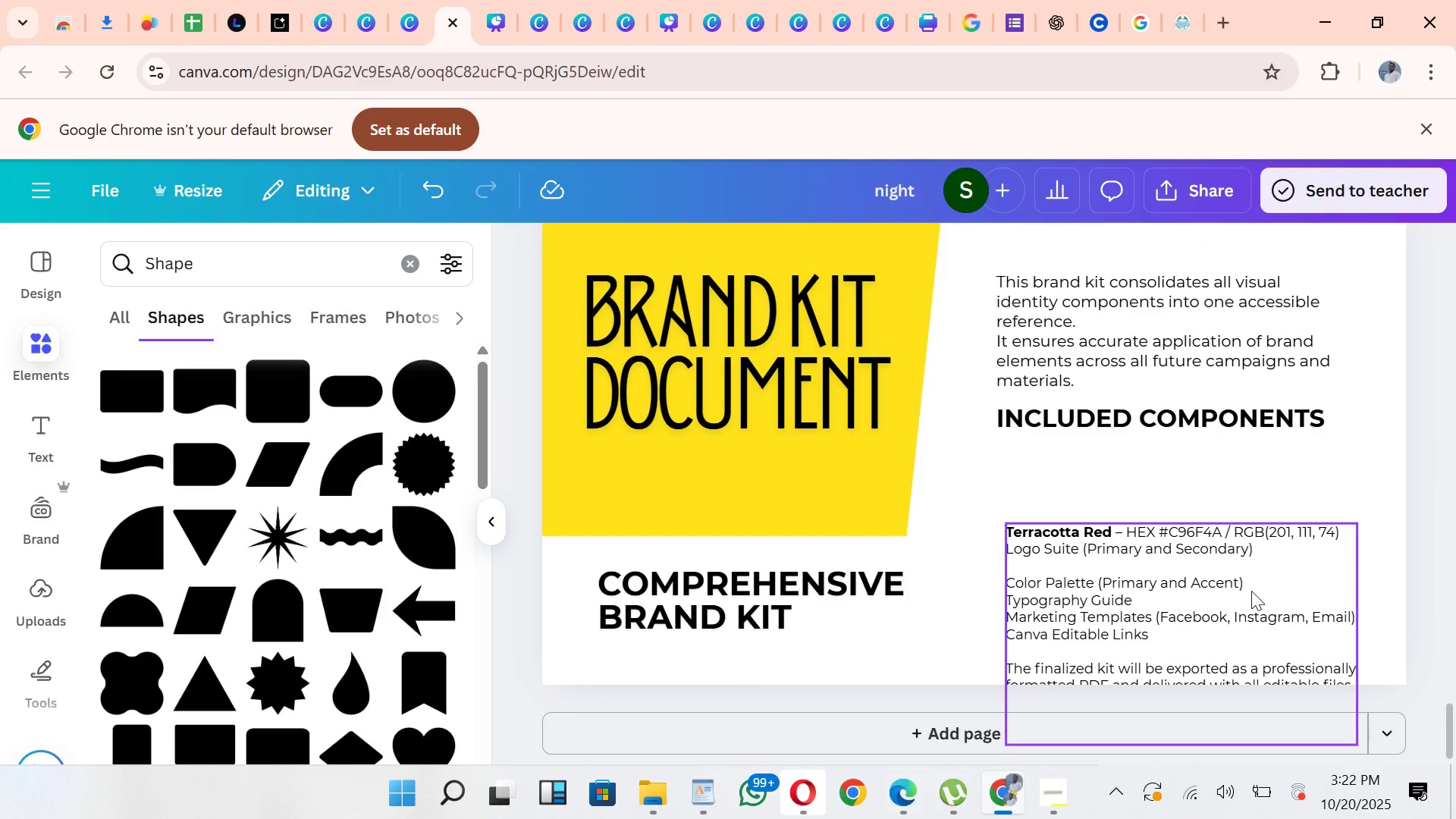 
left_click_drag(start_coordinate=[1251, 591], to_coordinate=[1240, 514])
 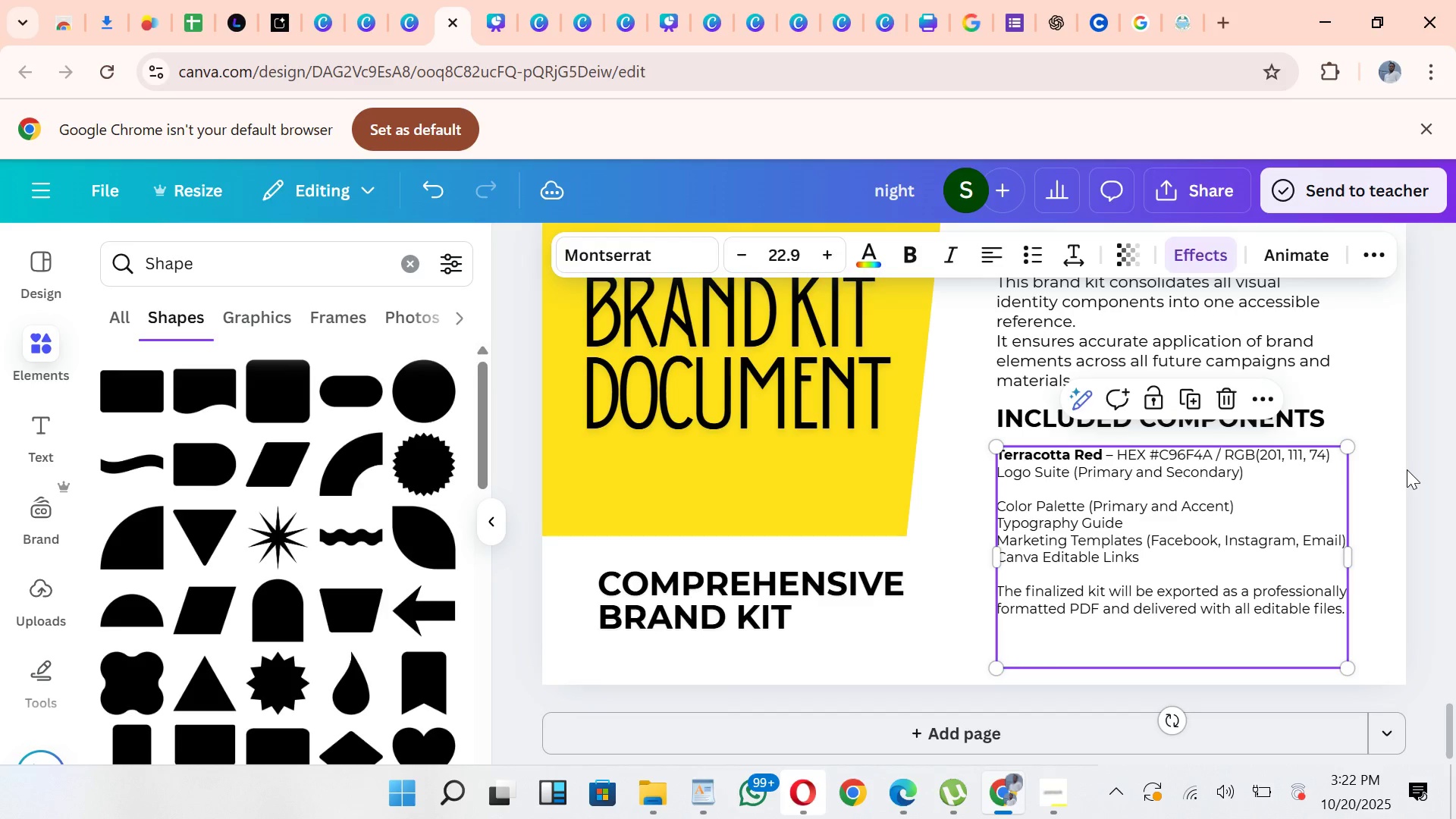 
left_click([1407, 469])
 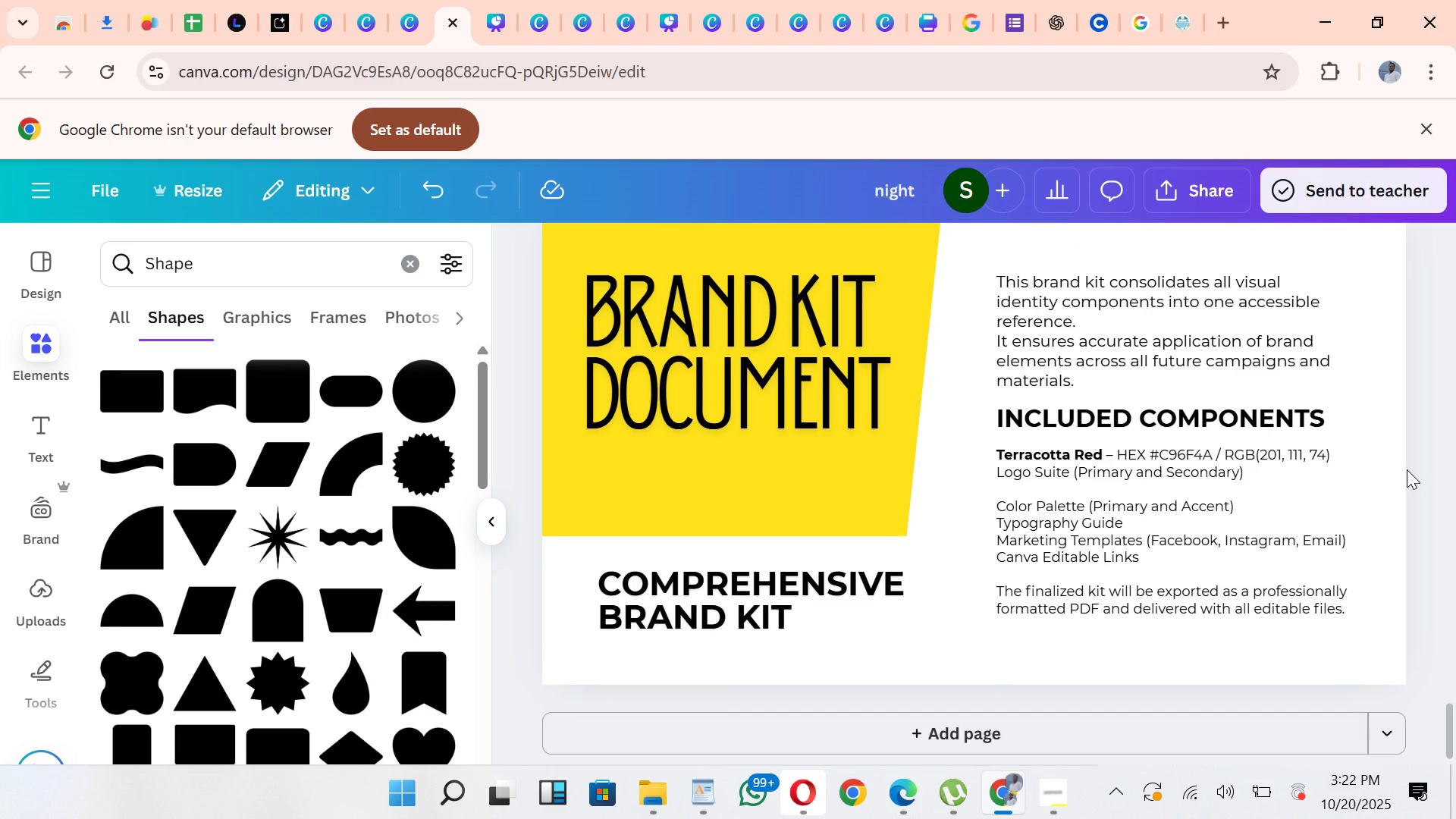 
wait(8.66)
 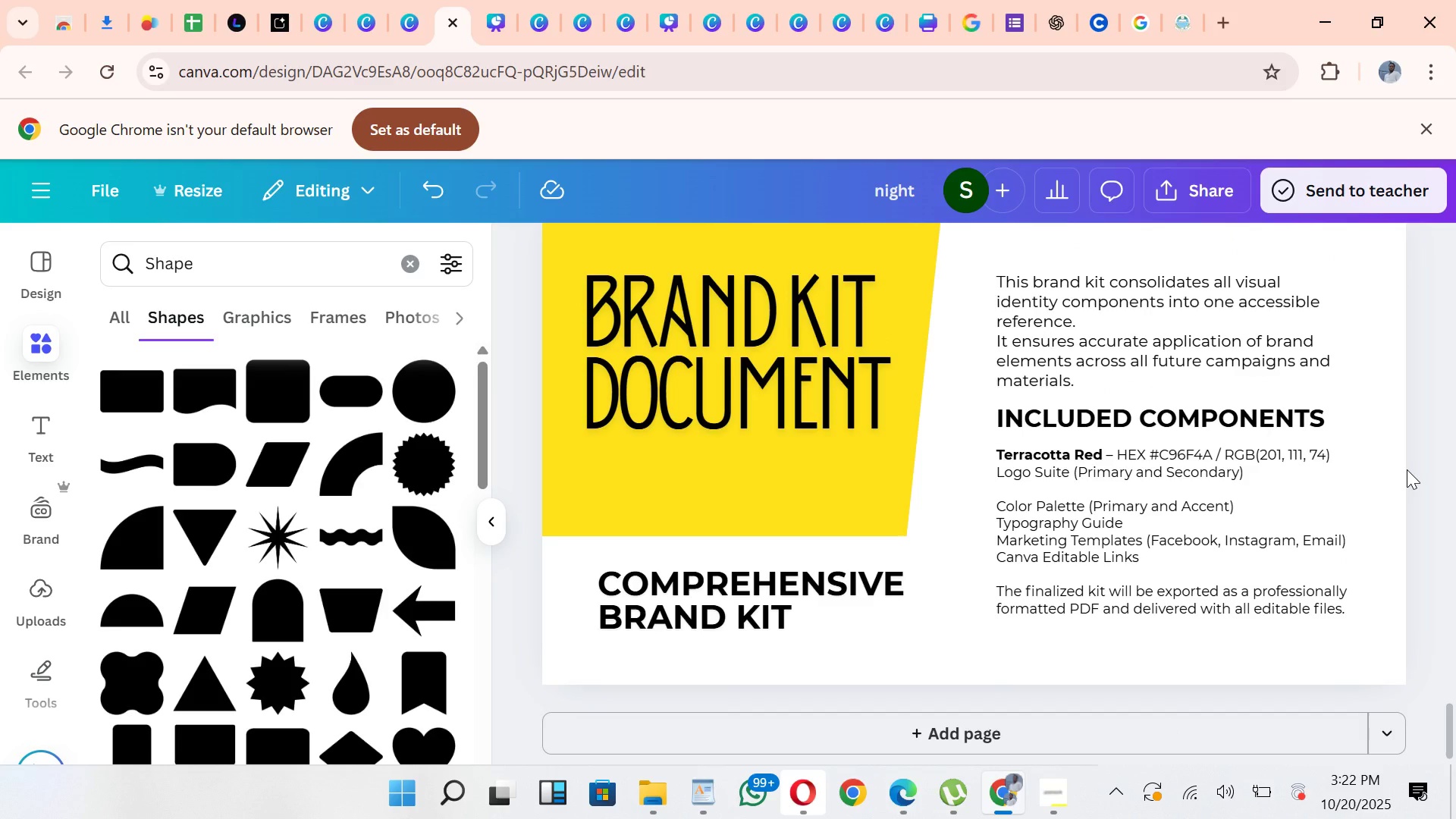 
left_click([712, 785])
 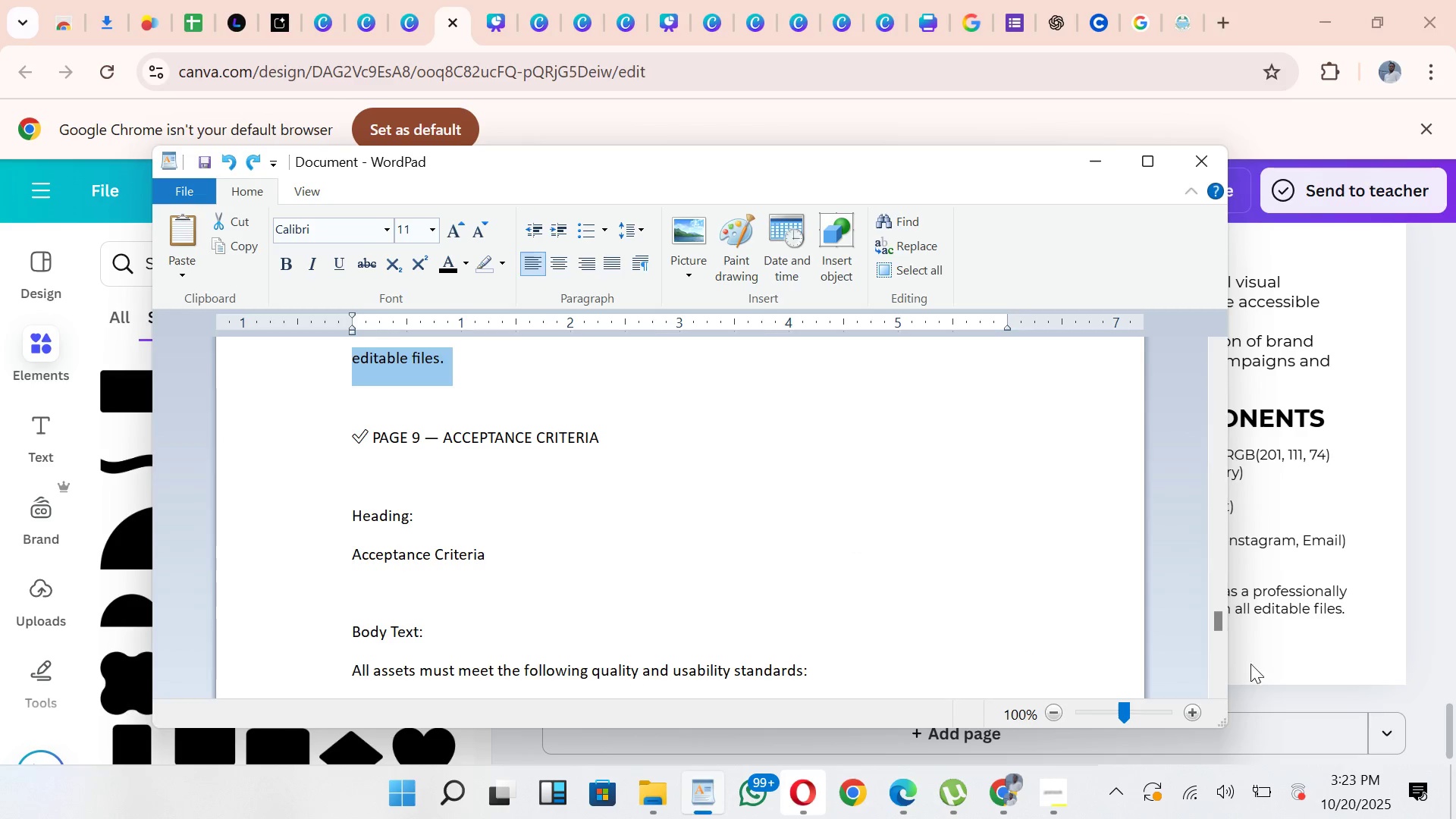 
left_click([1420, 582])
 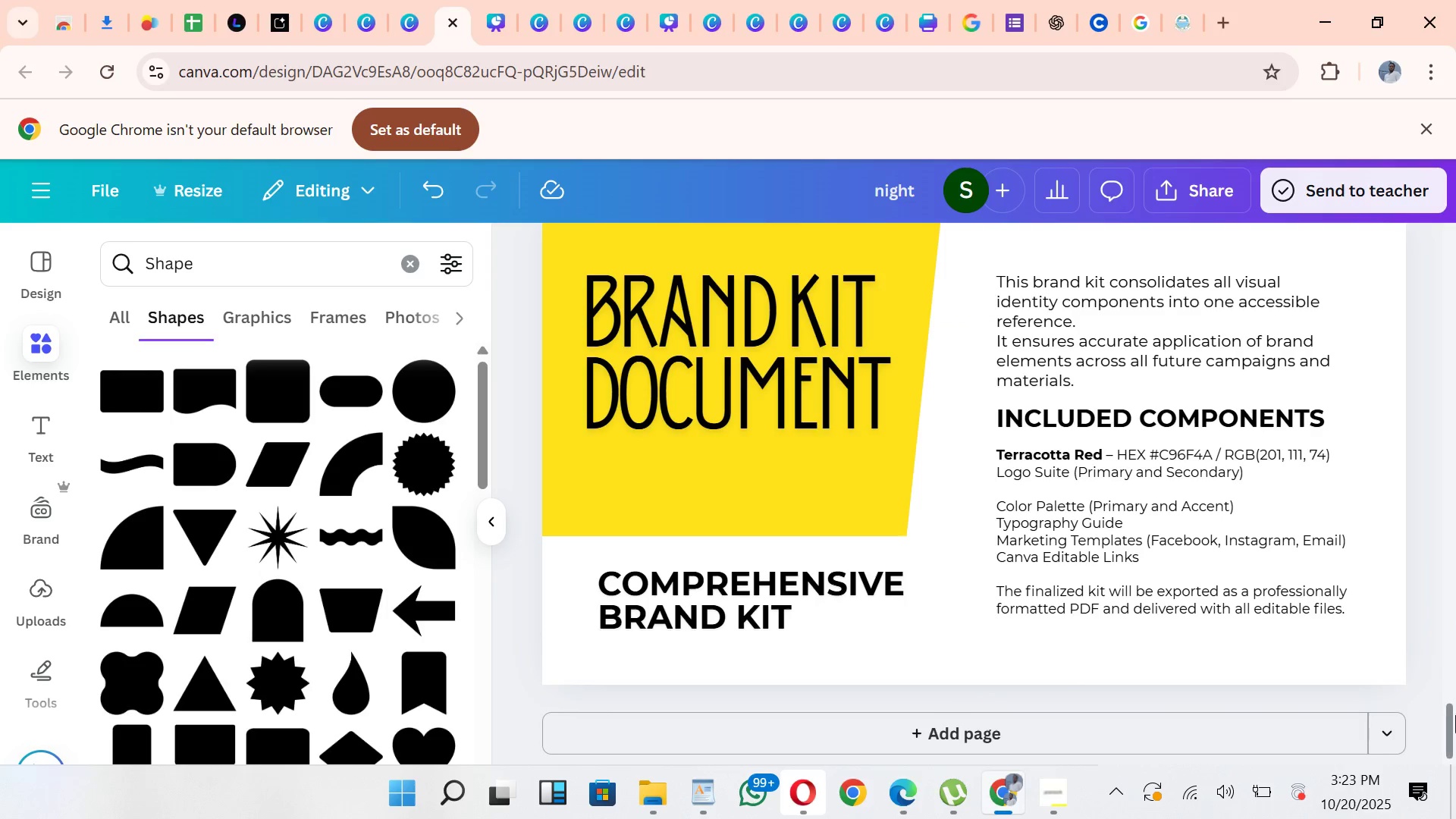 
left_click_drag(start_coordinate=[1455, 717], to_coordinate=[1451, 679])
 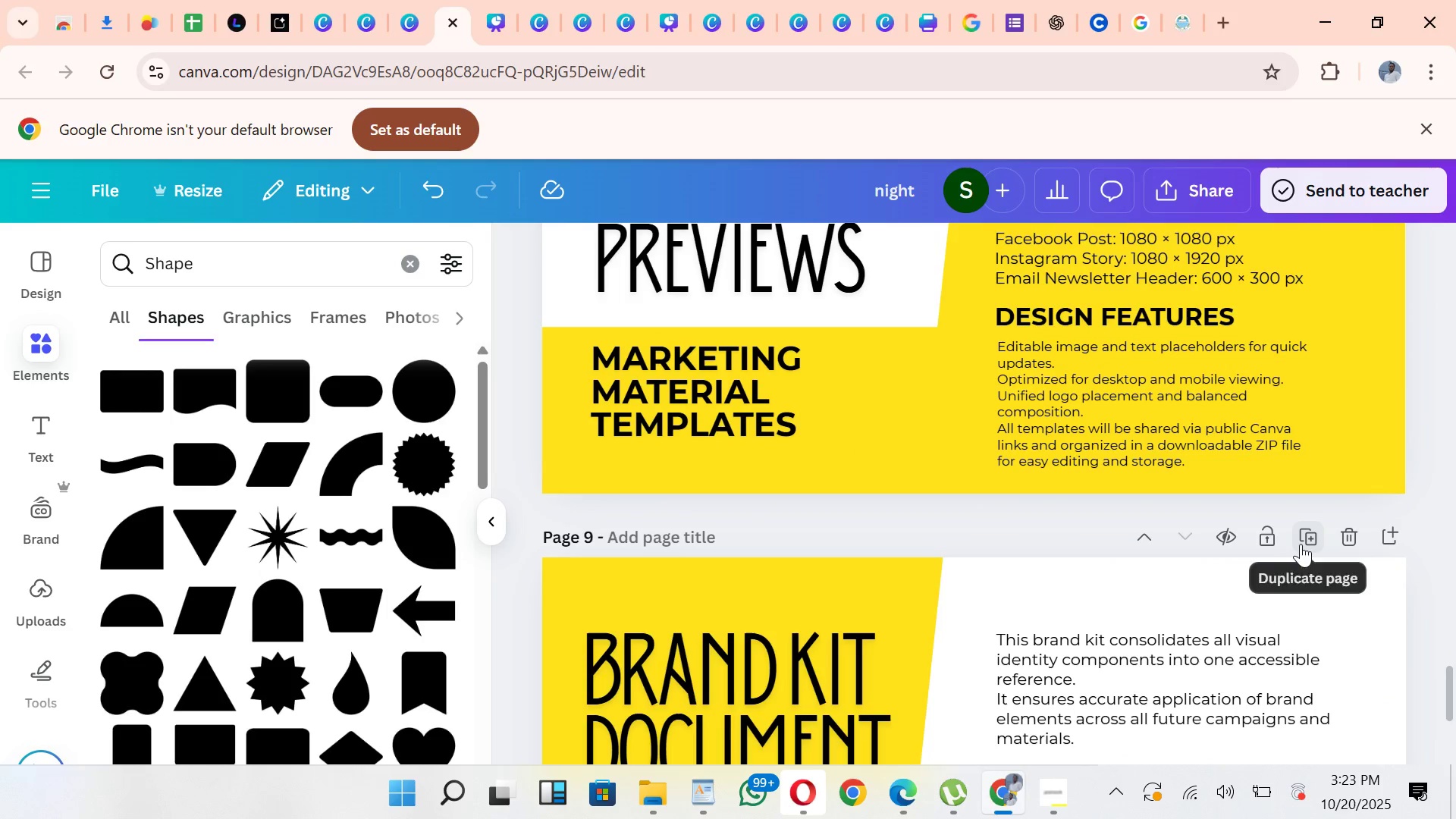 
left_click([1301, 544])
 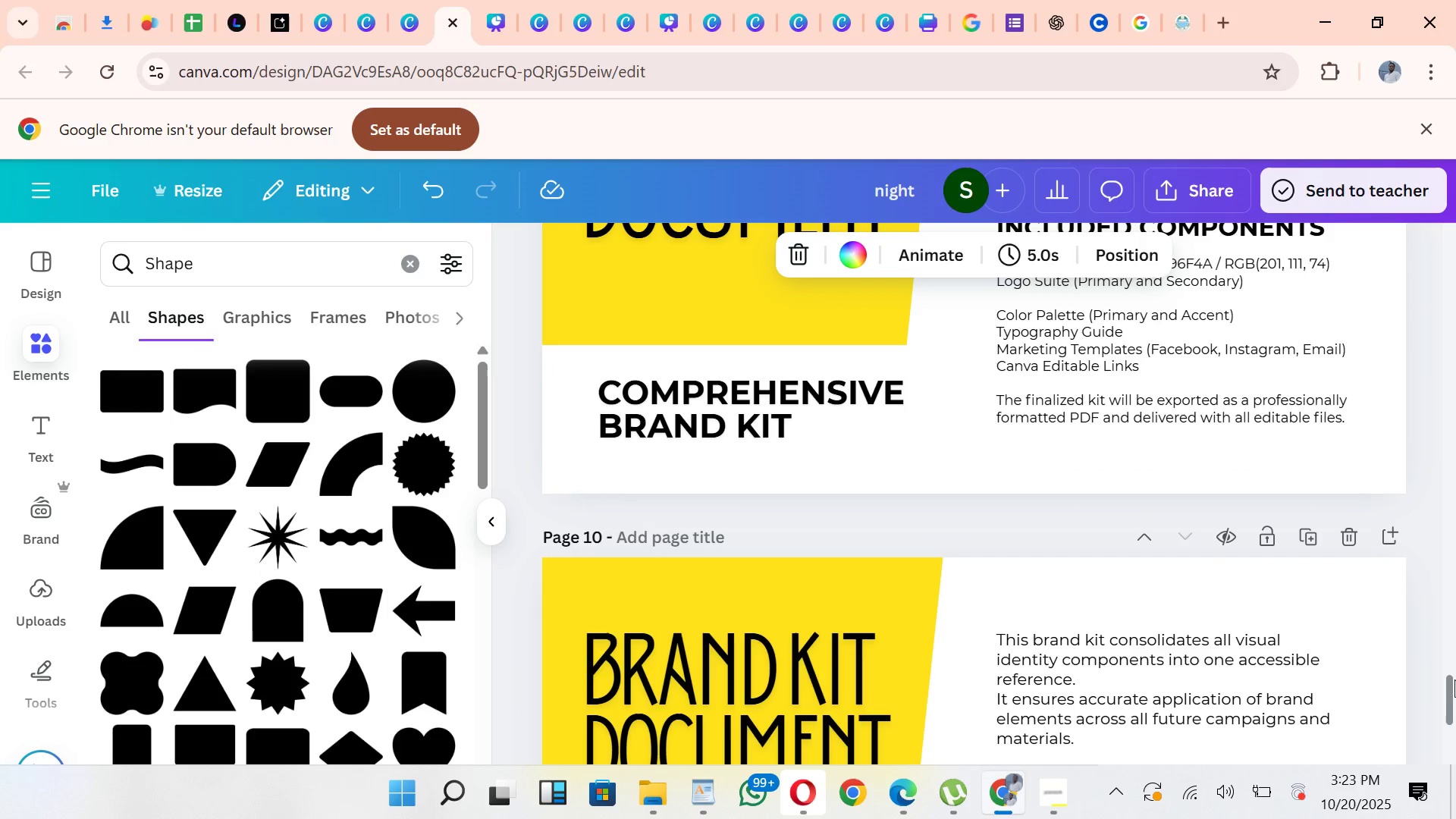 
left_click_drag(start_coordinate=[1451, 677], to_coordinate=[1455, 705])
 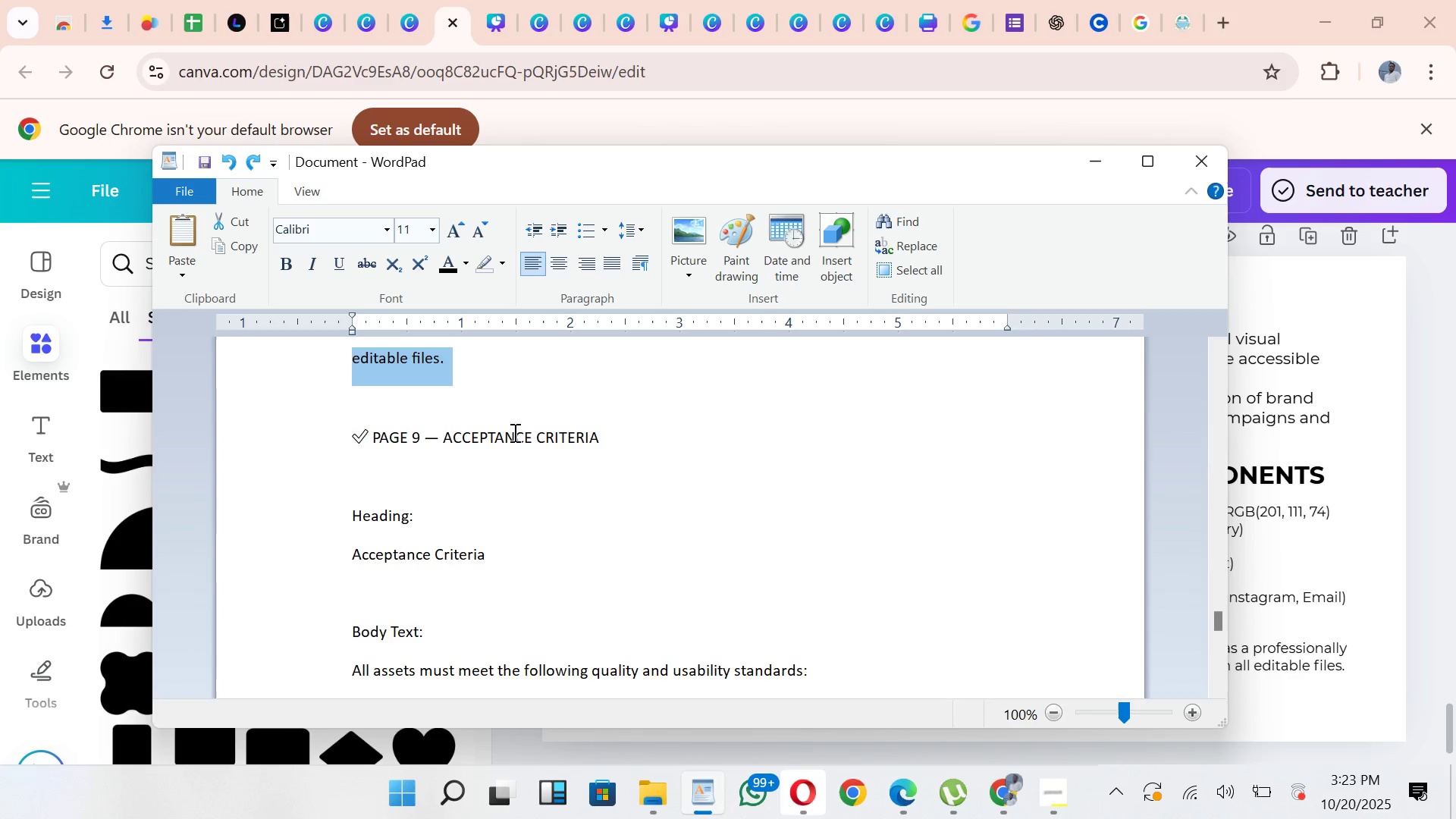 
left_click_drag(start_coordinate=[606, 434], to_coordinate=[474, 447])
 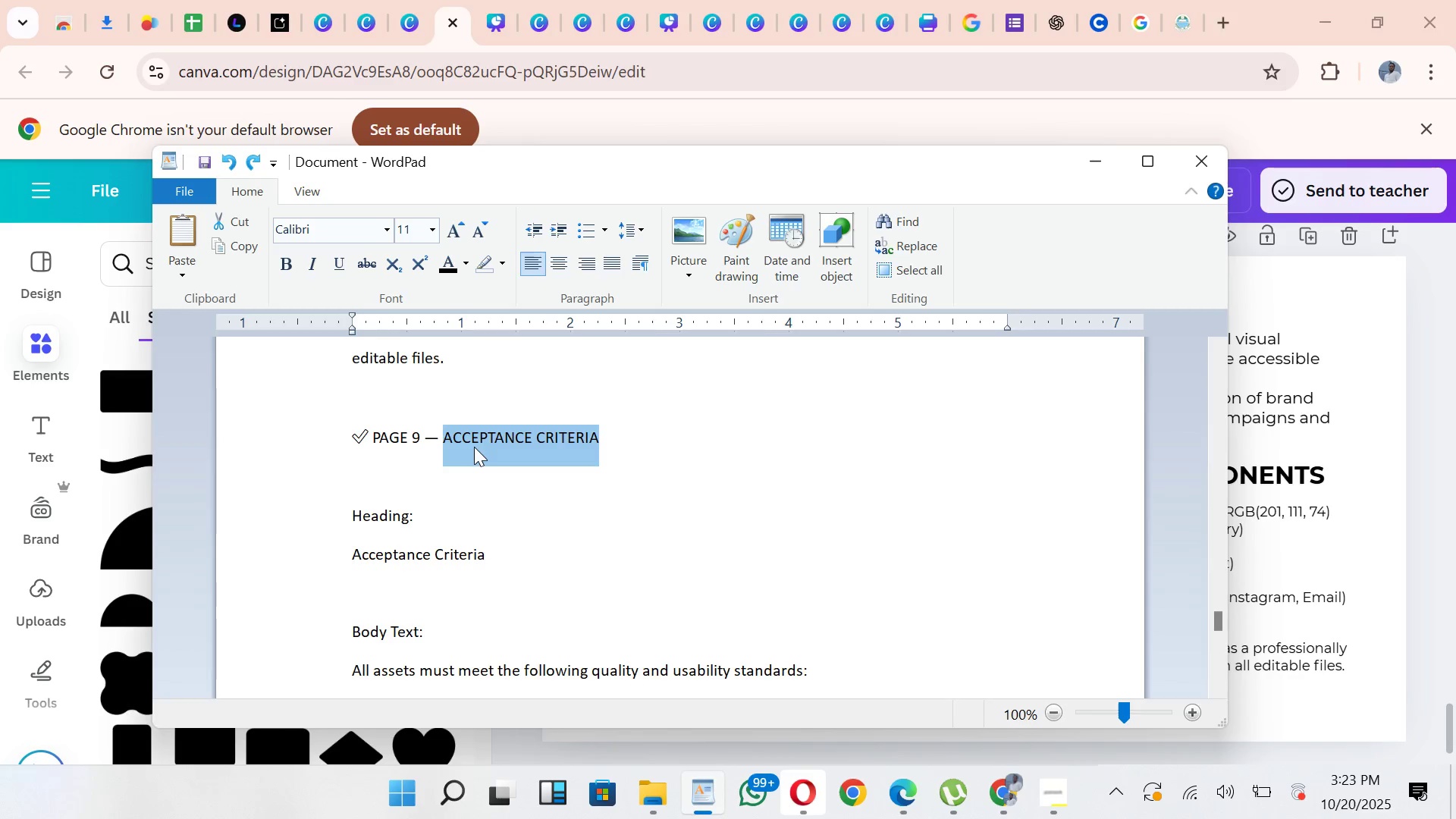 
key(Control+C)
 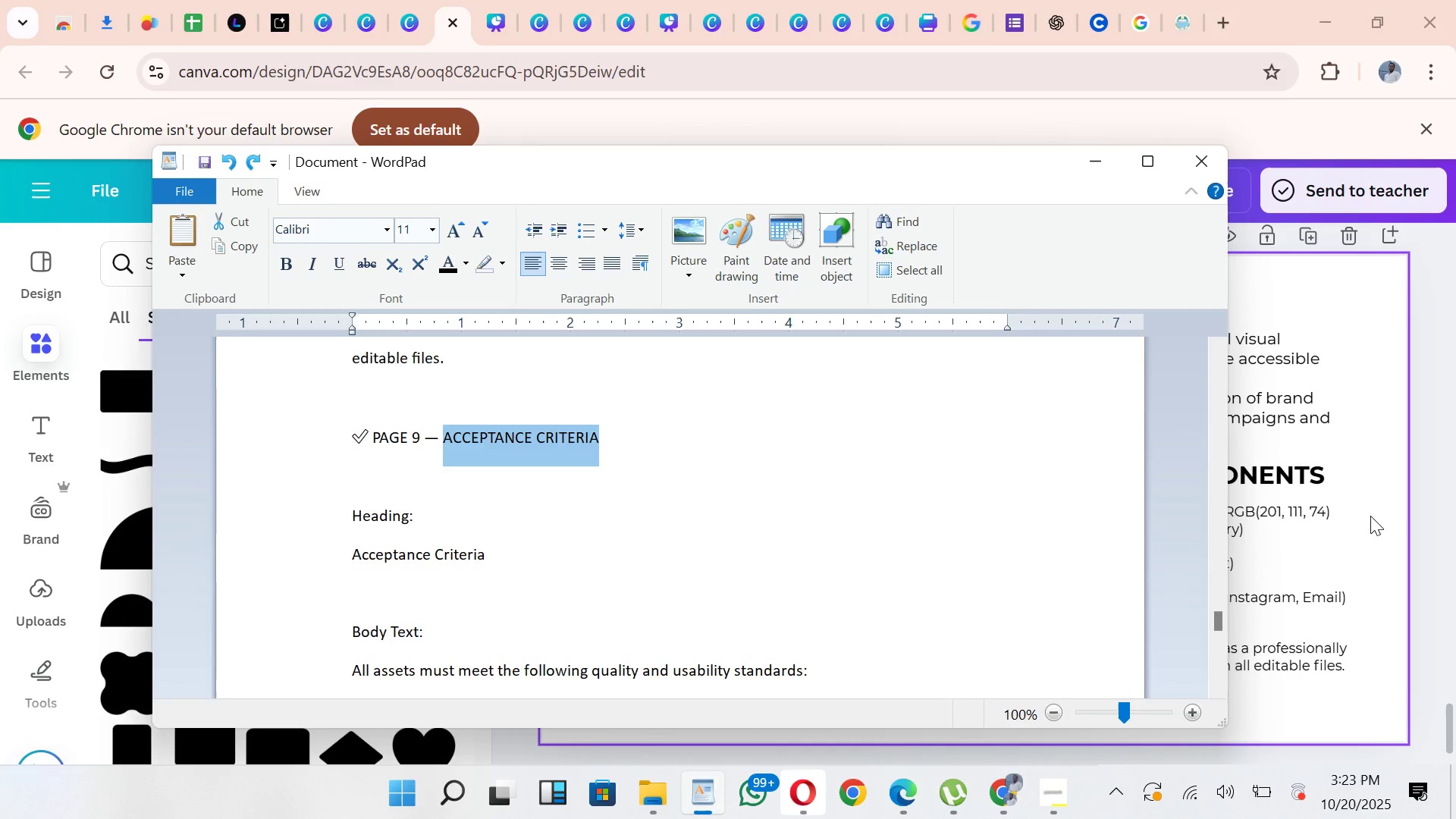 
left_click([1371, 516])
 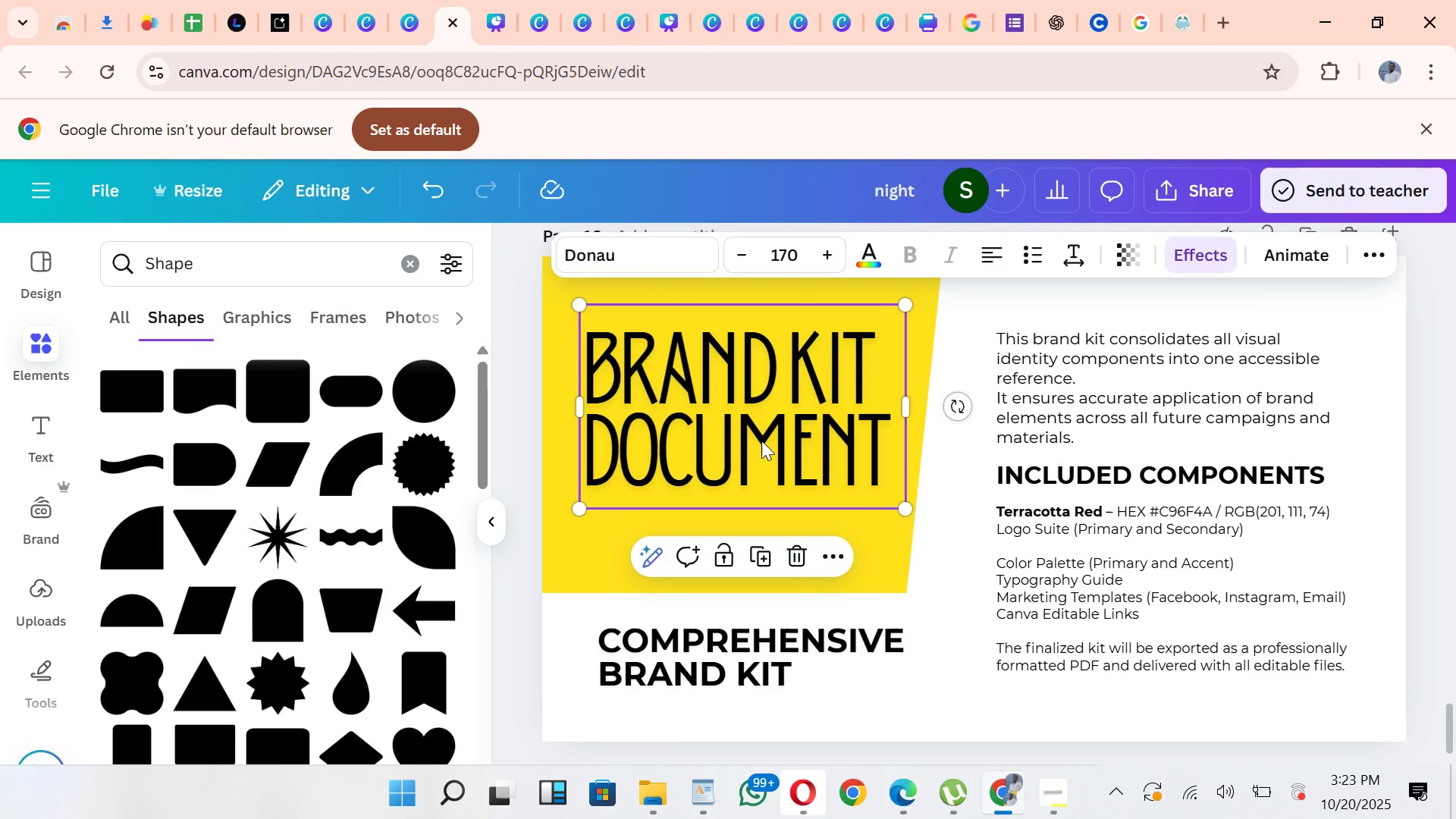 
double_click([761, 441])
 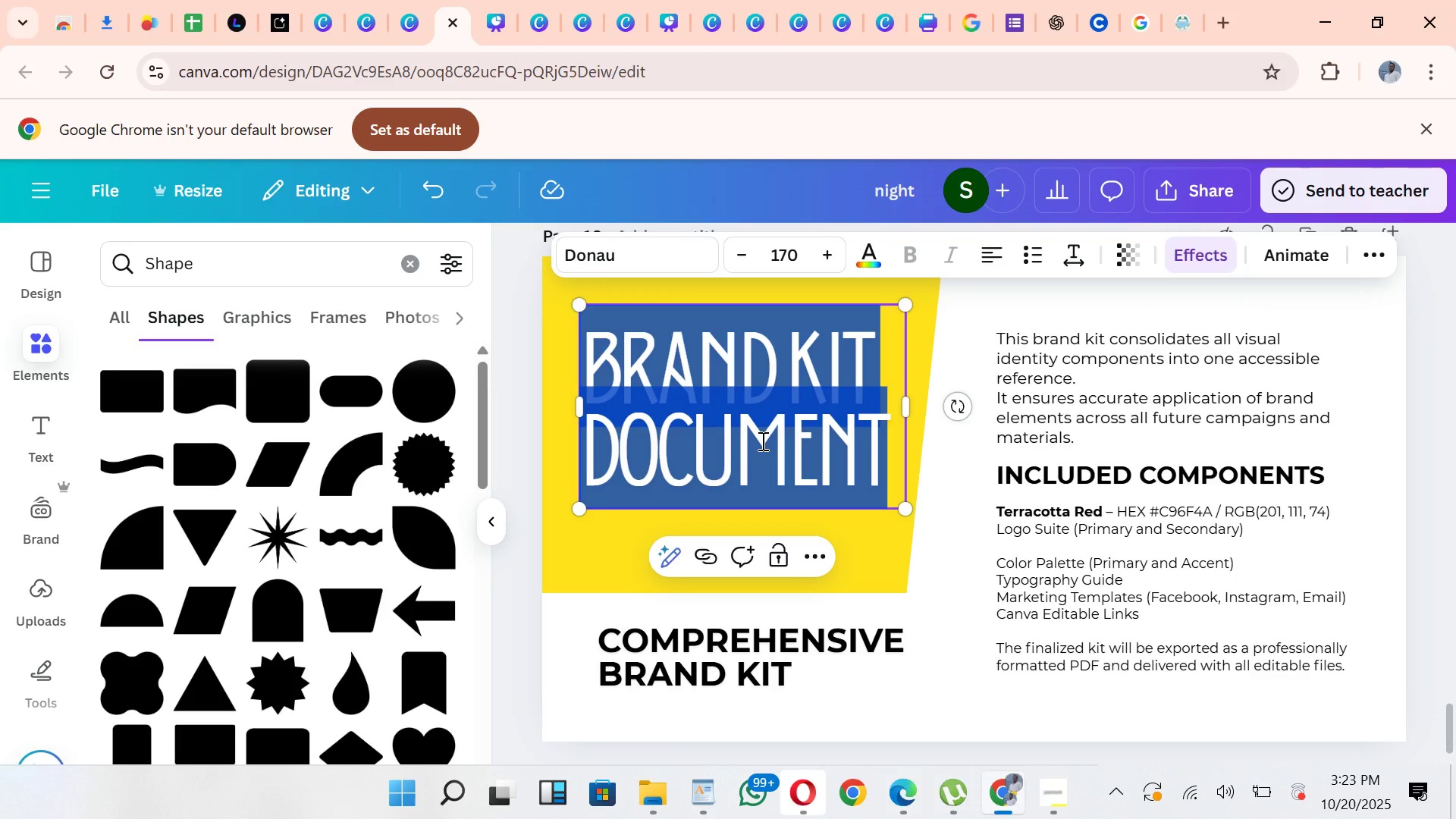 
key(Control+V)
 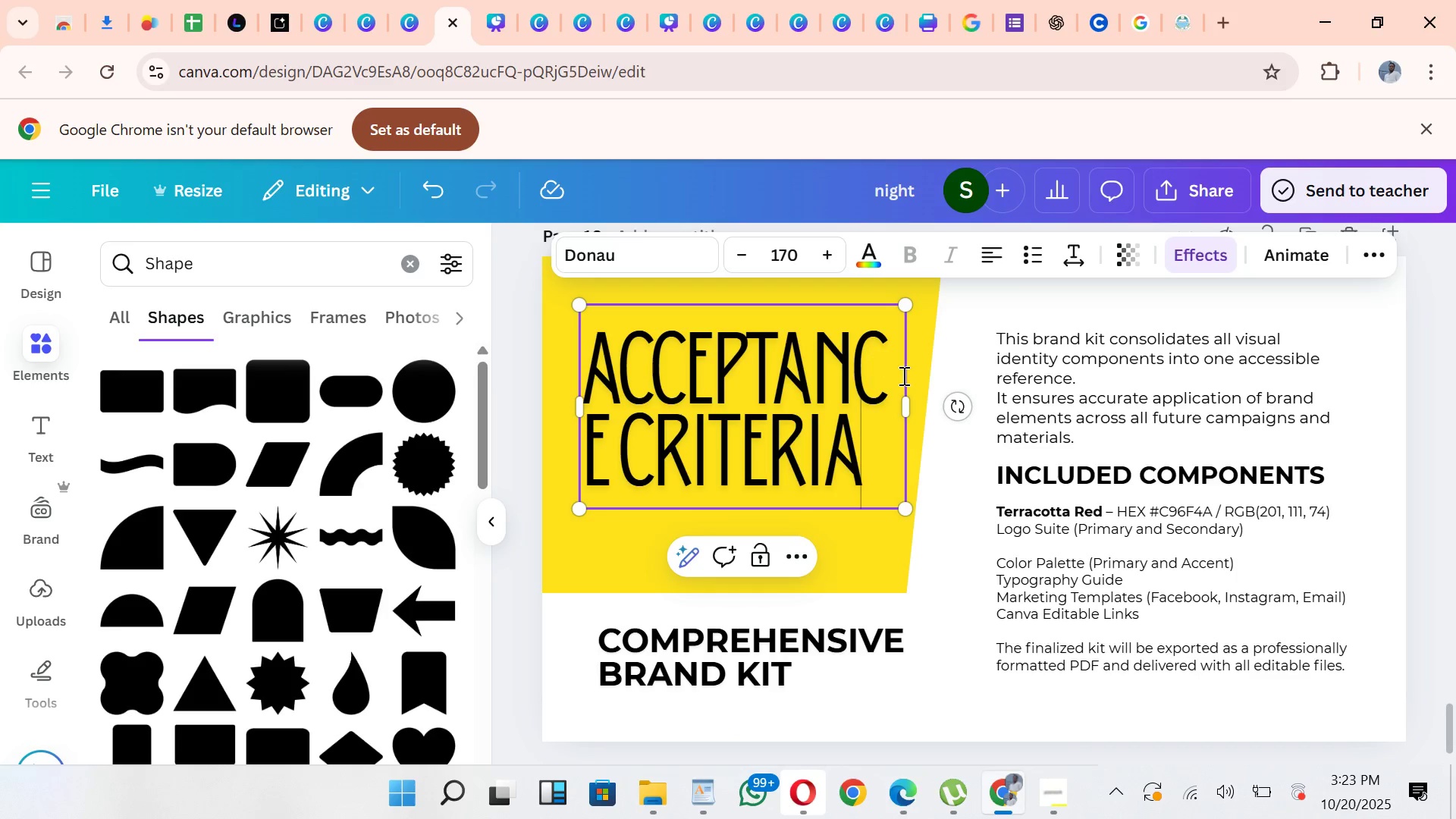 
left_click_drag(start_coordinate=[910, 404], to_coordinate=[921, 404])
 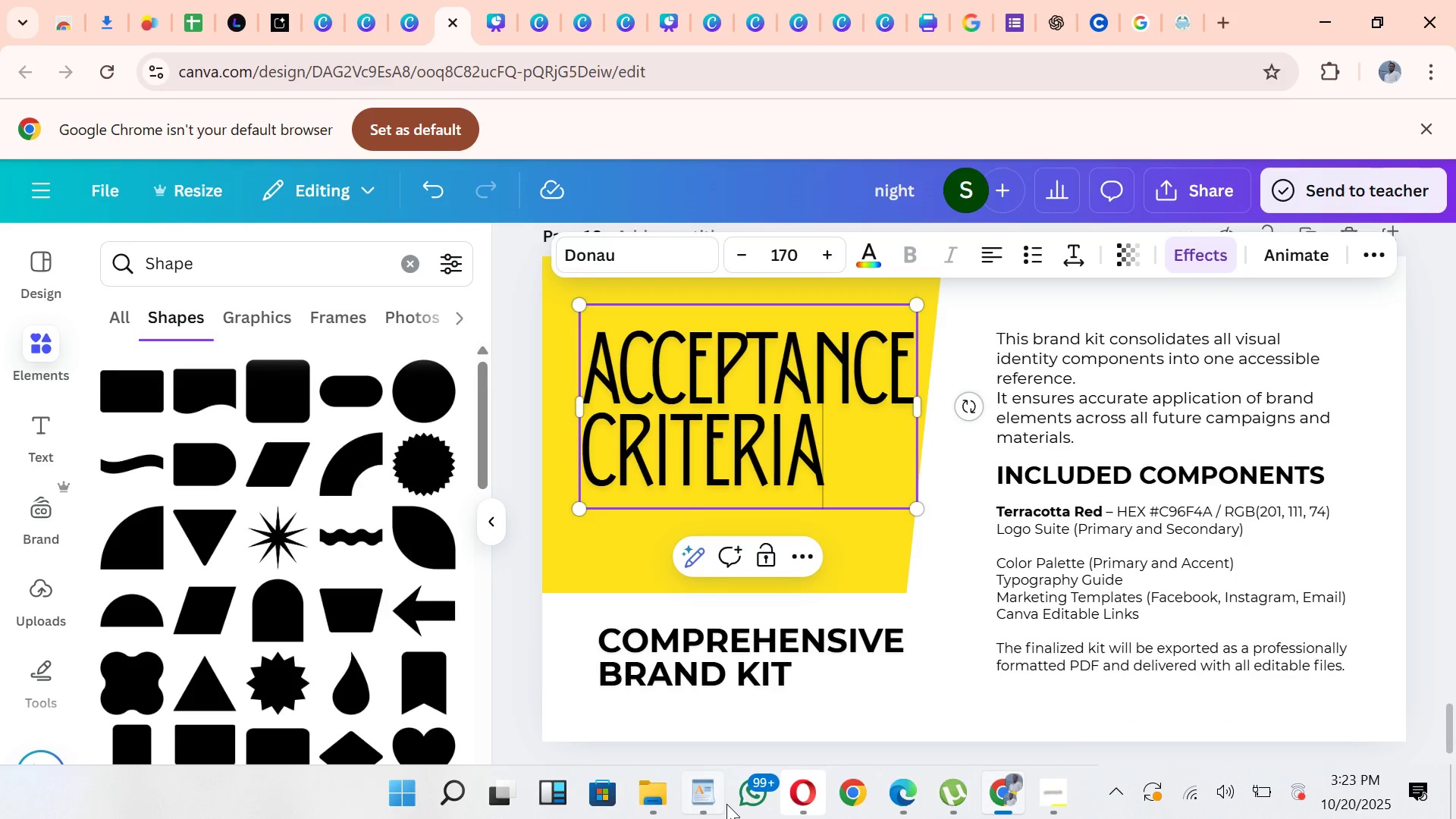 
left_click([705, 799])
 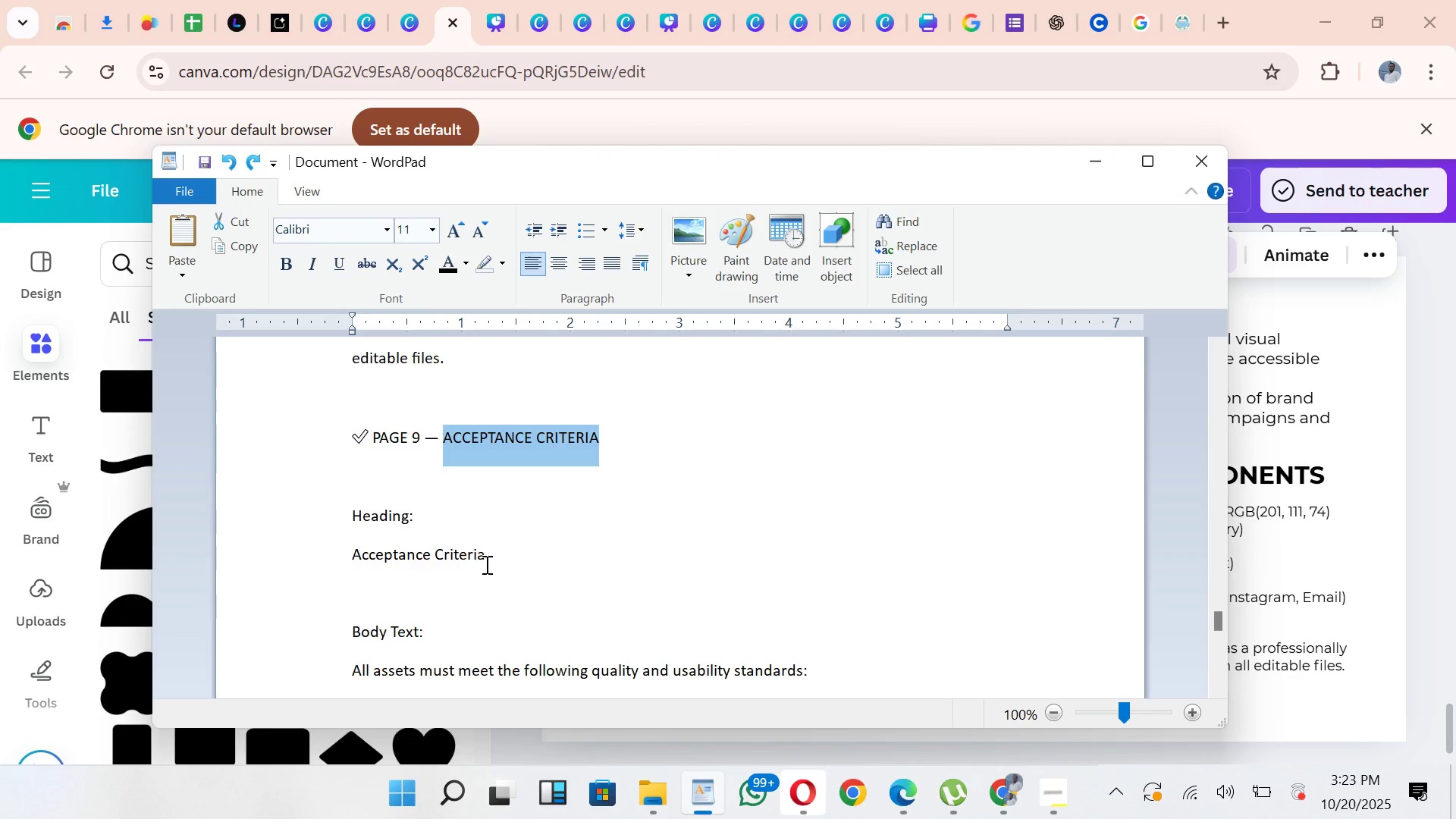 
left_click_drag(start_coordinate=[487, 554], to_coordinate=[379, 554])
 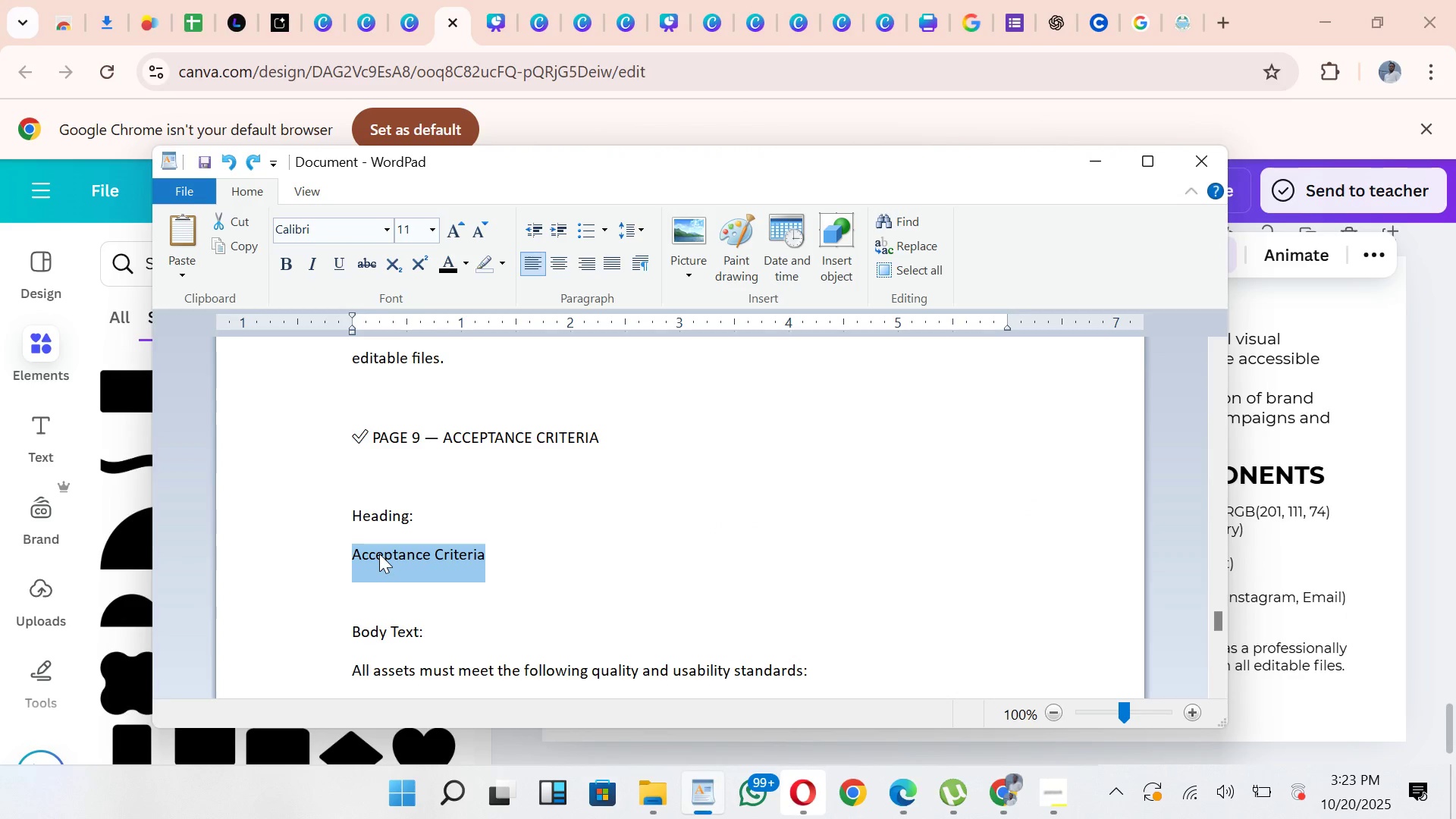 
key(Control+C)
 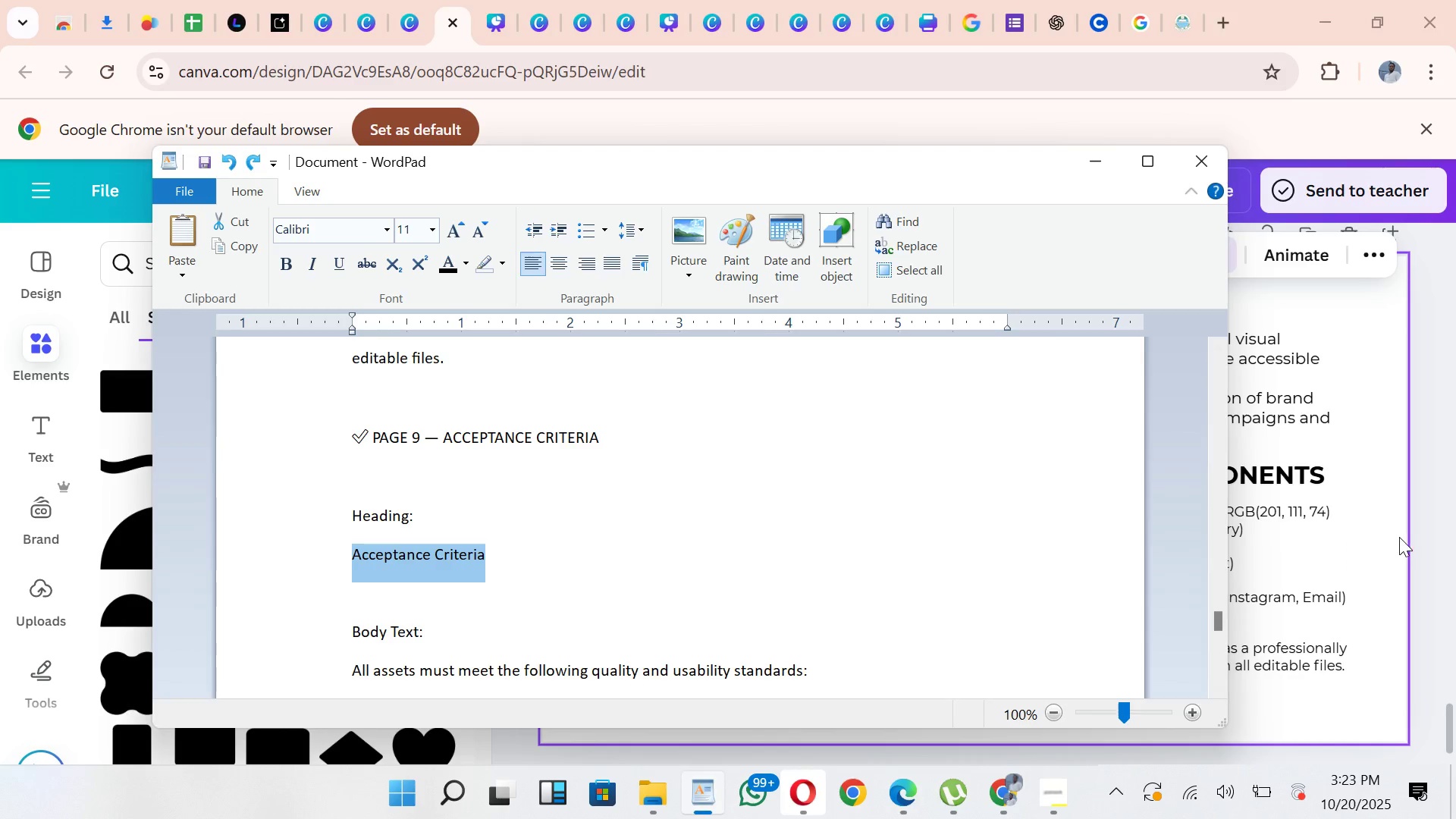 
left_click([1399, 537])
 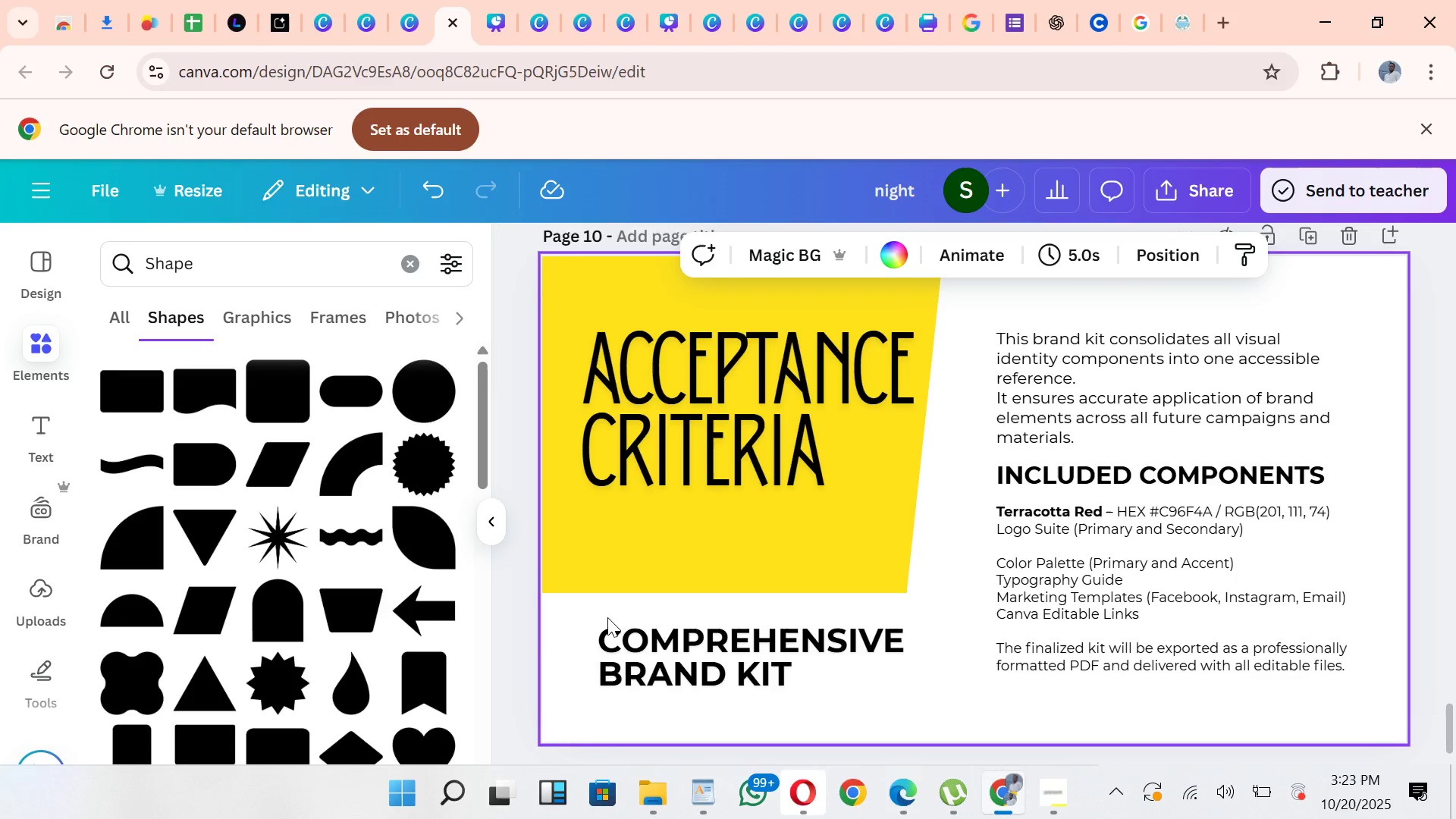 
left_click([607, 617])
 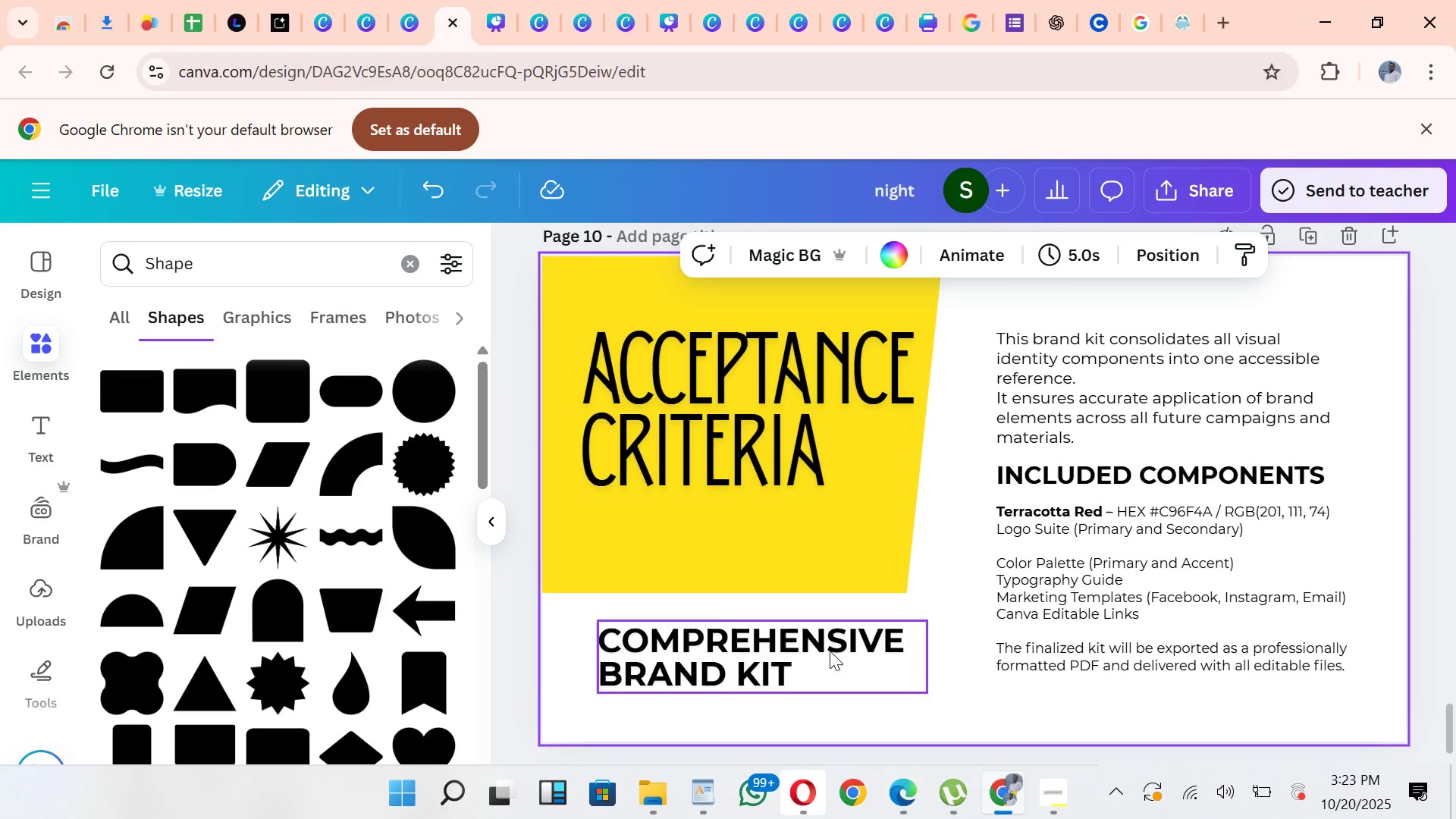 
double_click([832, 662])
 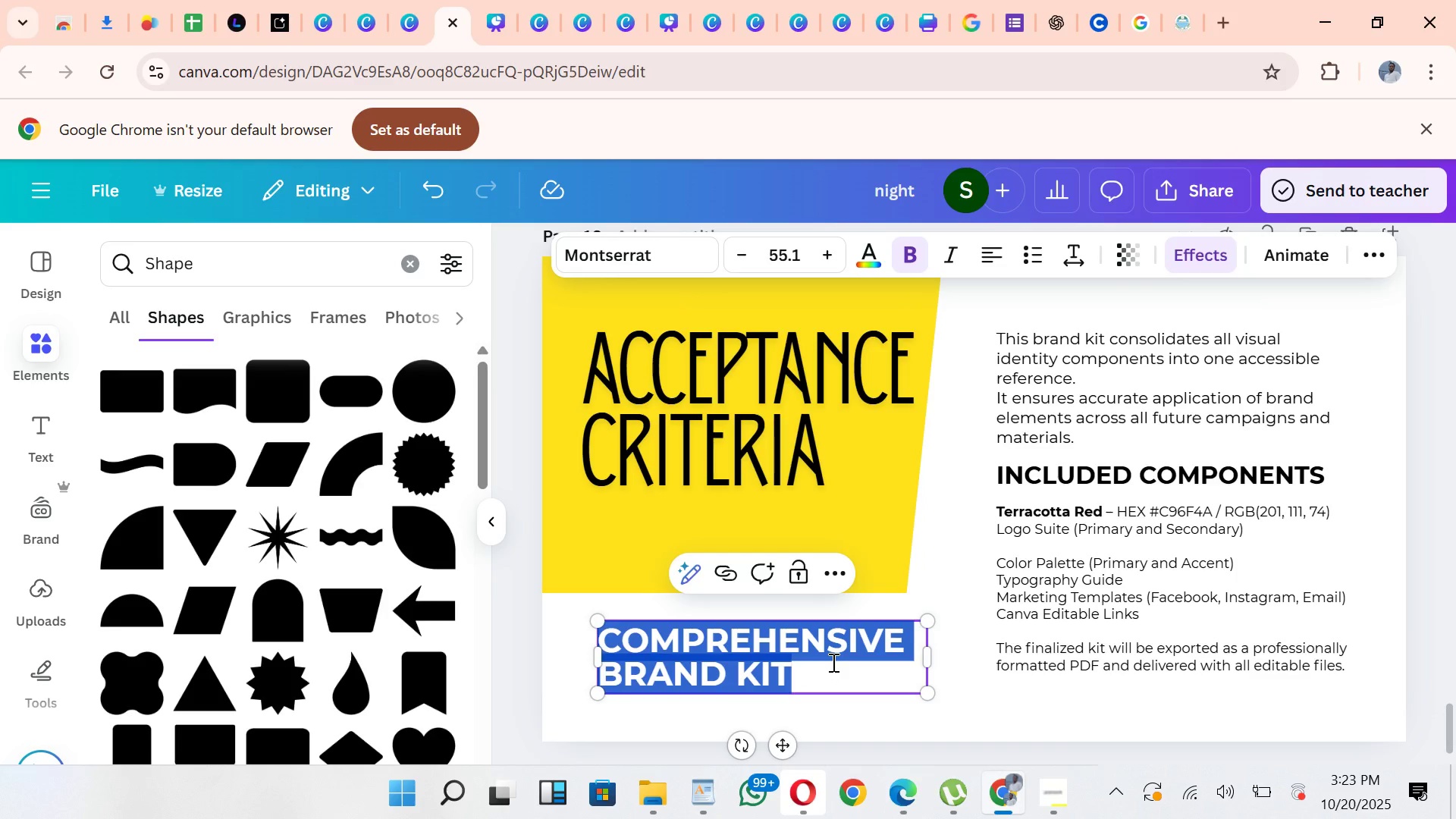 
key(Control+V)
 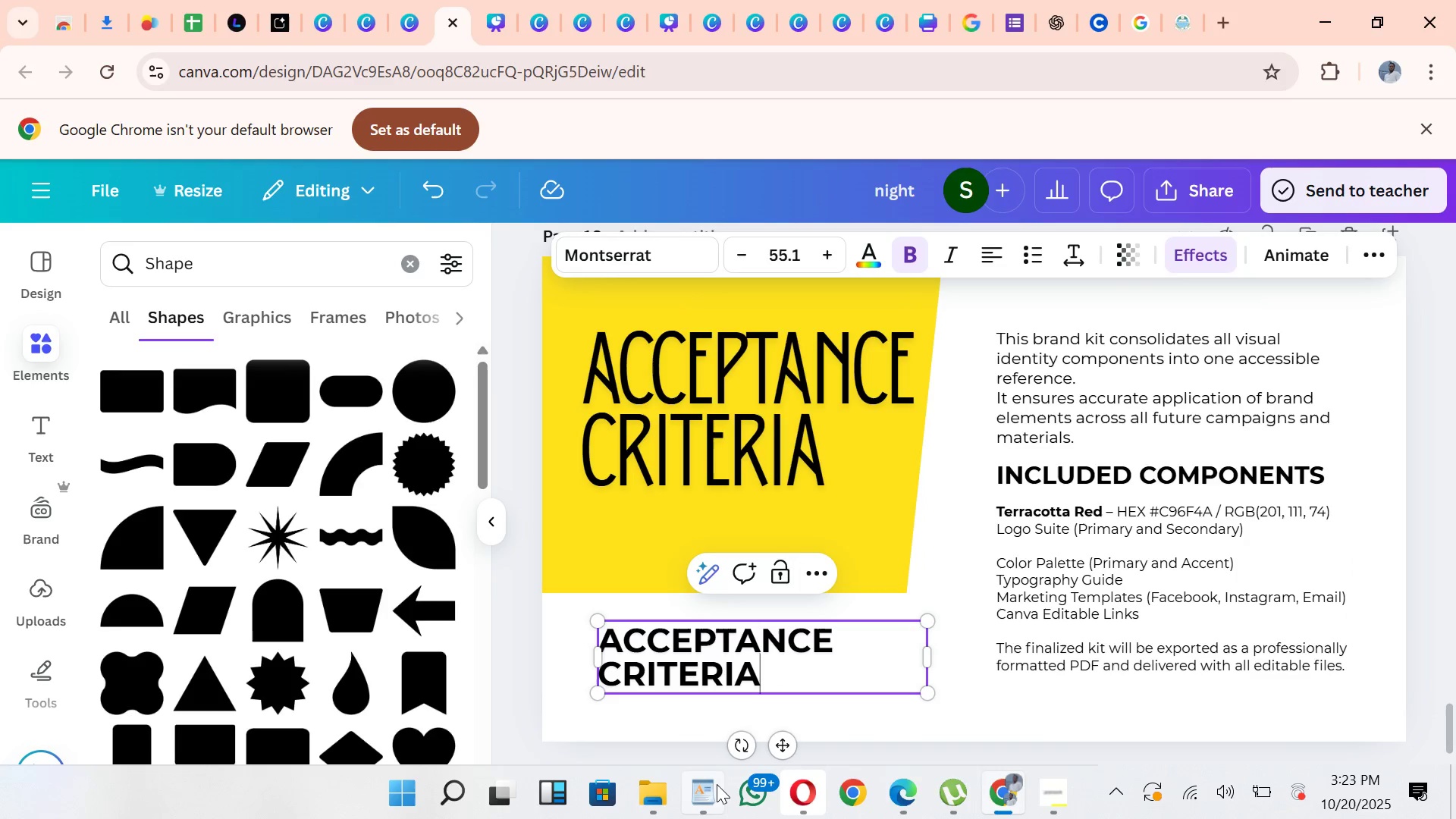 
left_click([720, 784])
 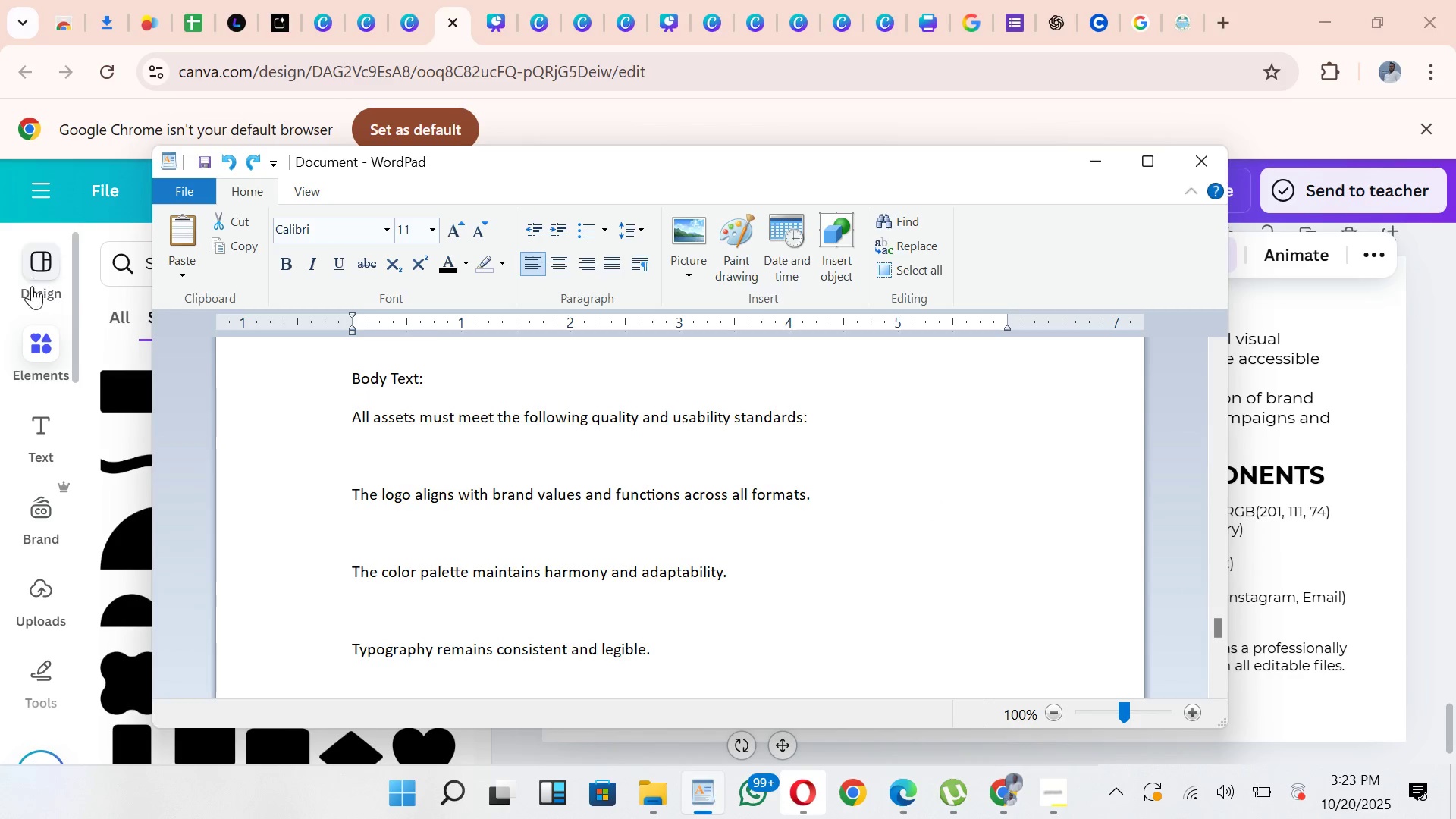 
wait(7.16)
 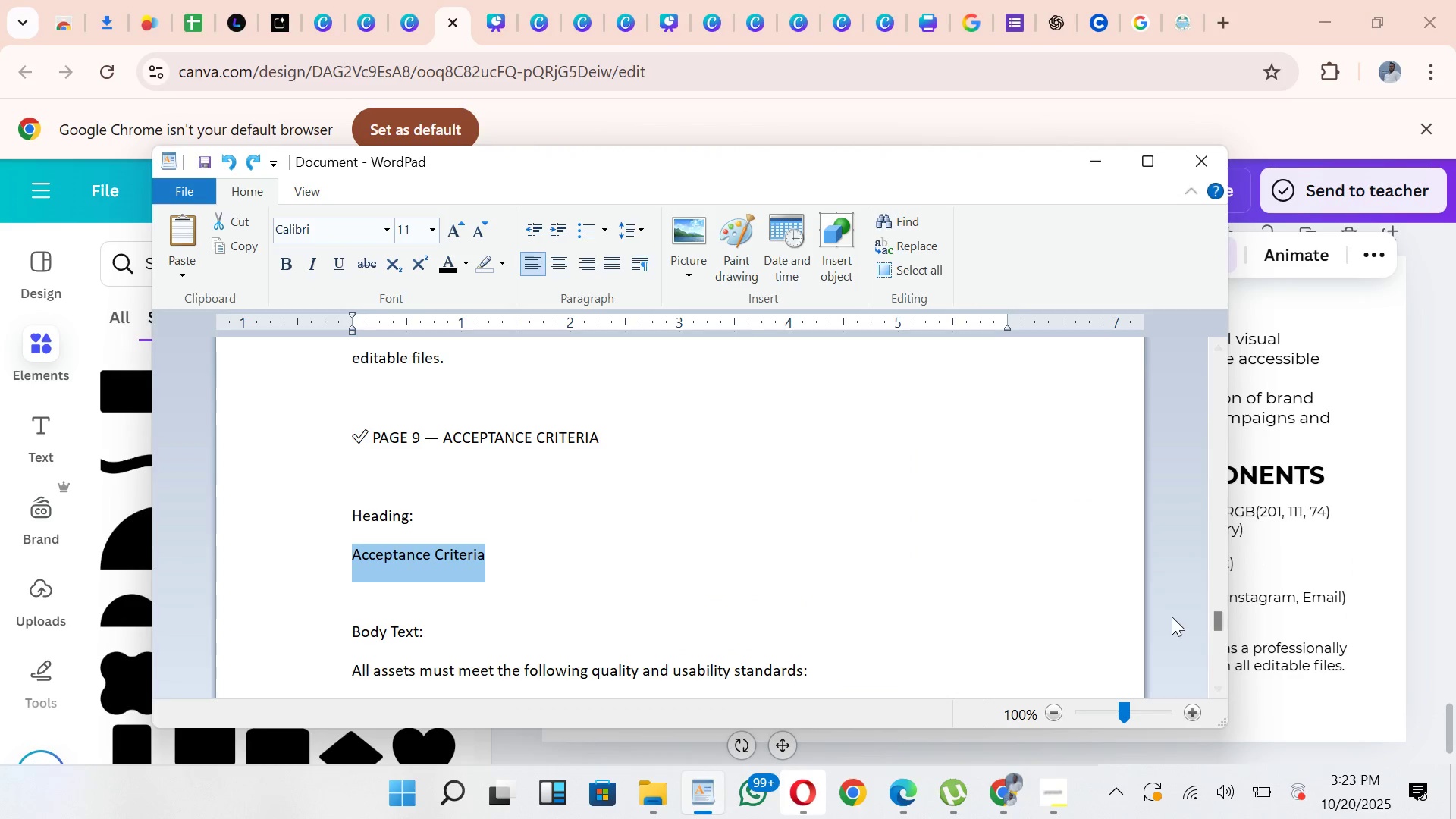 
left_click_drag(start_coordinate=[354, 419], to_coordinate=[766, 499])
 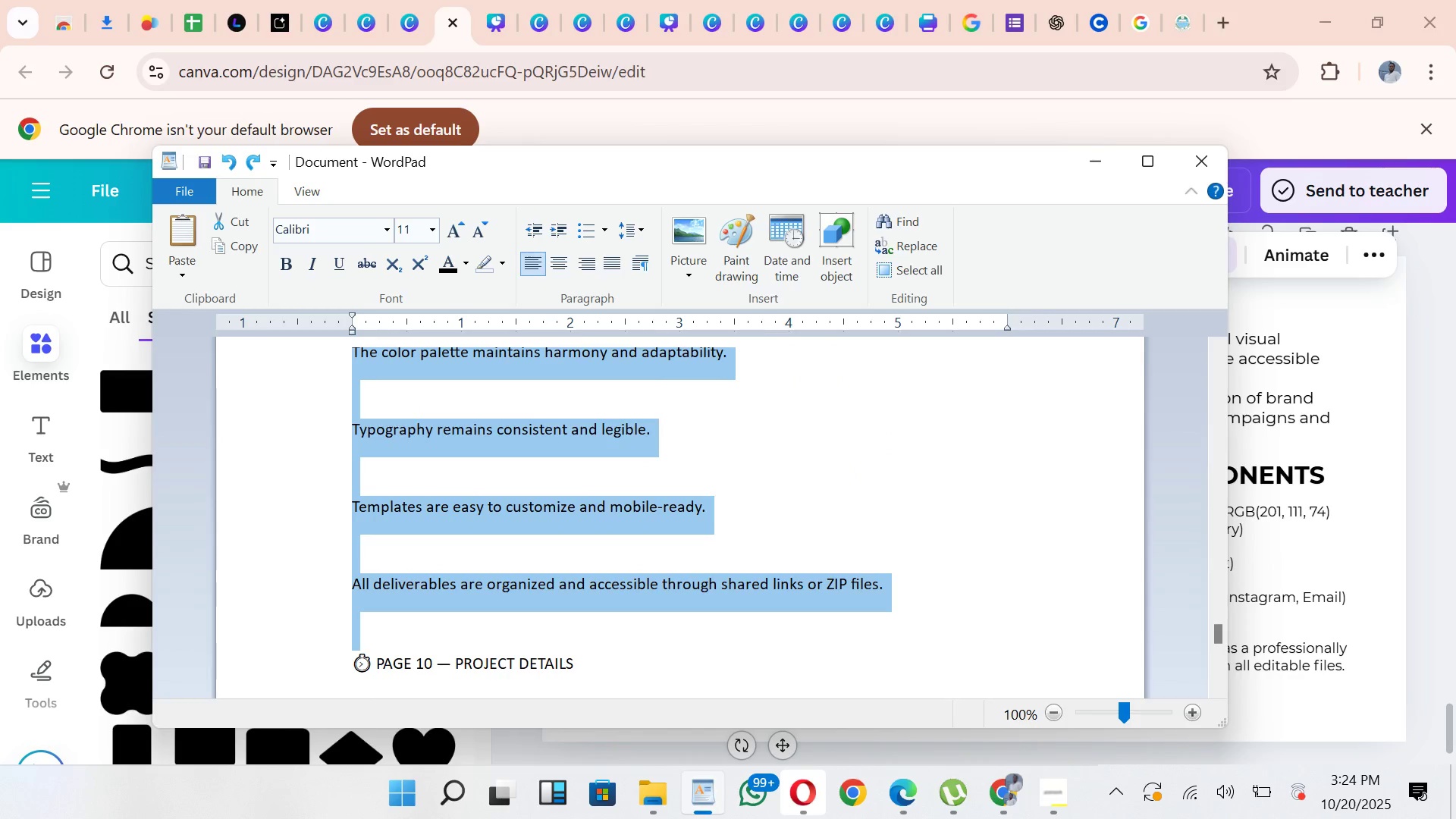 
hold_key(key=ControlLeft, duration=1.1)
 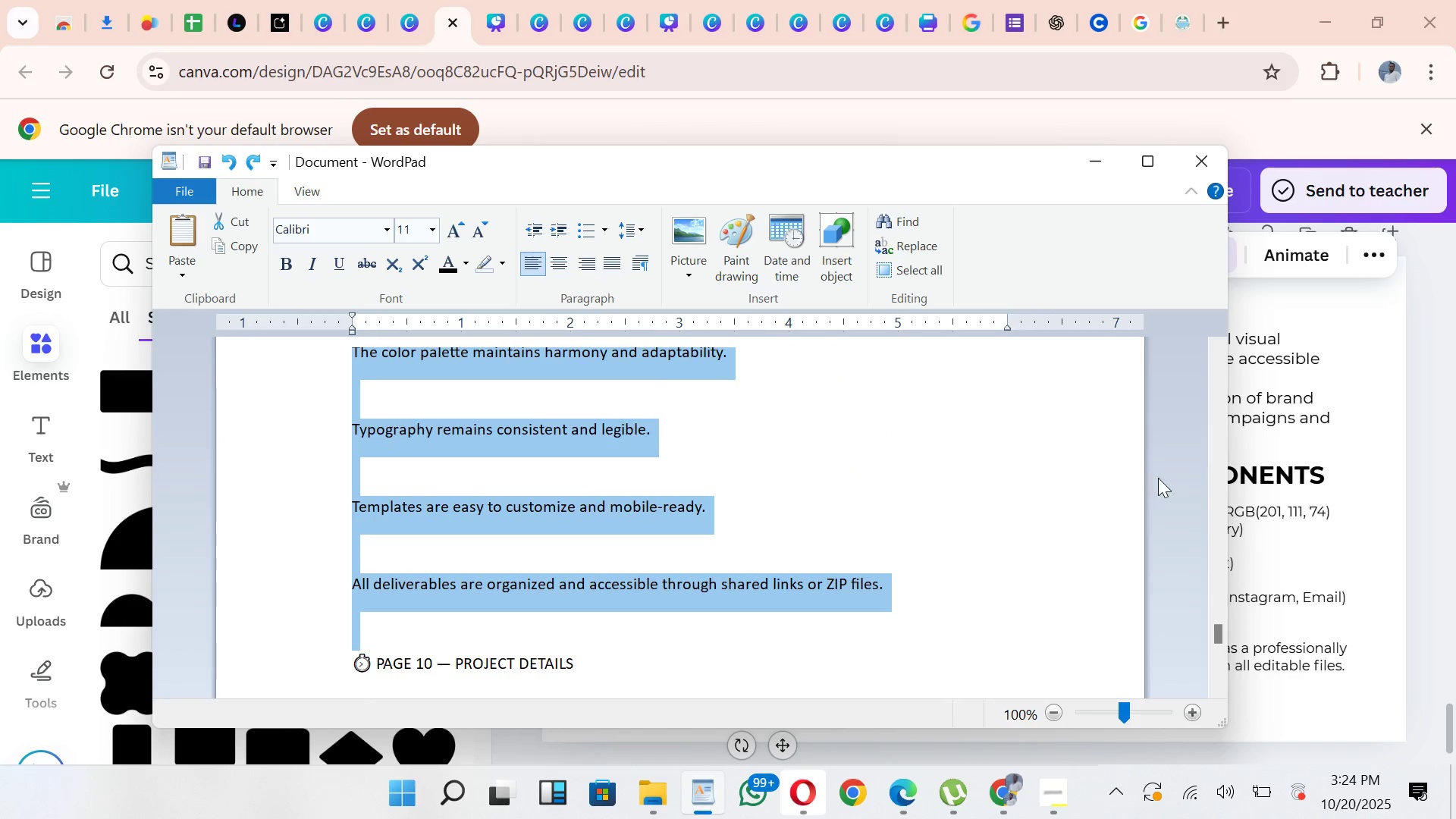 
hold_key(key=C, duration=0.3)
 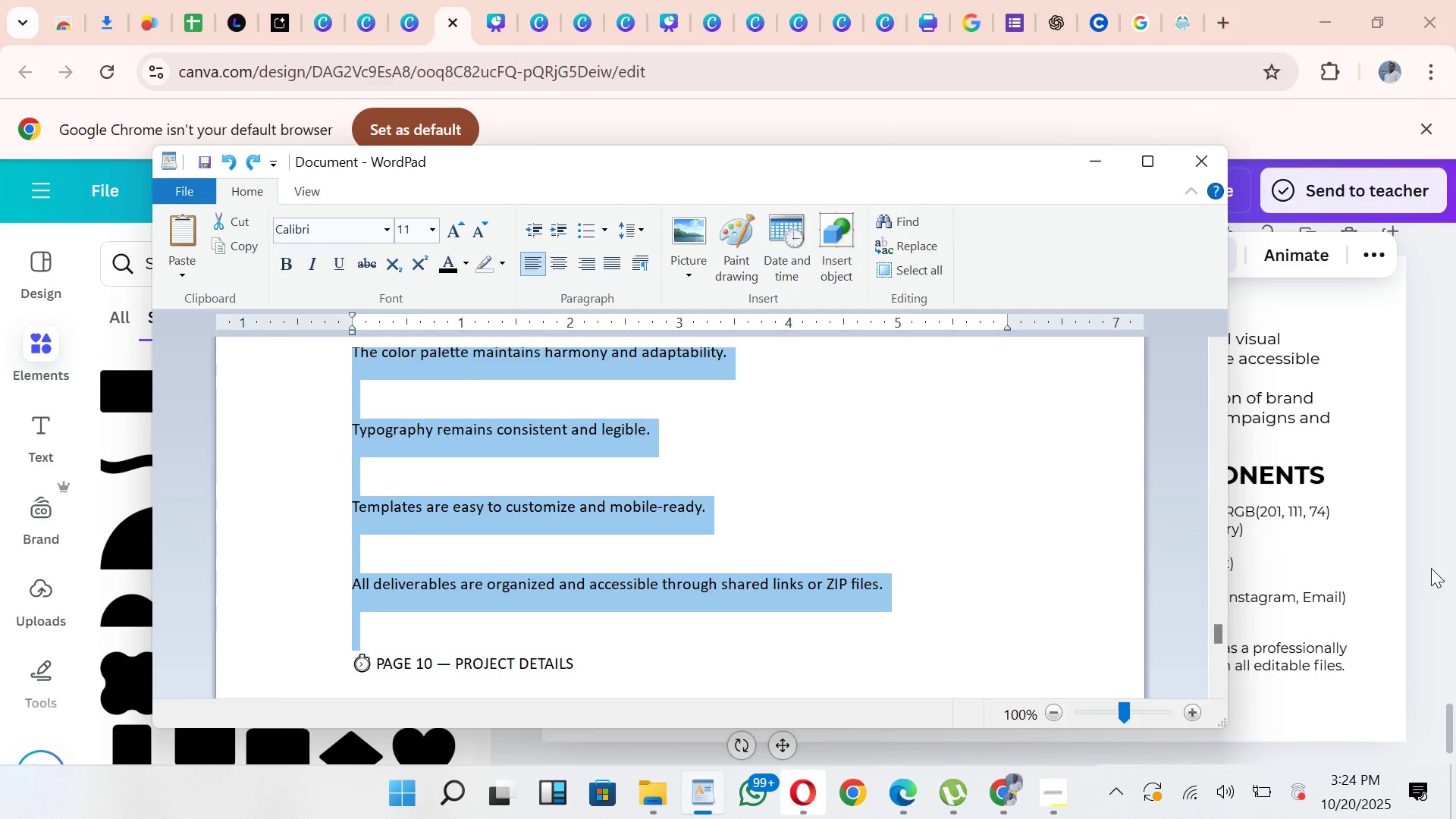 
left_click([1431, 568])
 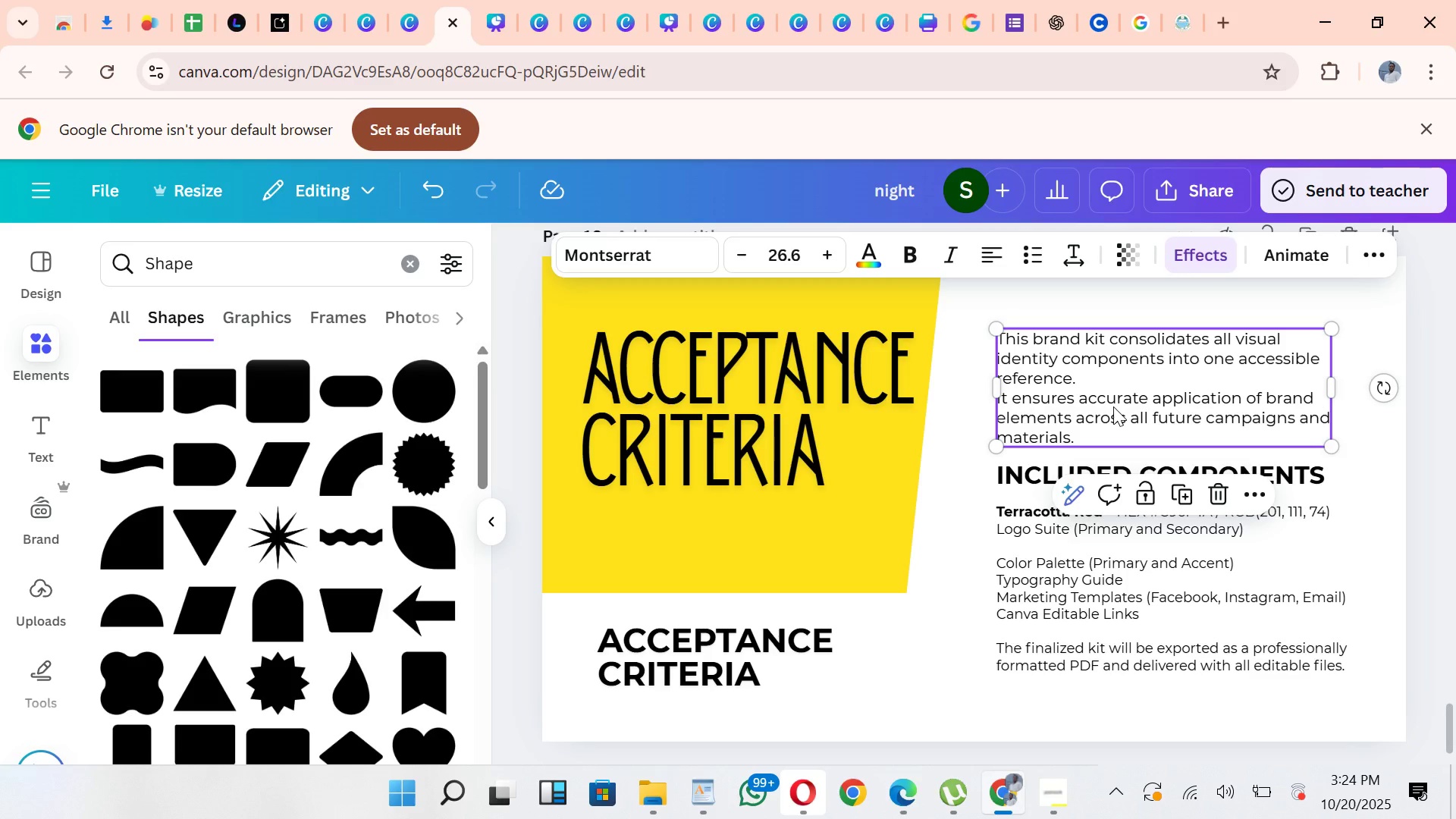 
double_click([1113, 406])
 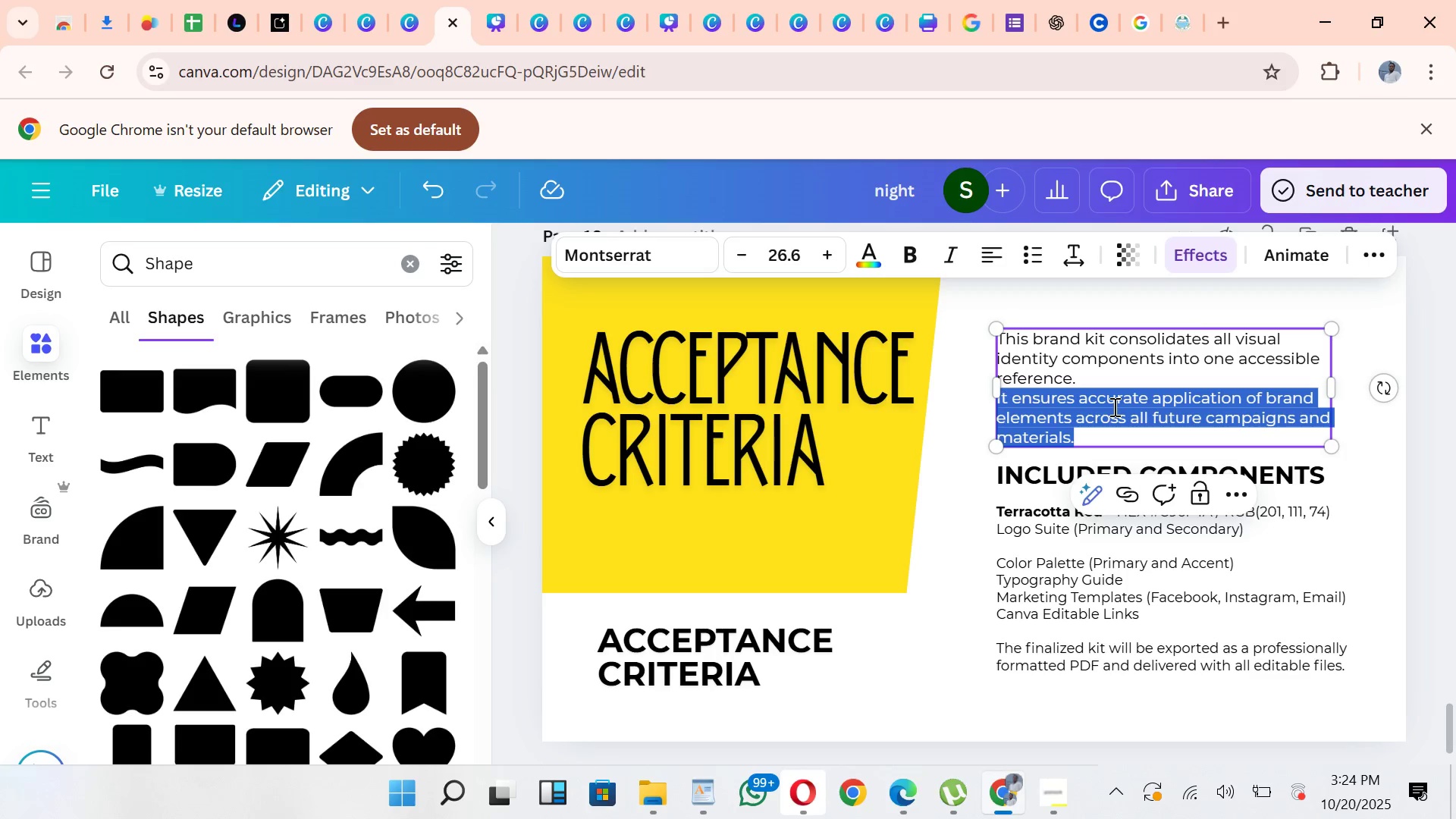 
triple_click([1113, 406])
 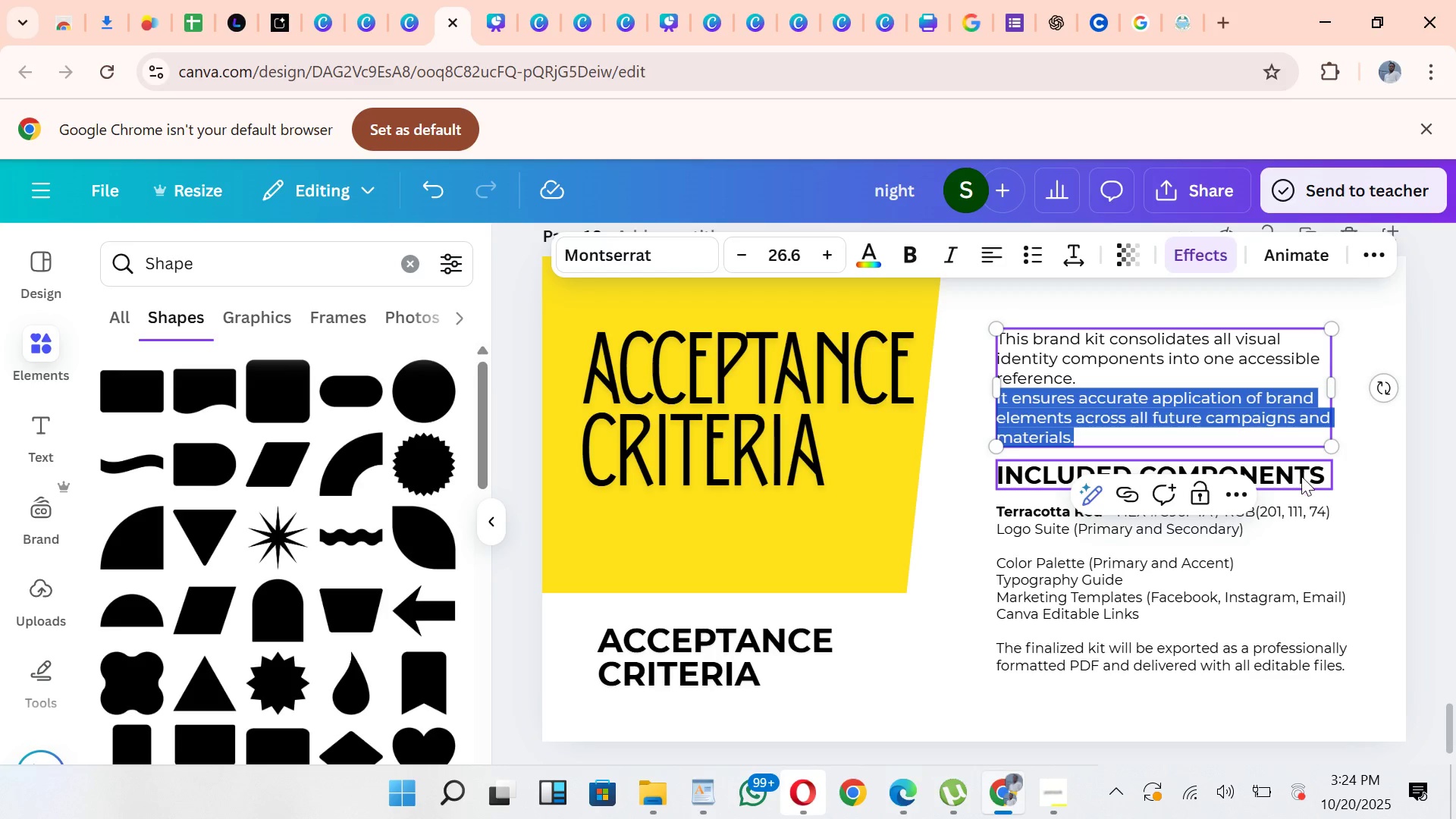 
left_click([1301, 476])
 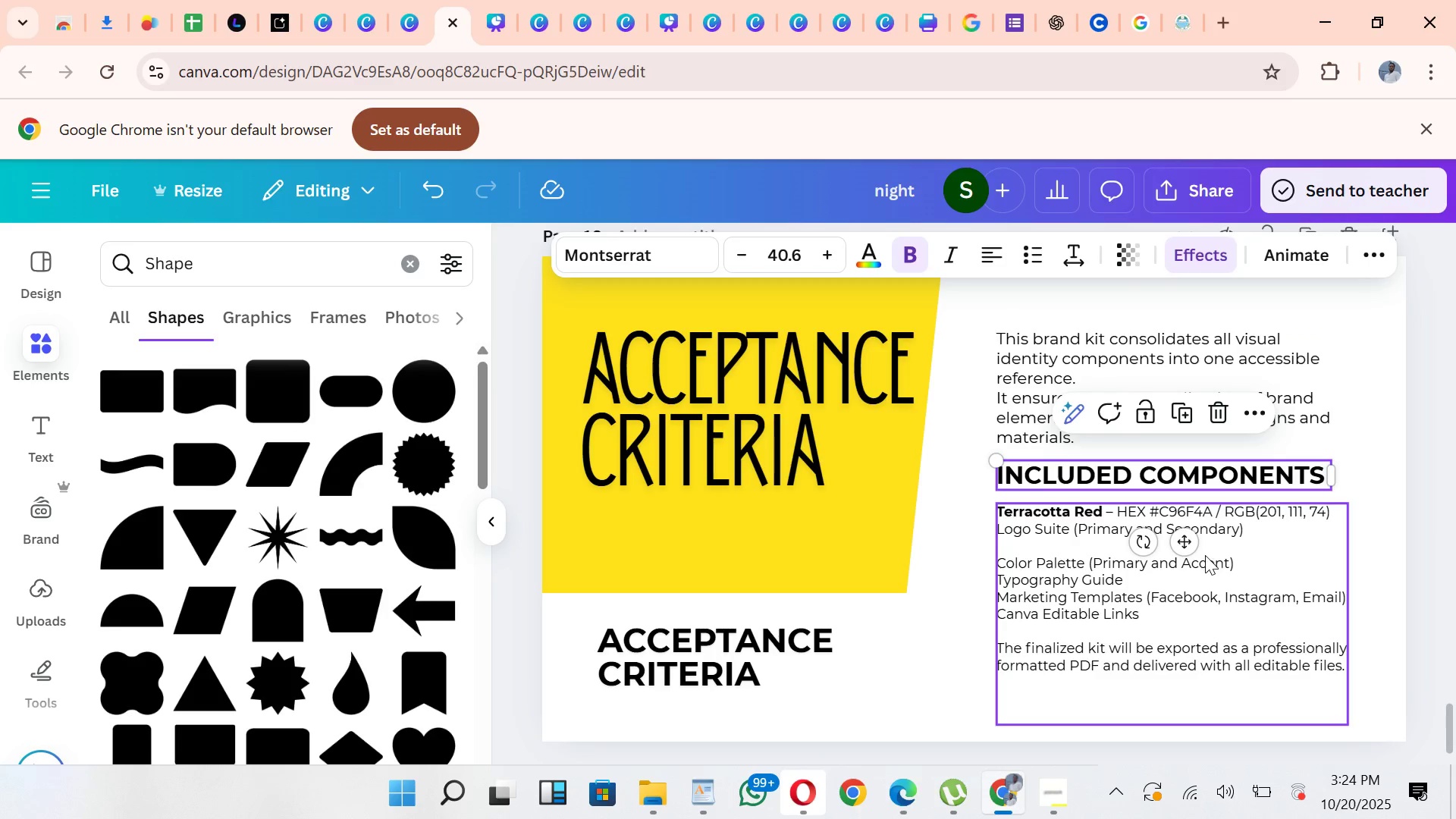 
wait(6.27)
 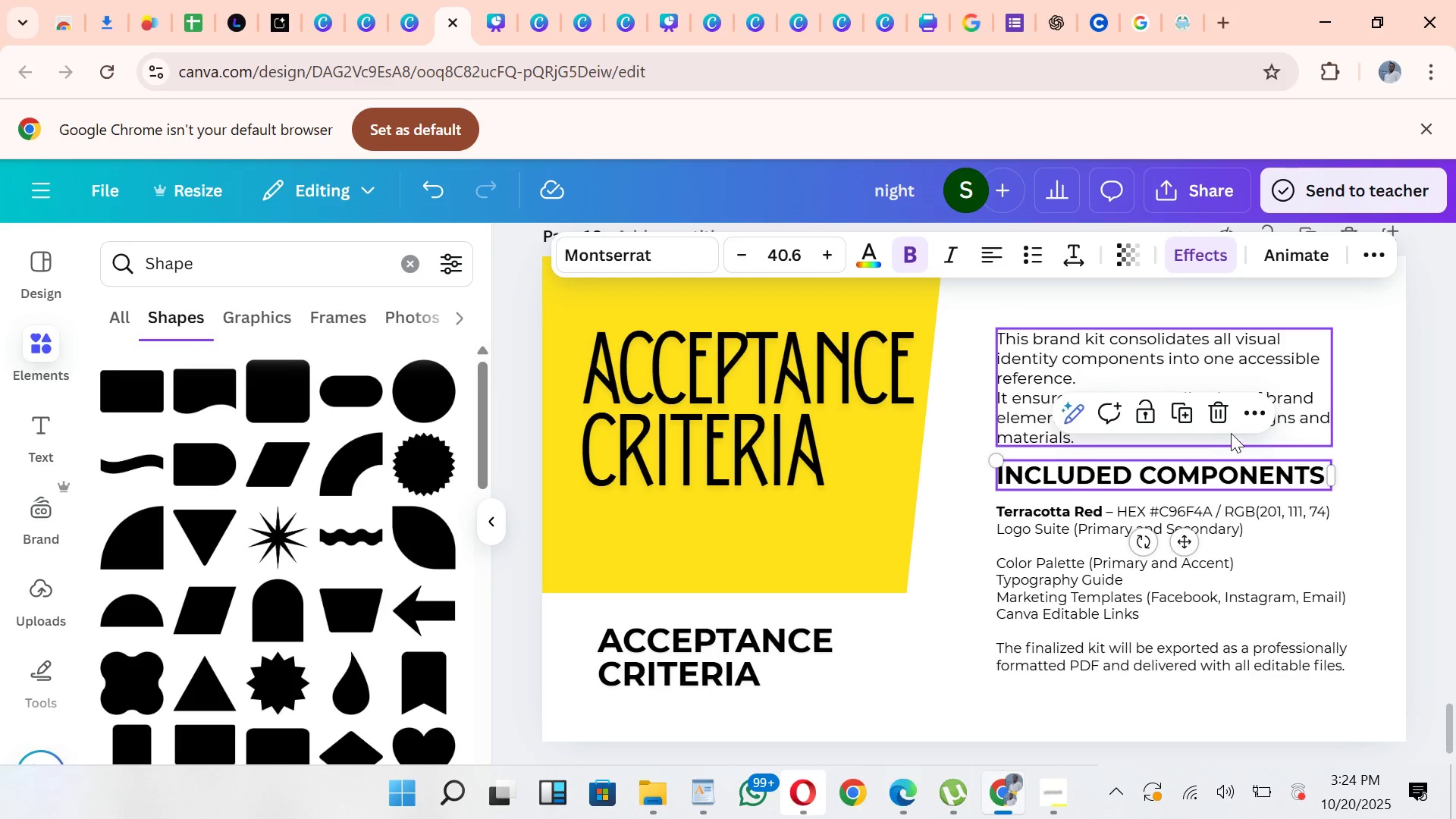 
left_click([1201, 533])
 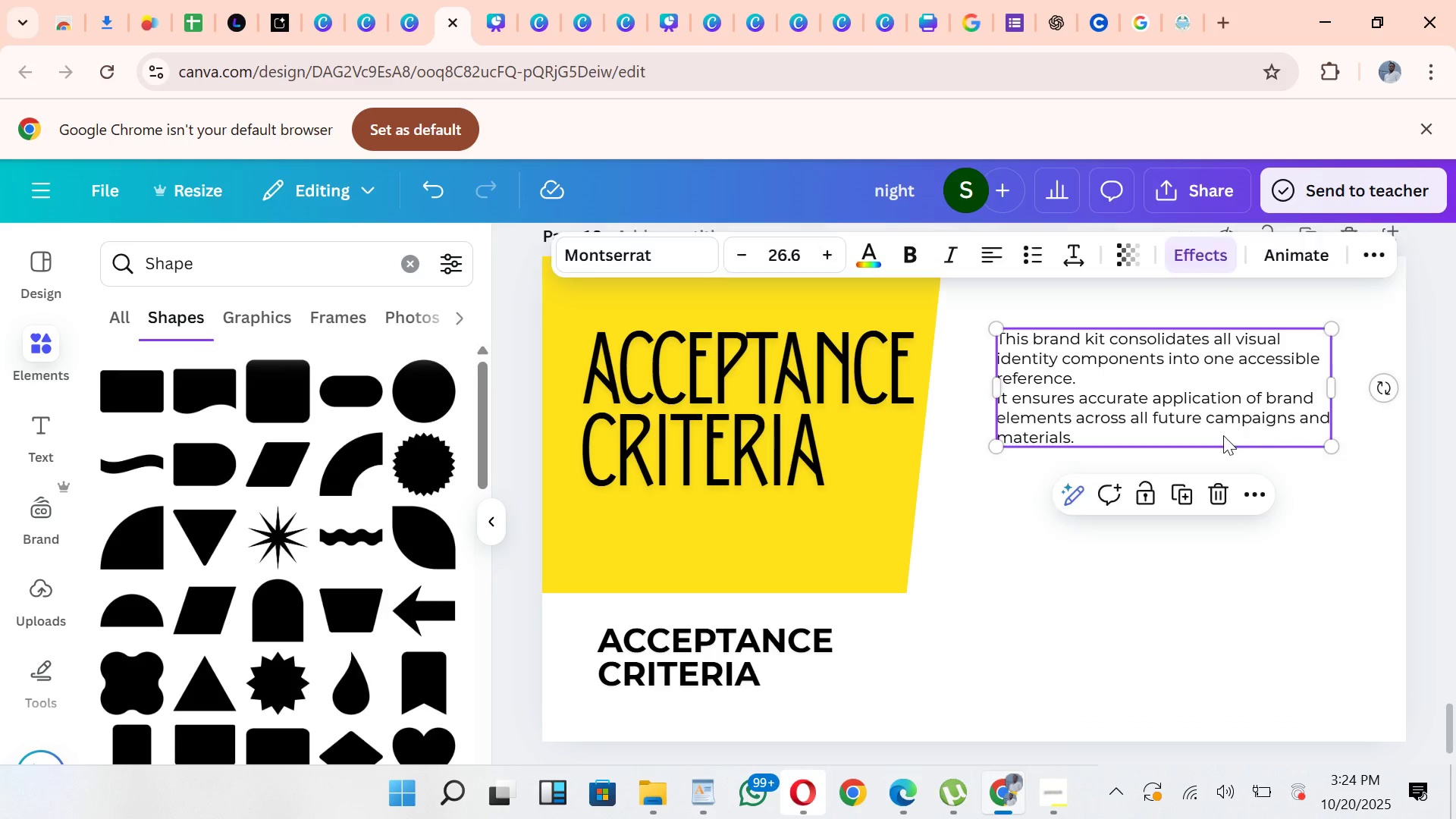 
double_click([1223, 435])
 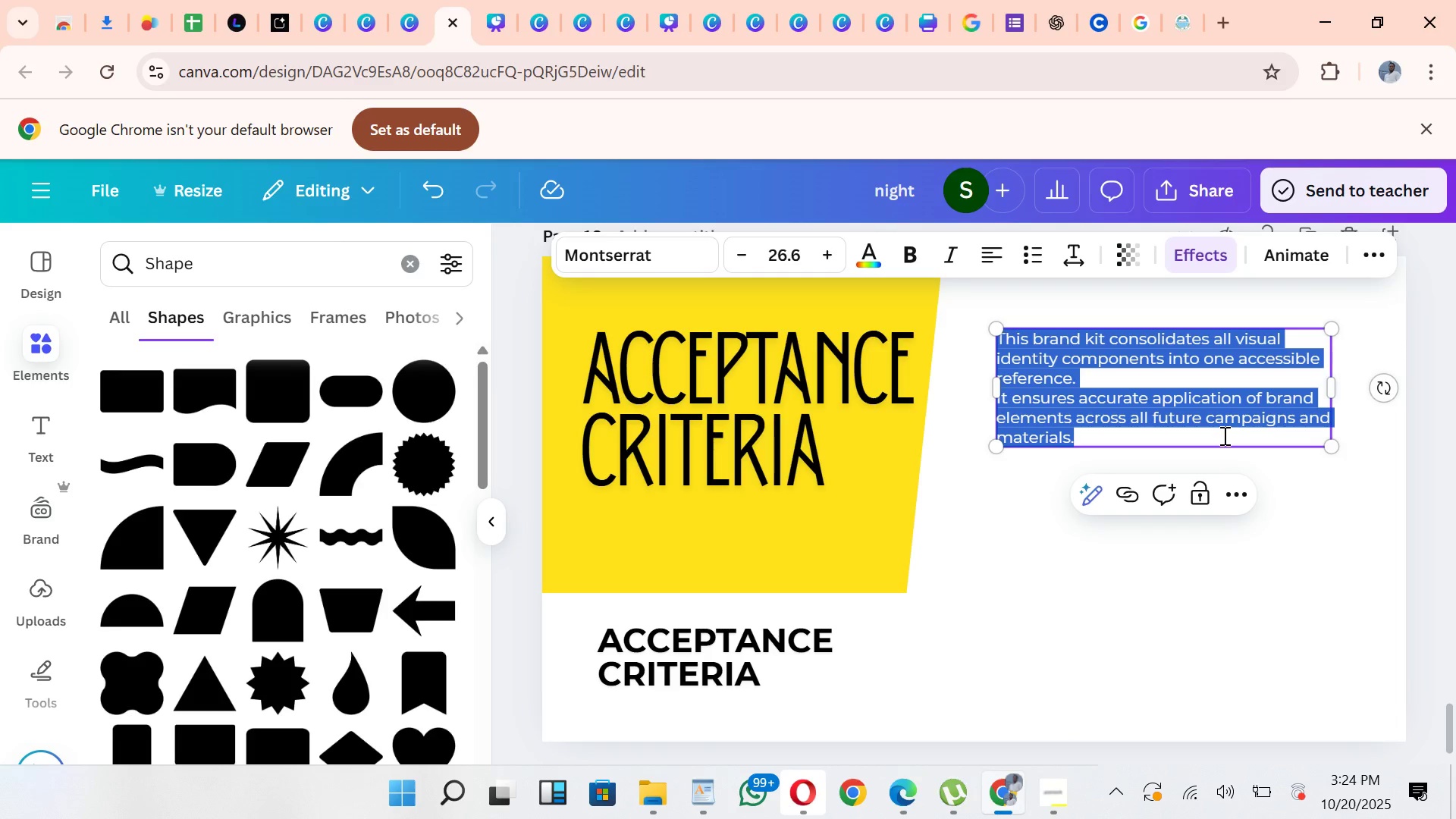 
key(Control+V)
 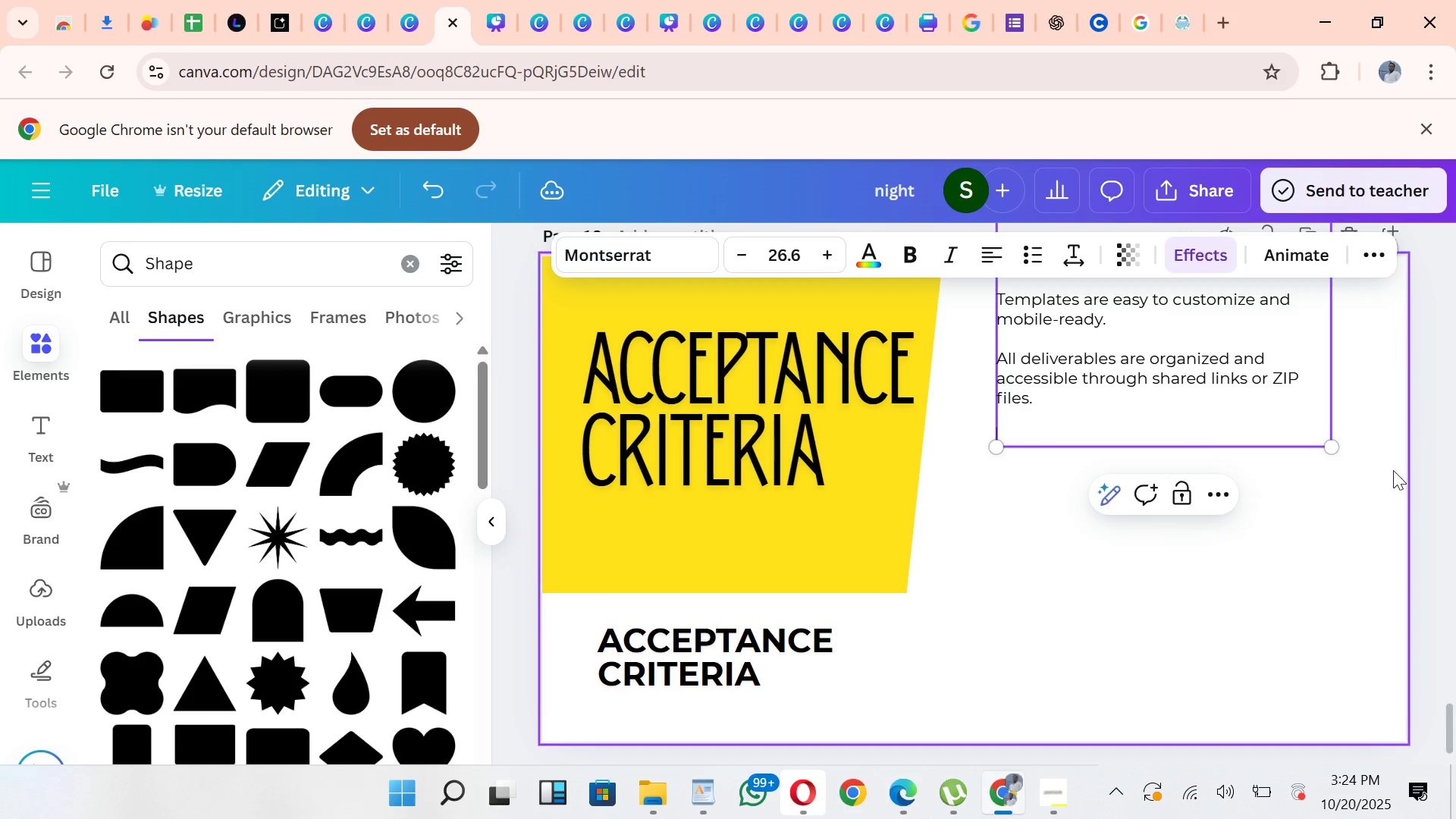 
left_click([1393, 470])
 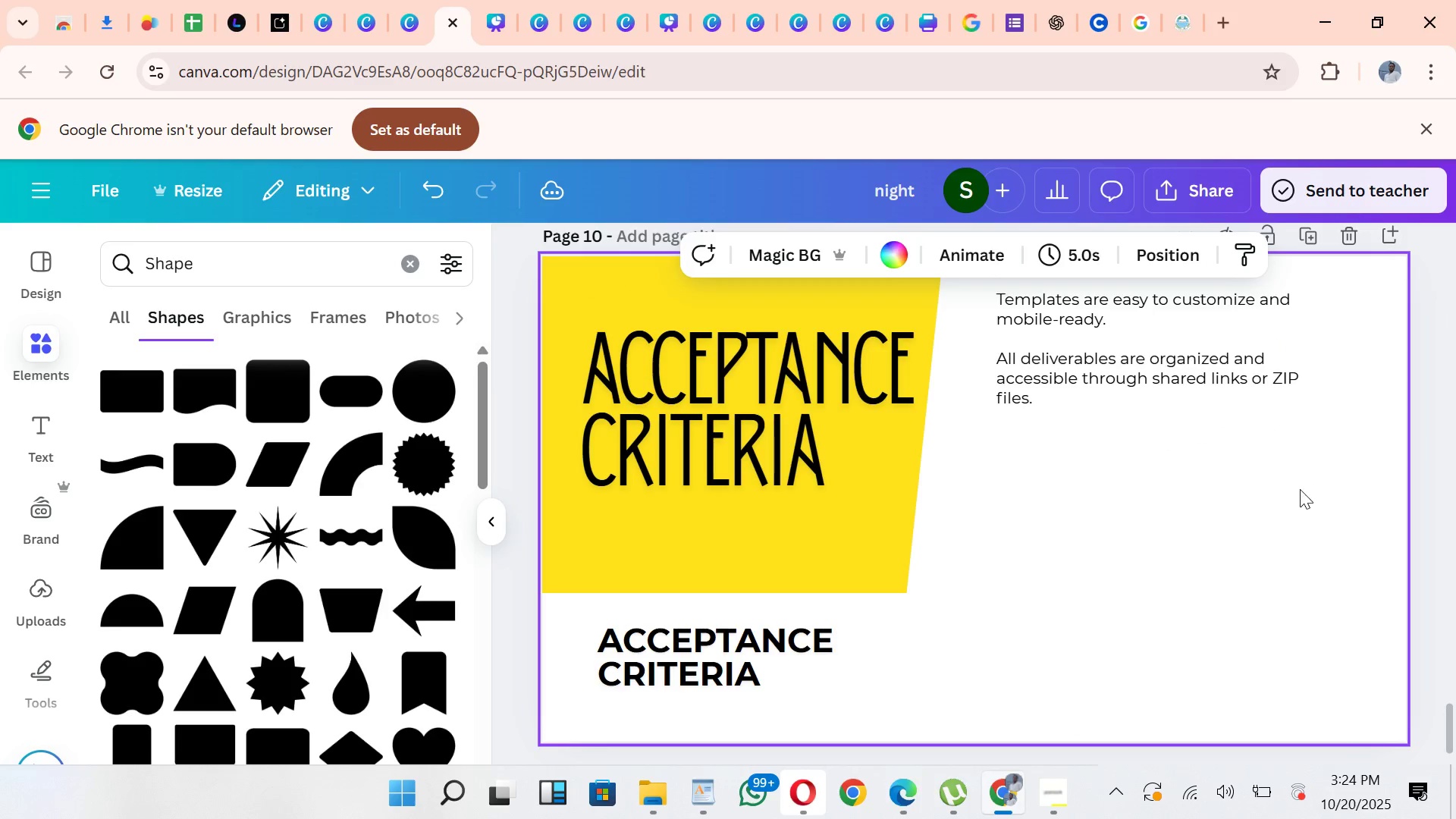 
left_click([1300, 489])
 